 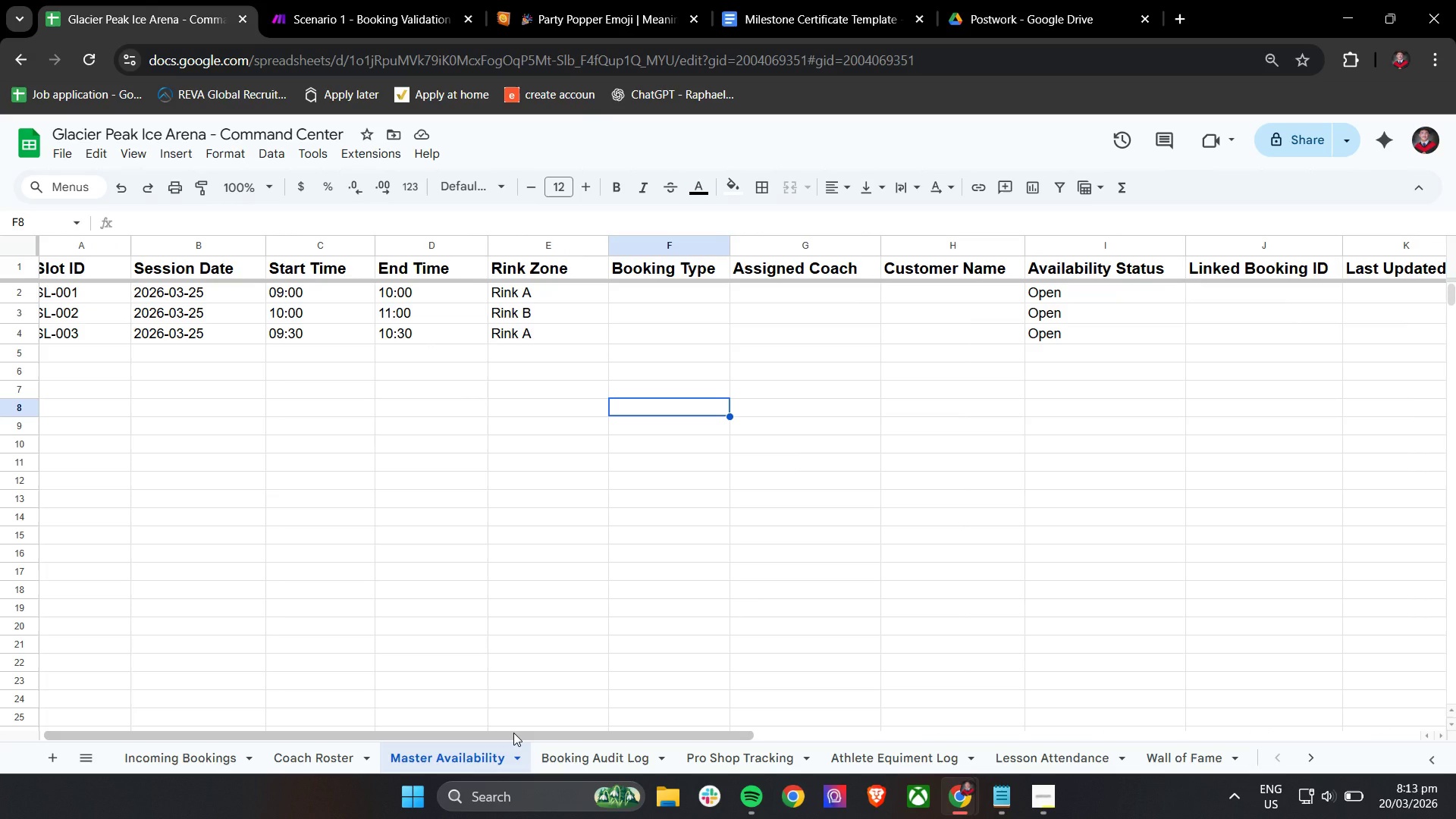 
left_click_drag(start_coordinate=[434, 736], to_coordinate=[411, 735])
 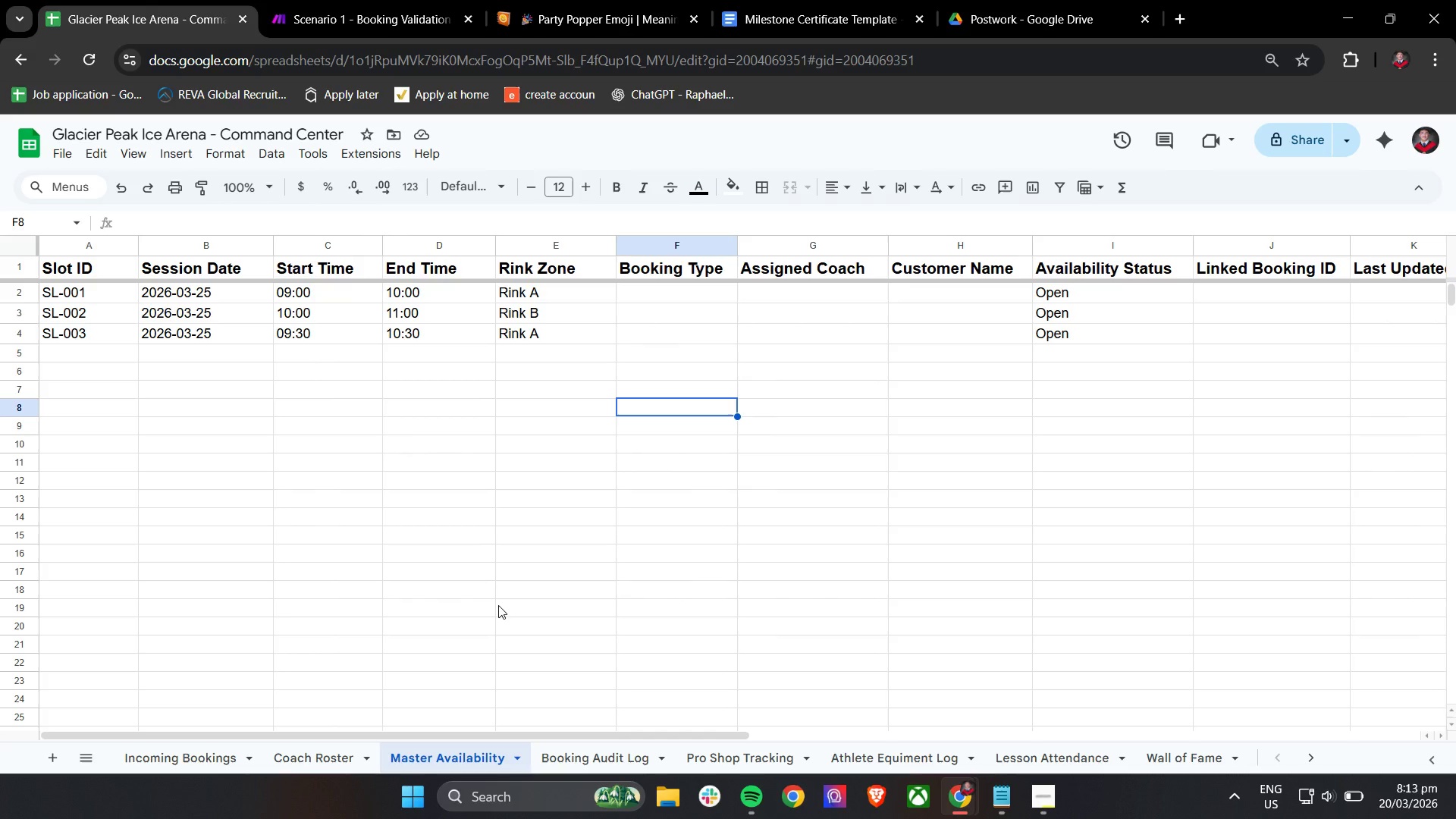 
wait(17.39)
 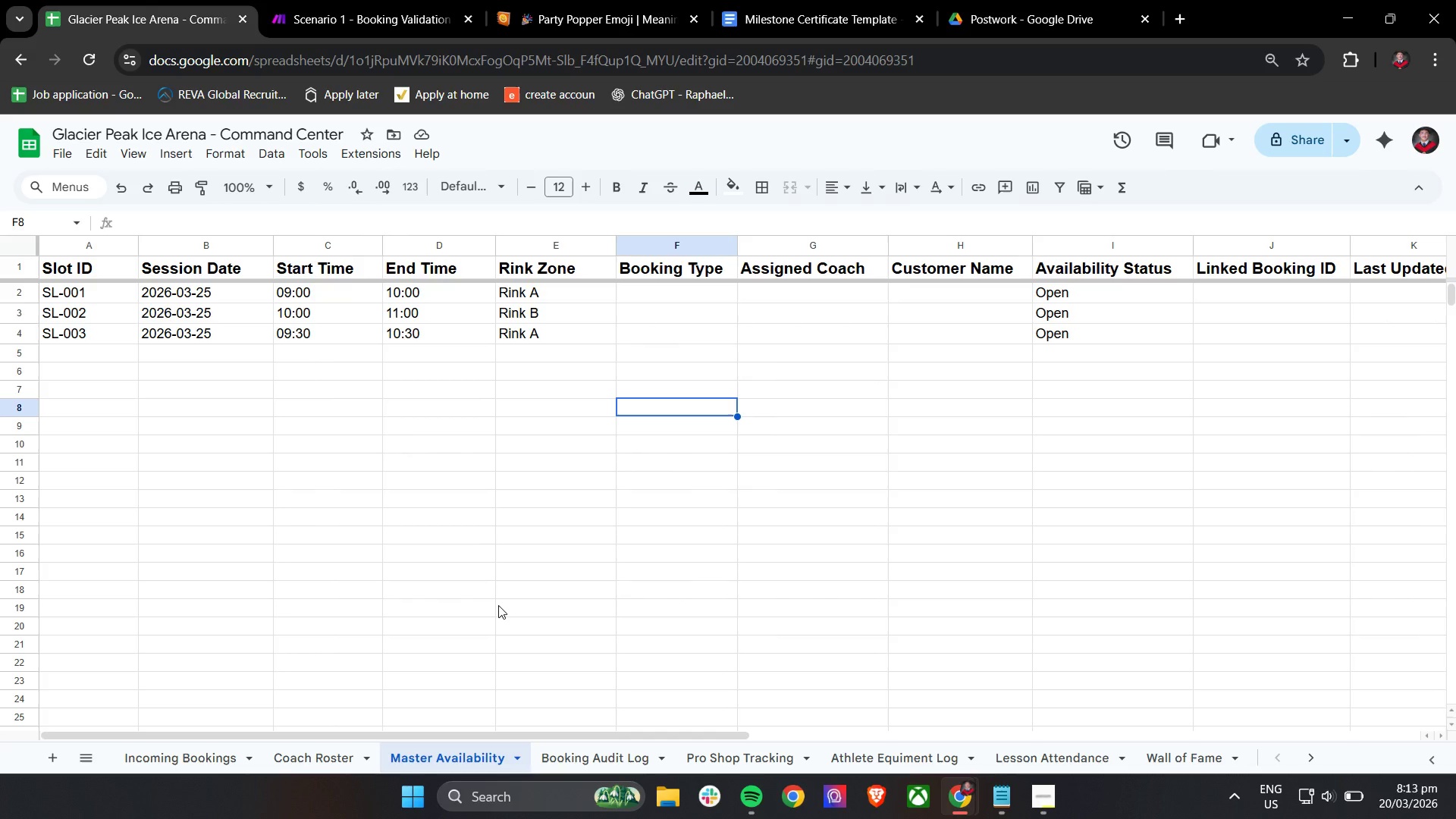 
left_click([207, 761])
 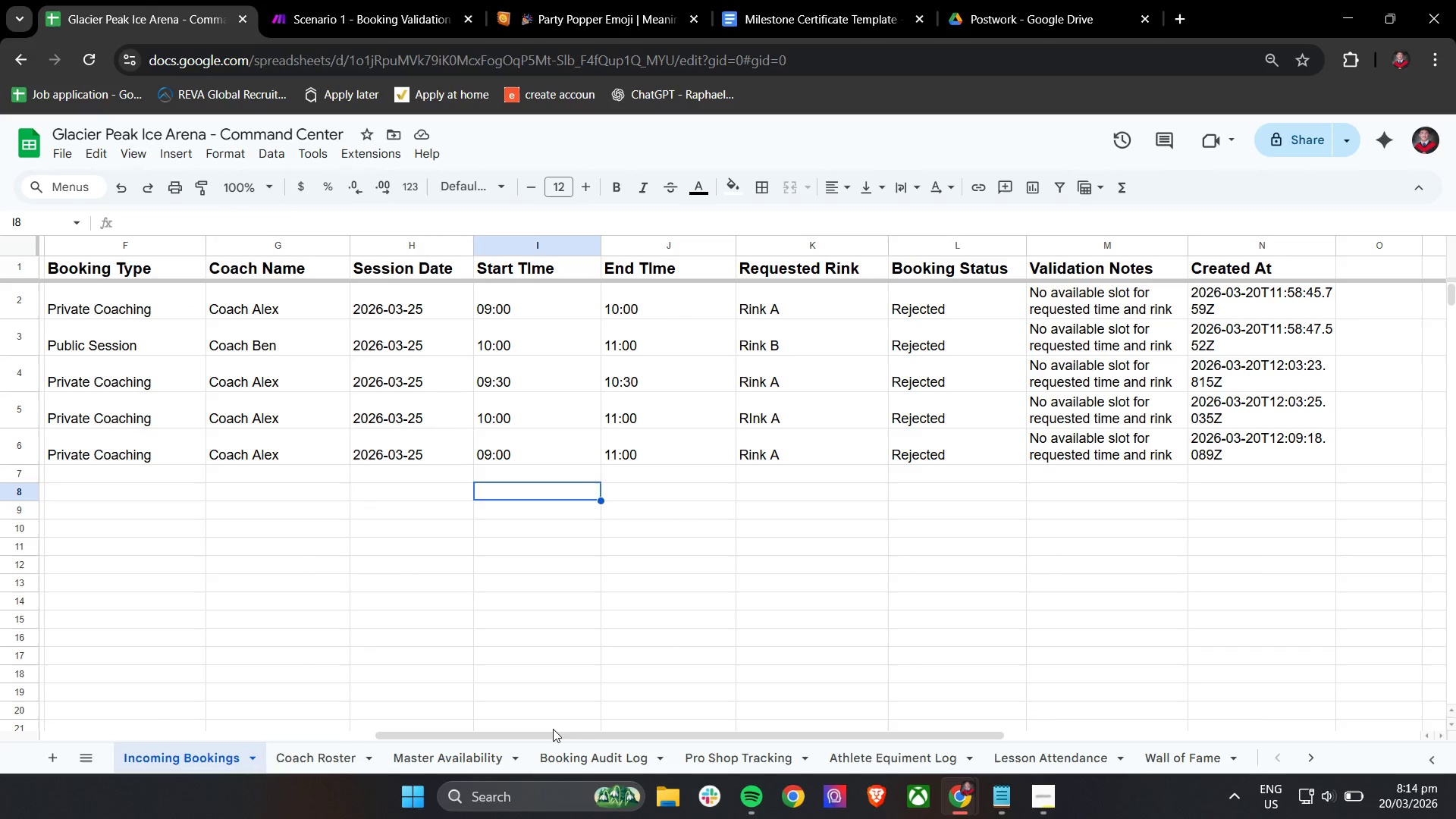 
left_click_drag(start_coordinate=[547, 735], to_coordinate=[114, 728])
 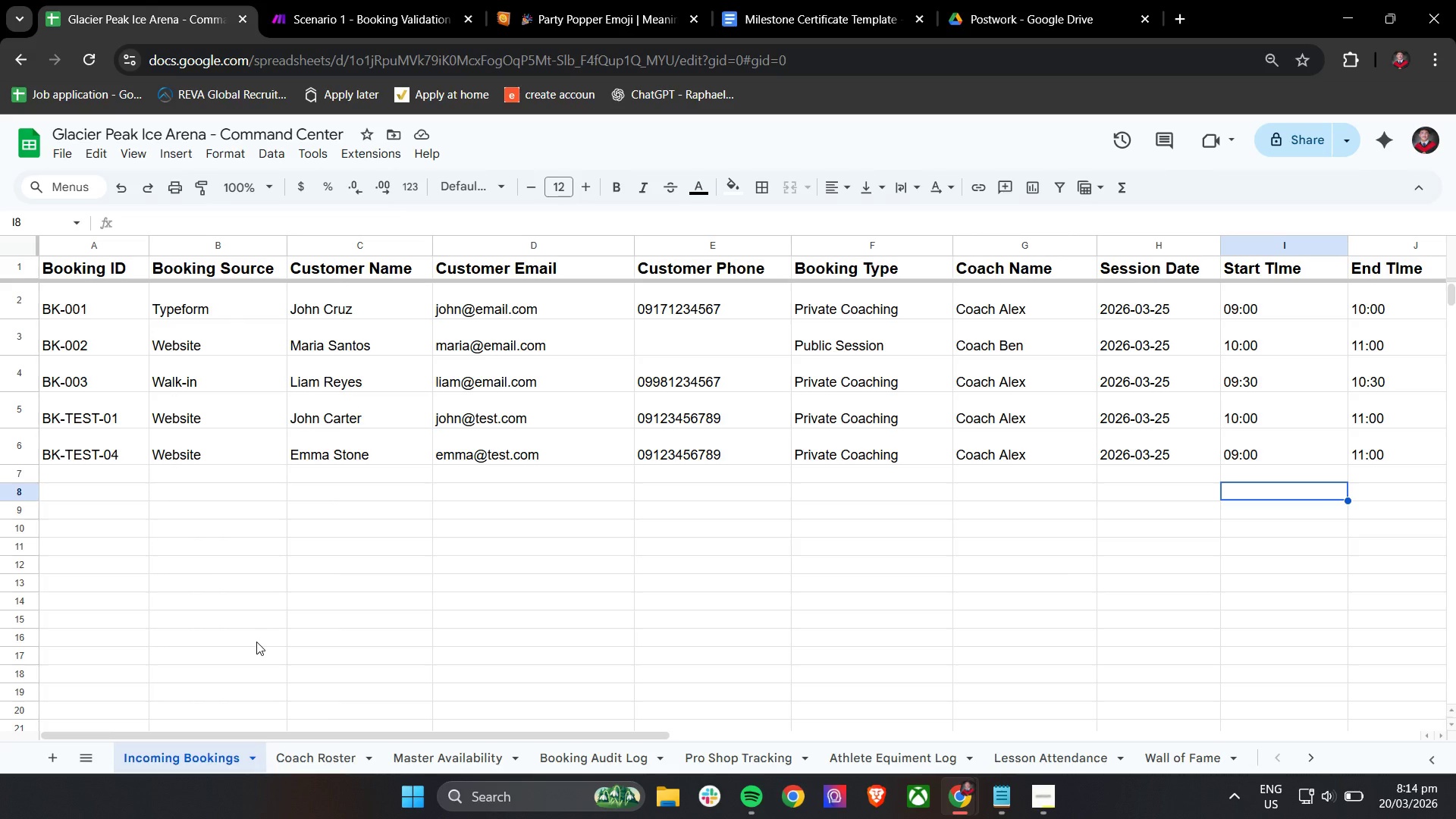 
wait(8.89)
 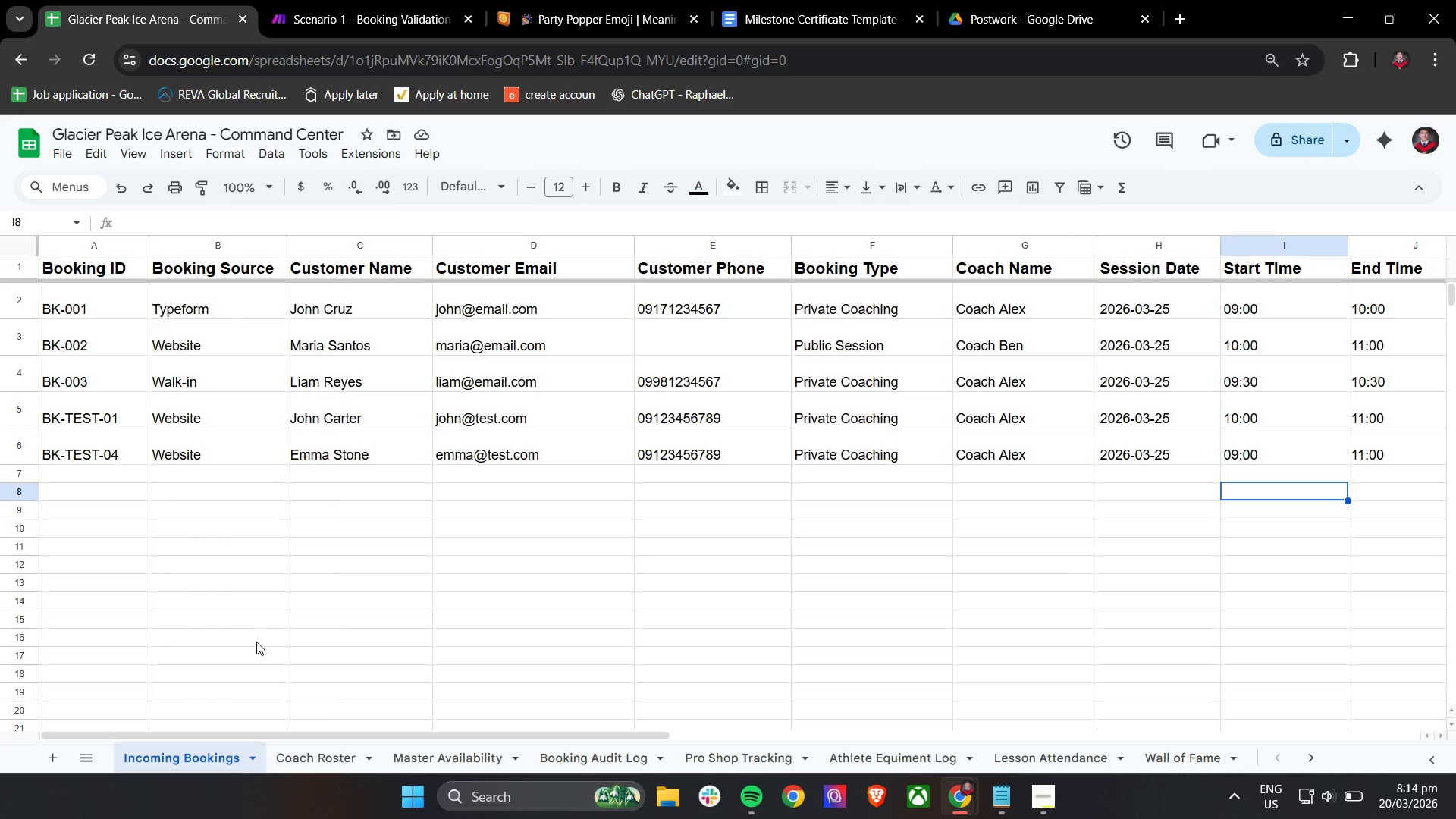 
left_click([395, 0])
 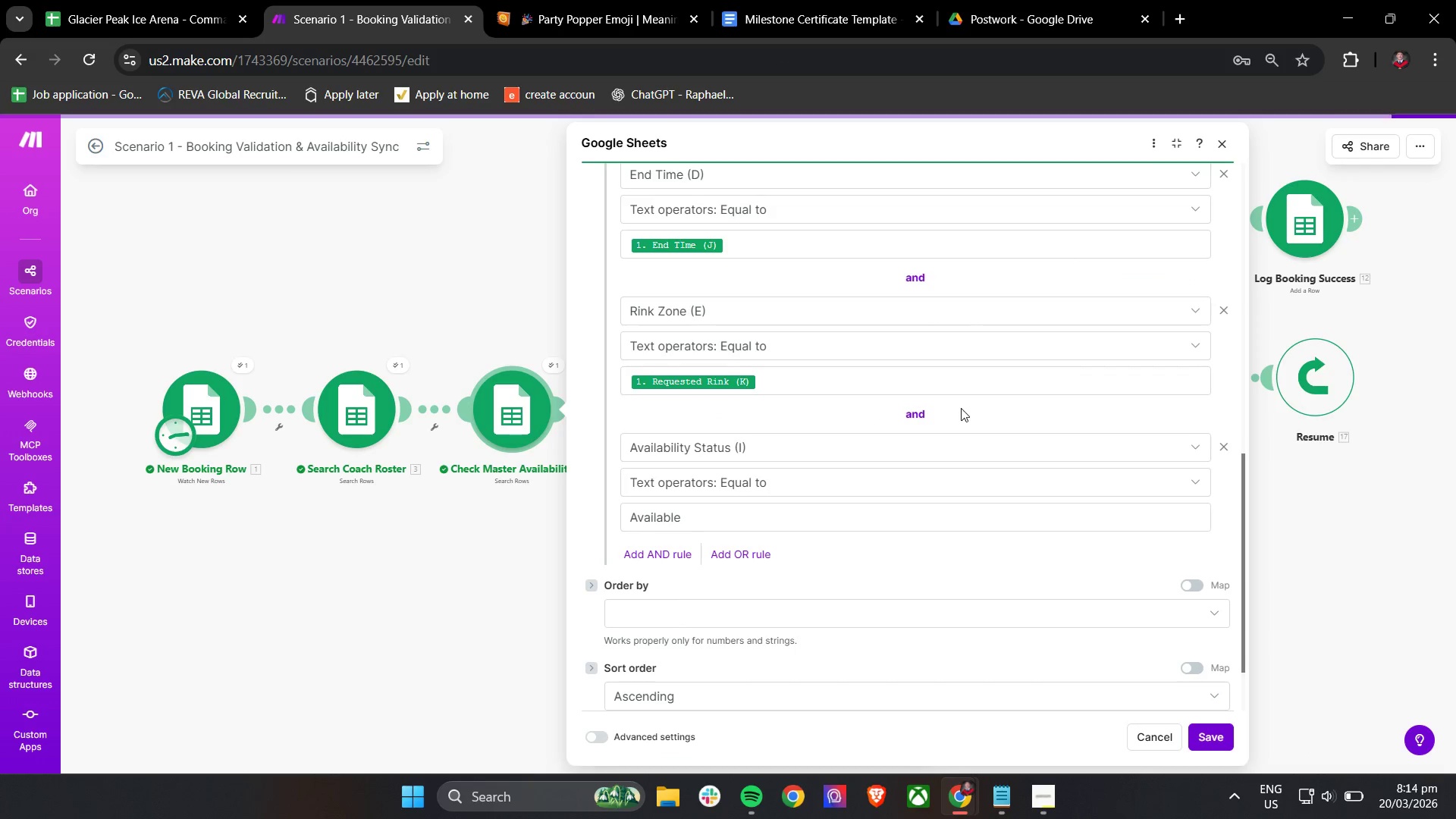 
scroll: coordinate [398, 551], scroll_direction: down, amount: 2.0
 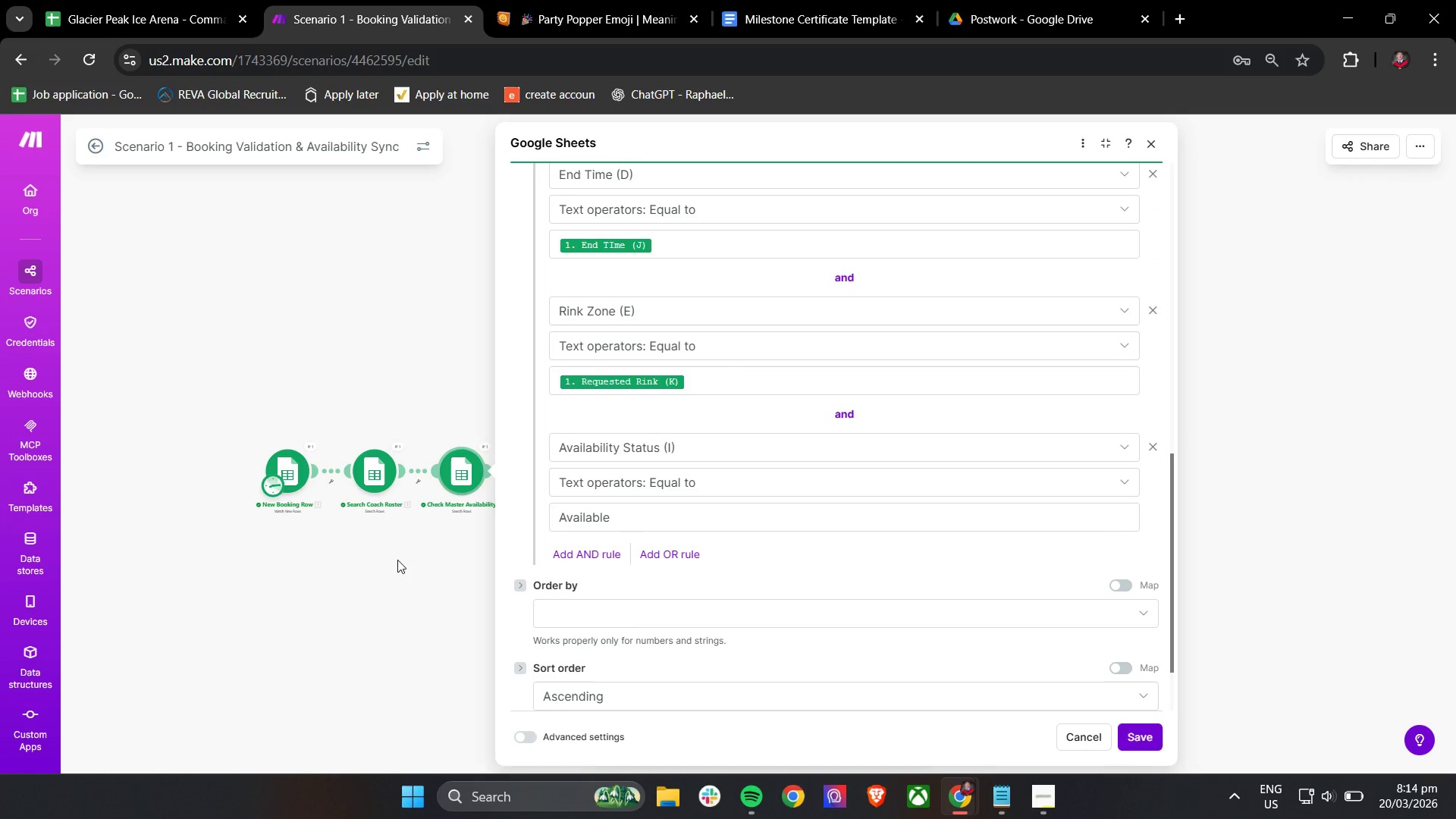 
left_click([397, 560])
 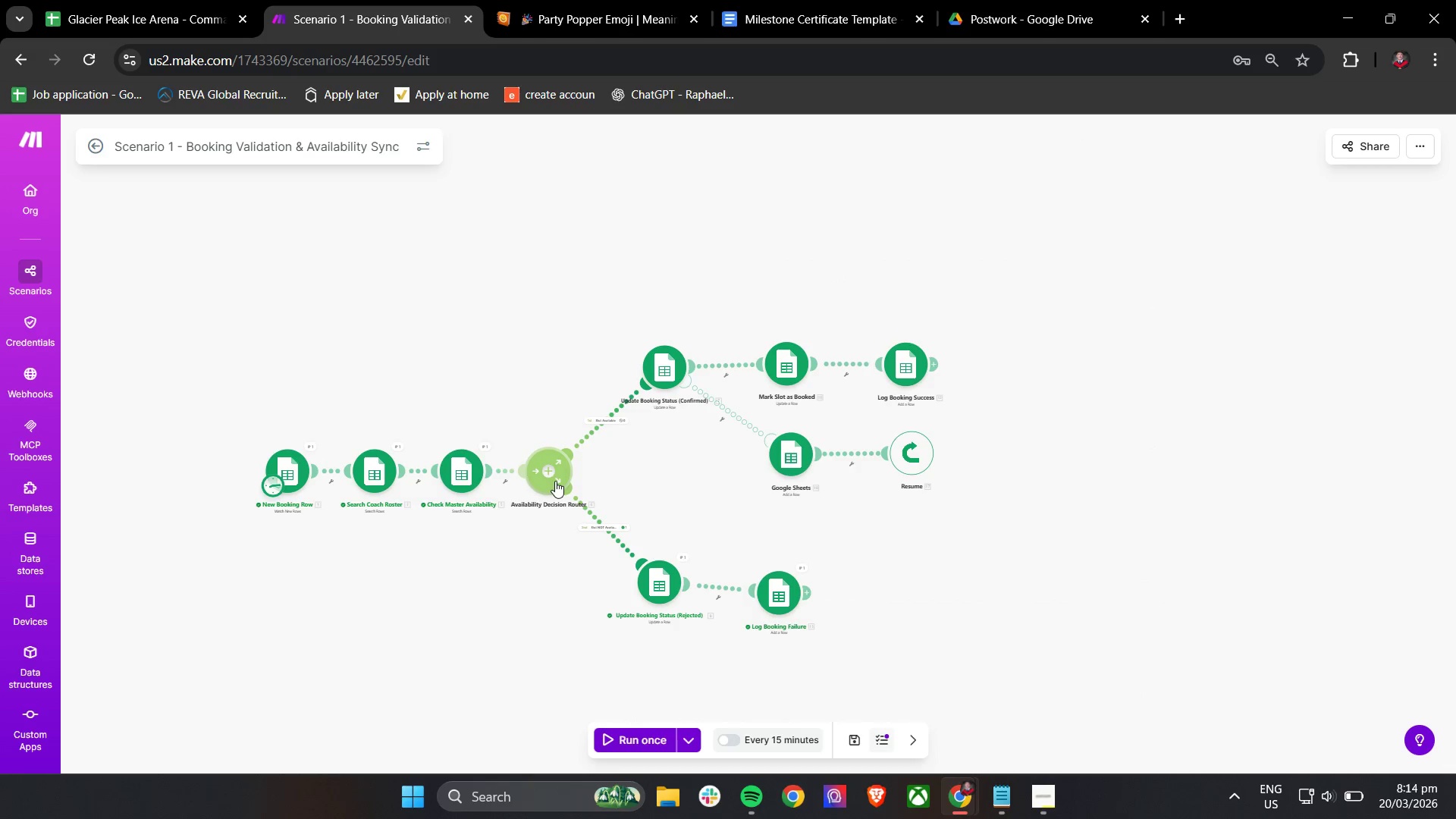 
wait(5.62)
 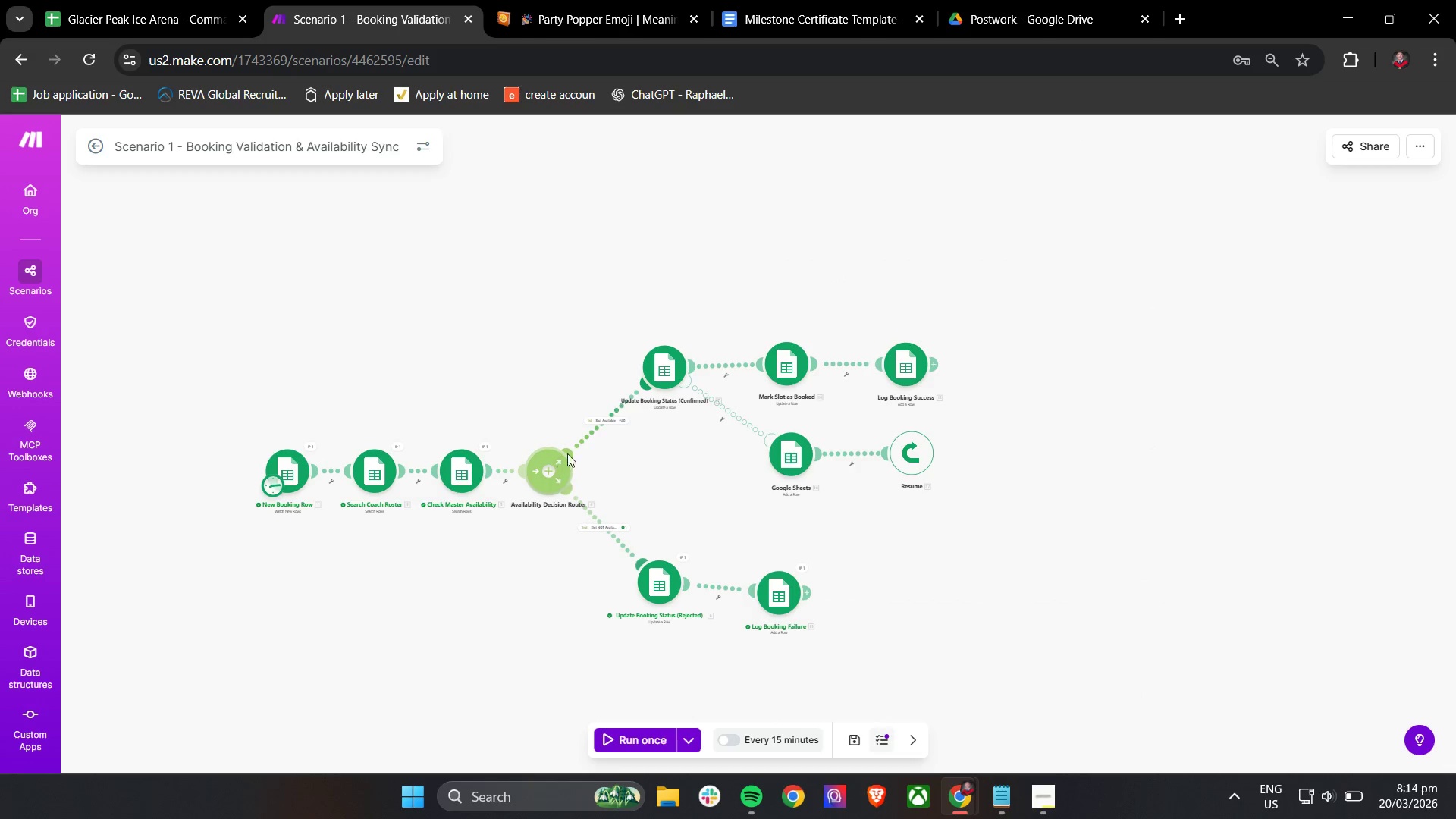 
scroll: coordinate [482, 494], scroll_direction: up, amount: 7.0
 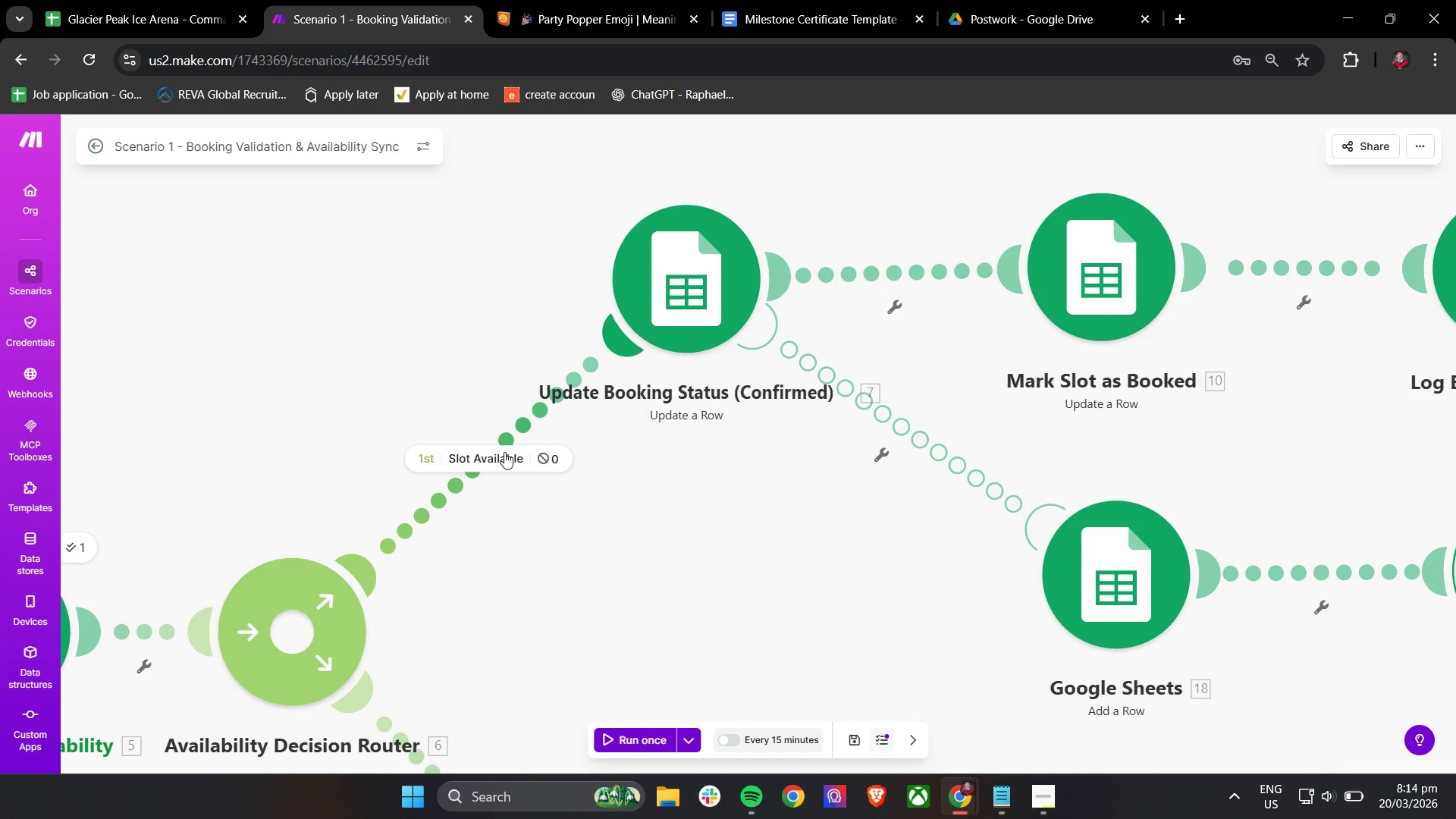 
left_click([504, 454])
 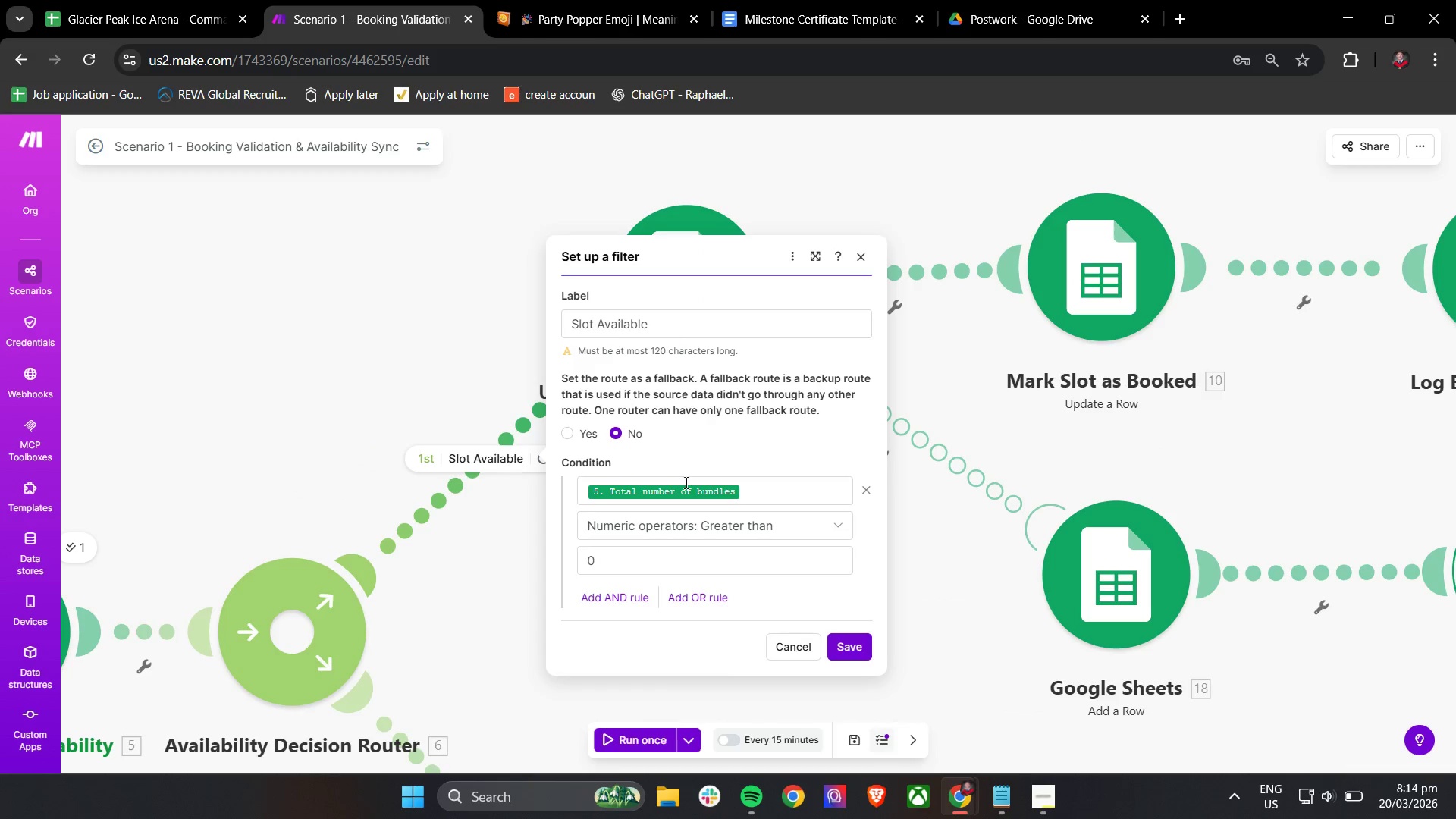 
scroll: coordinate [719, 488], scroll_direction: down, amount: 3.0
 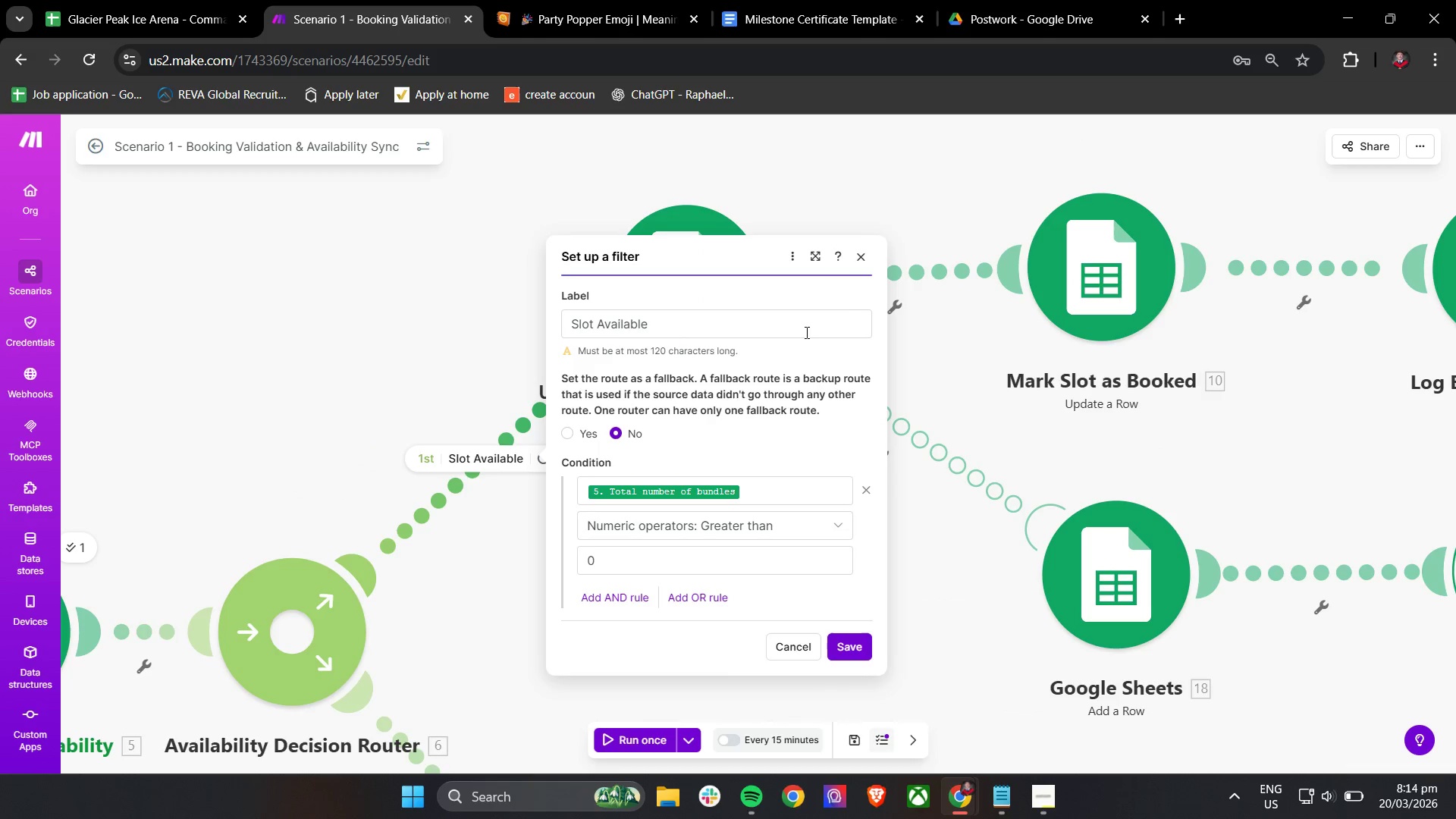 
left_click([858, 262])
 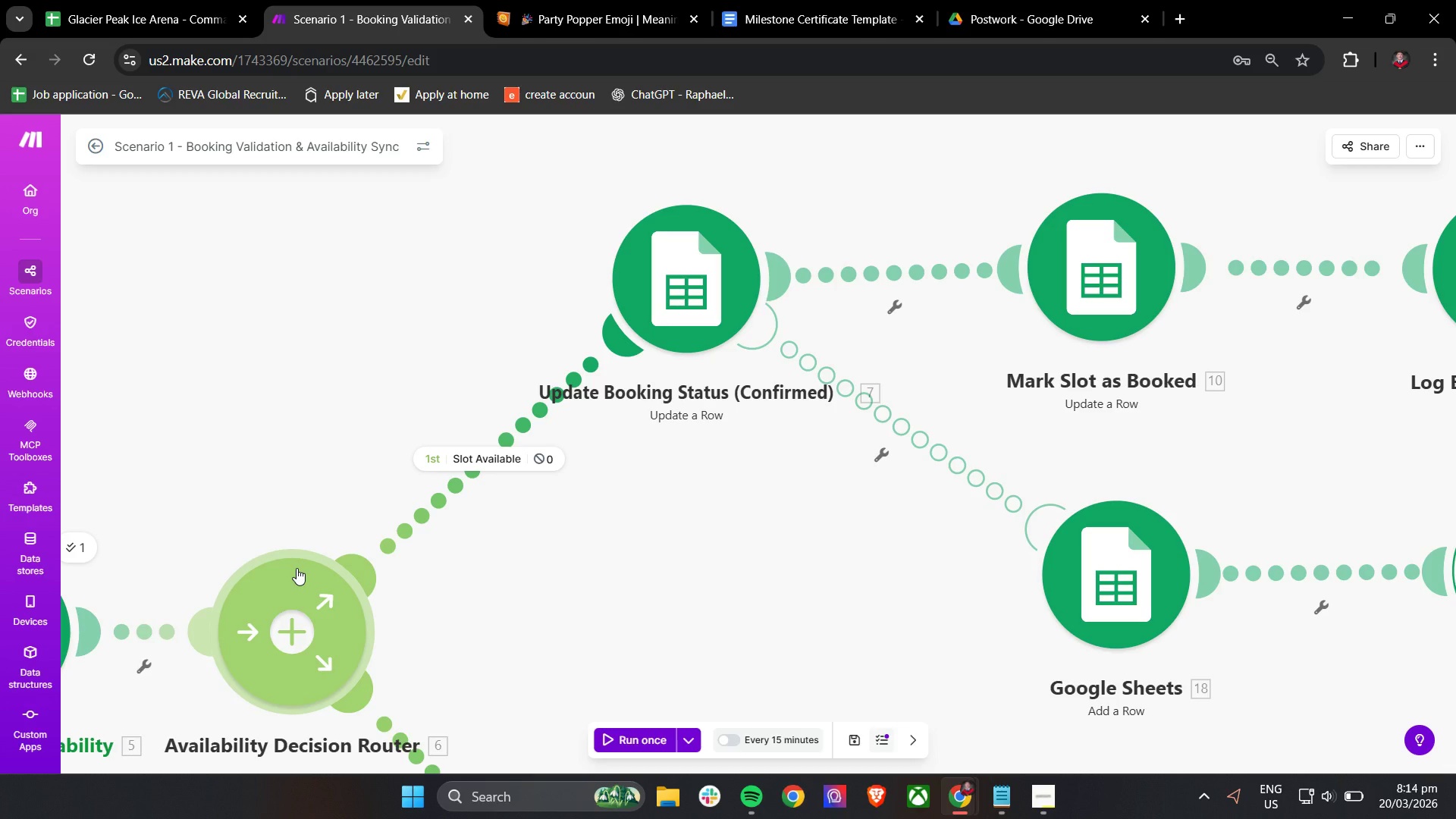 
wait(23.08)
 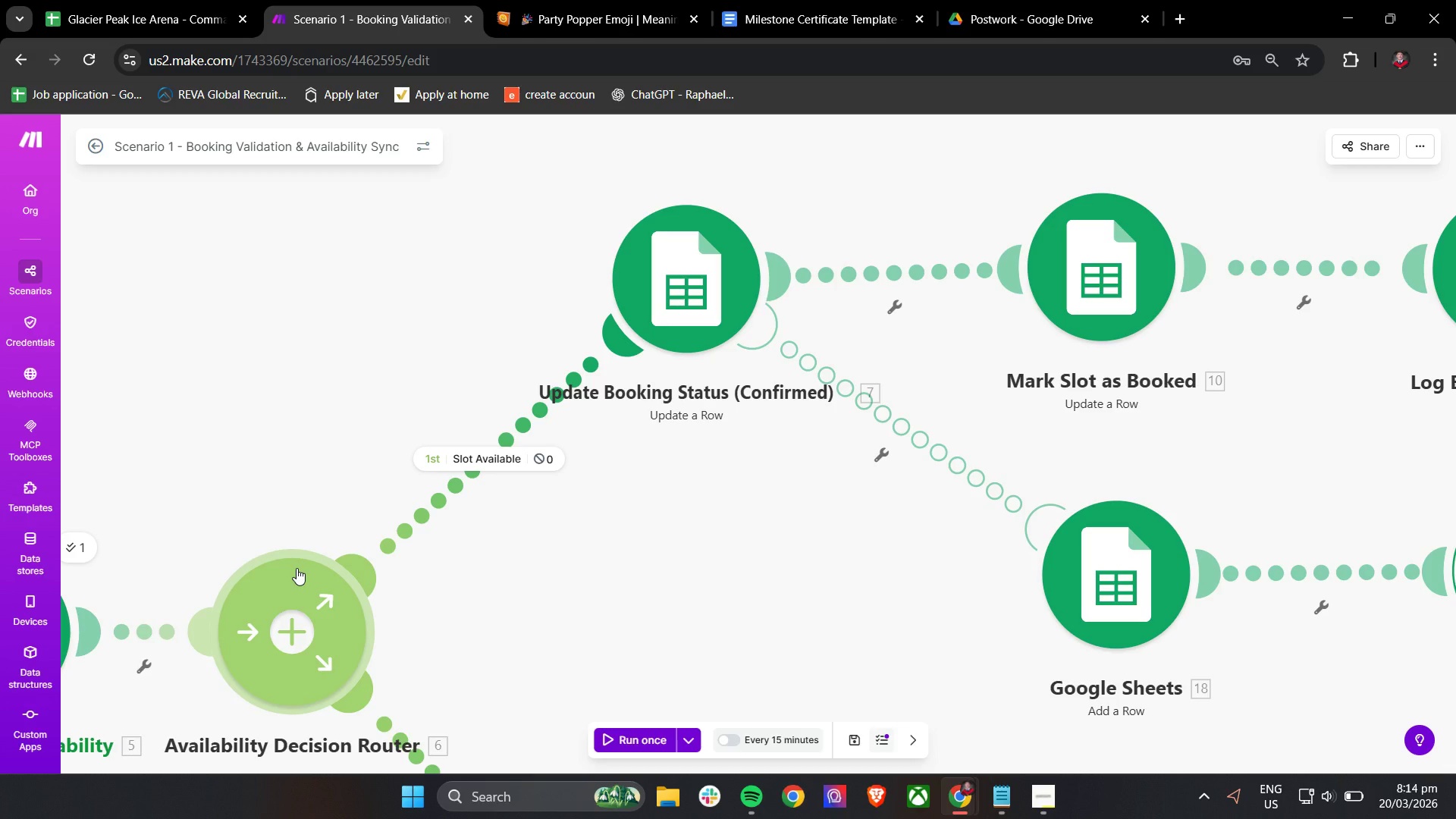 
left_click([170, 0])
 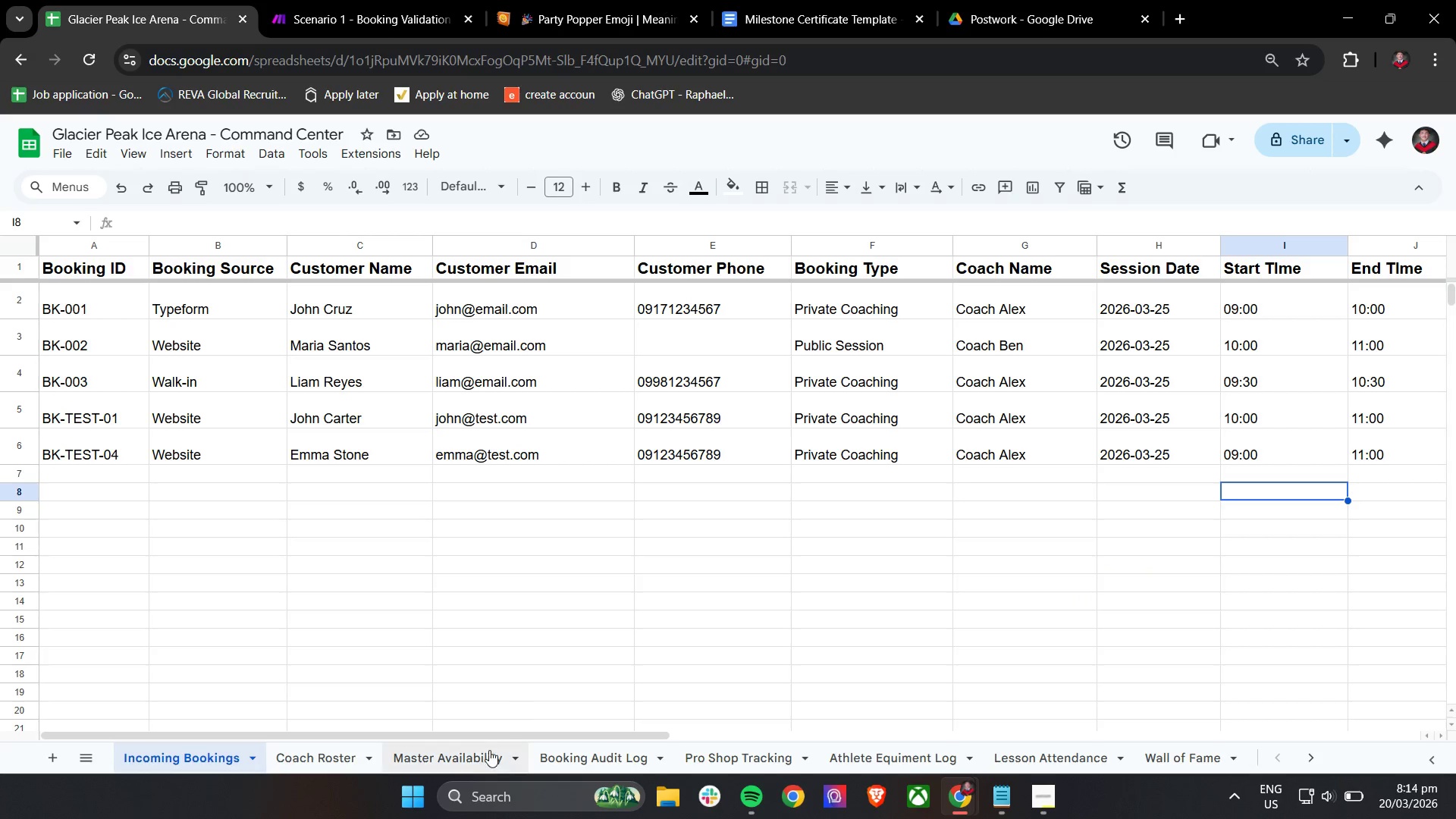 
left_click([447, 758])
 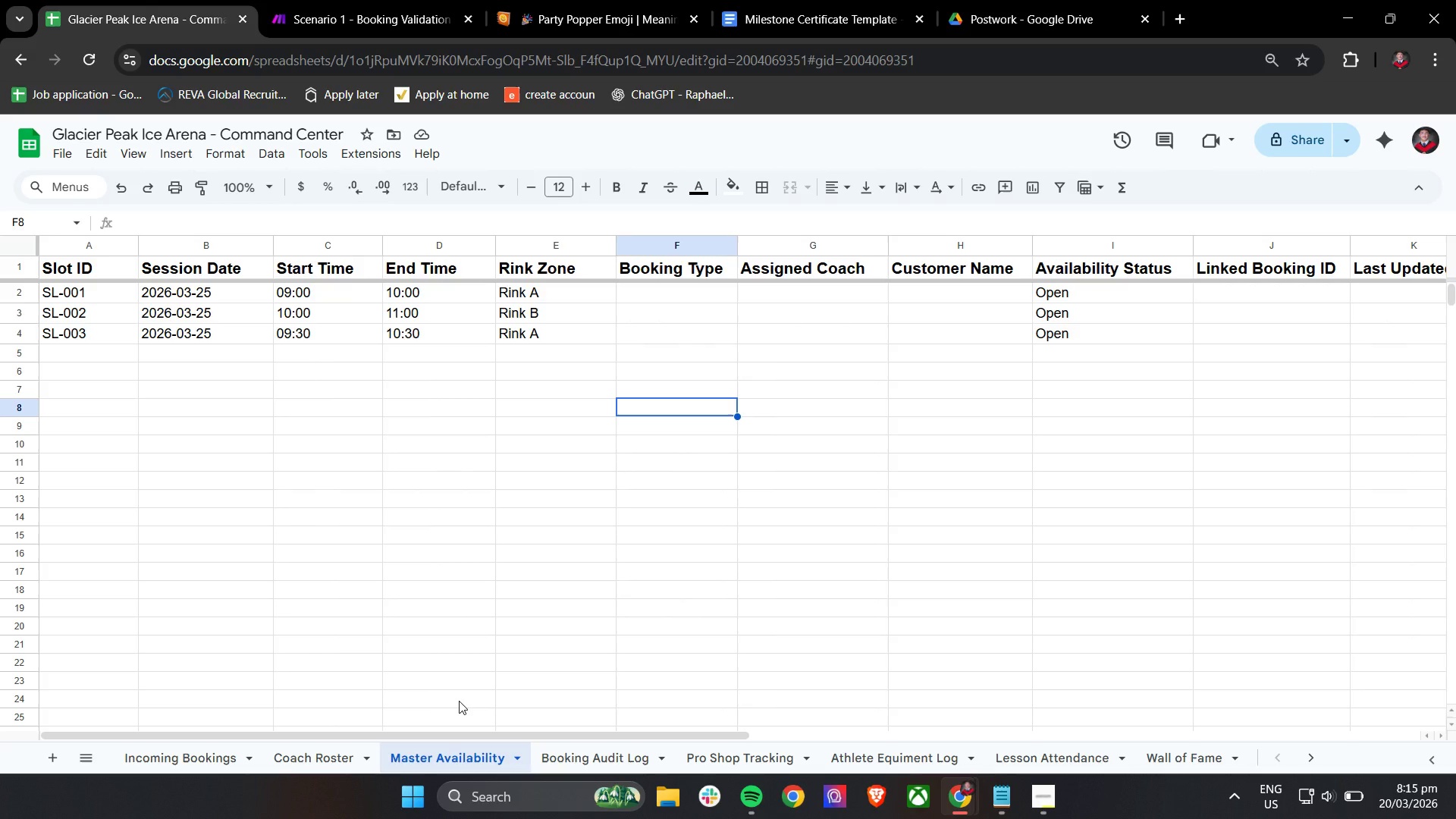 
wait(27.03)
 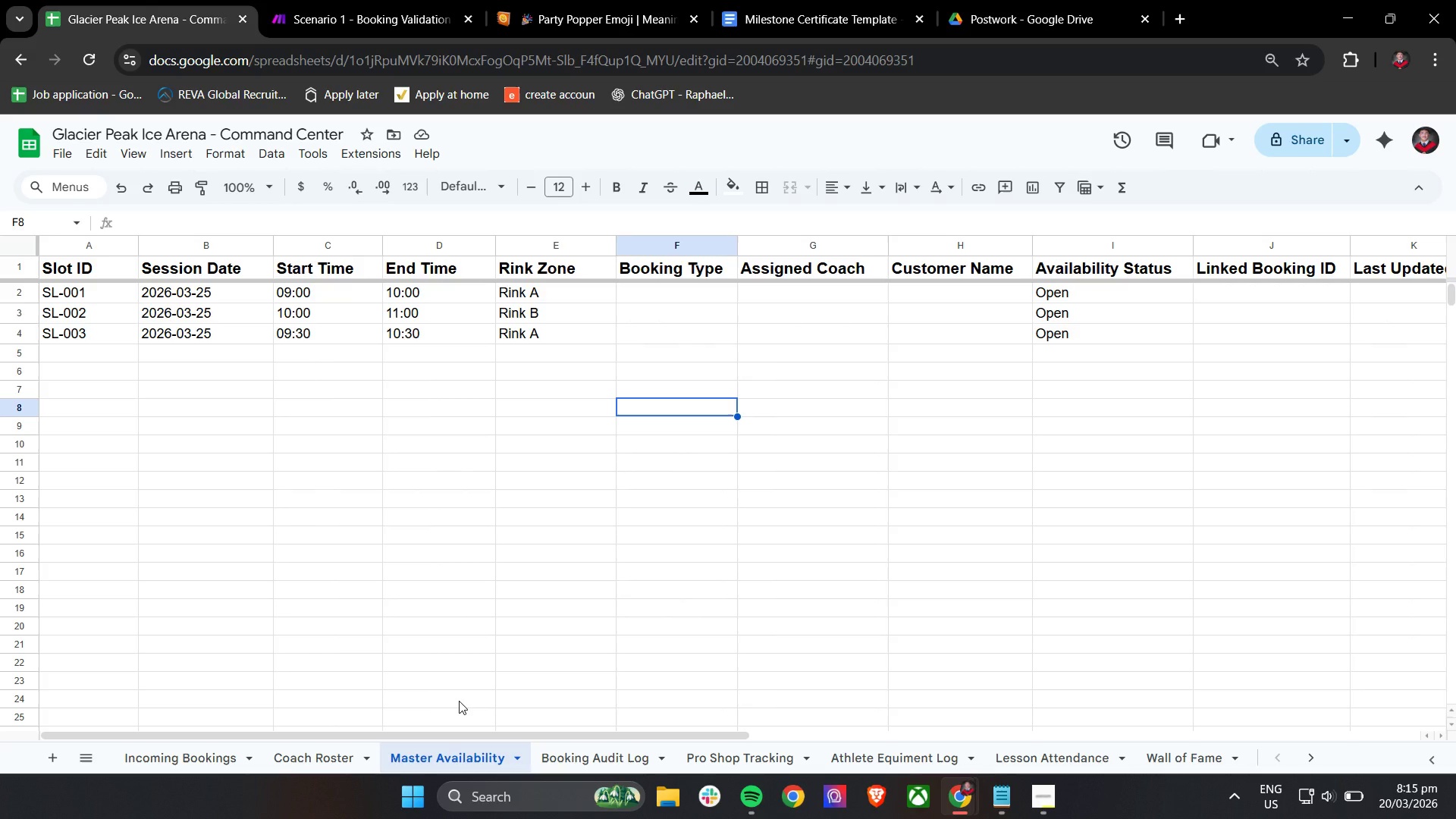 
mouse_move([400, 6])
 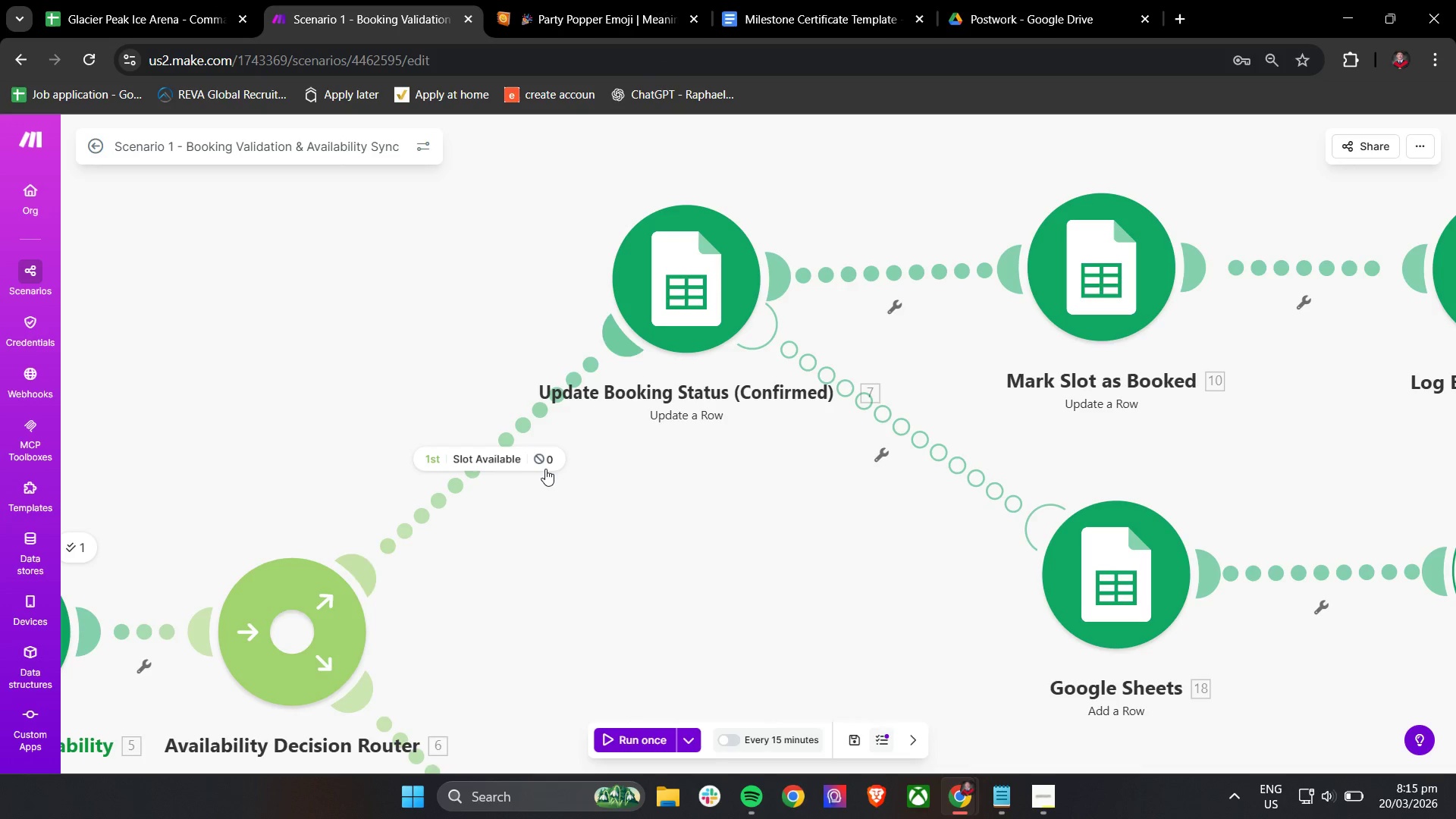 
scroll: coordinate [416, 590], scroll_direction: down, amount: 2.0
 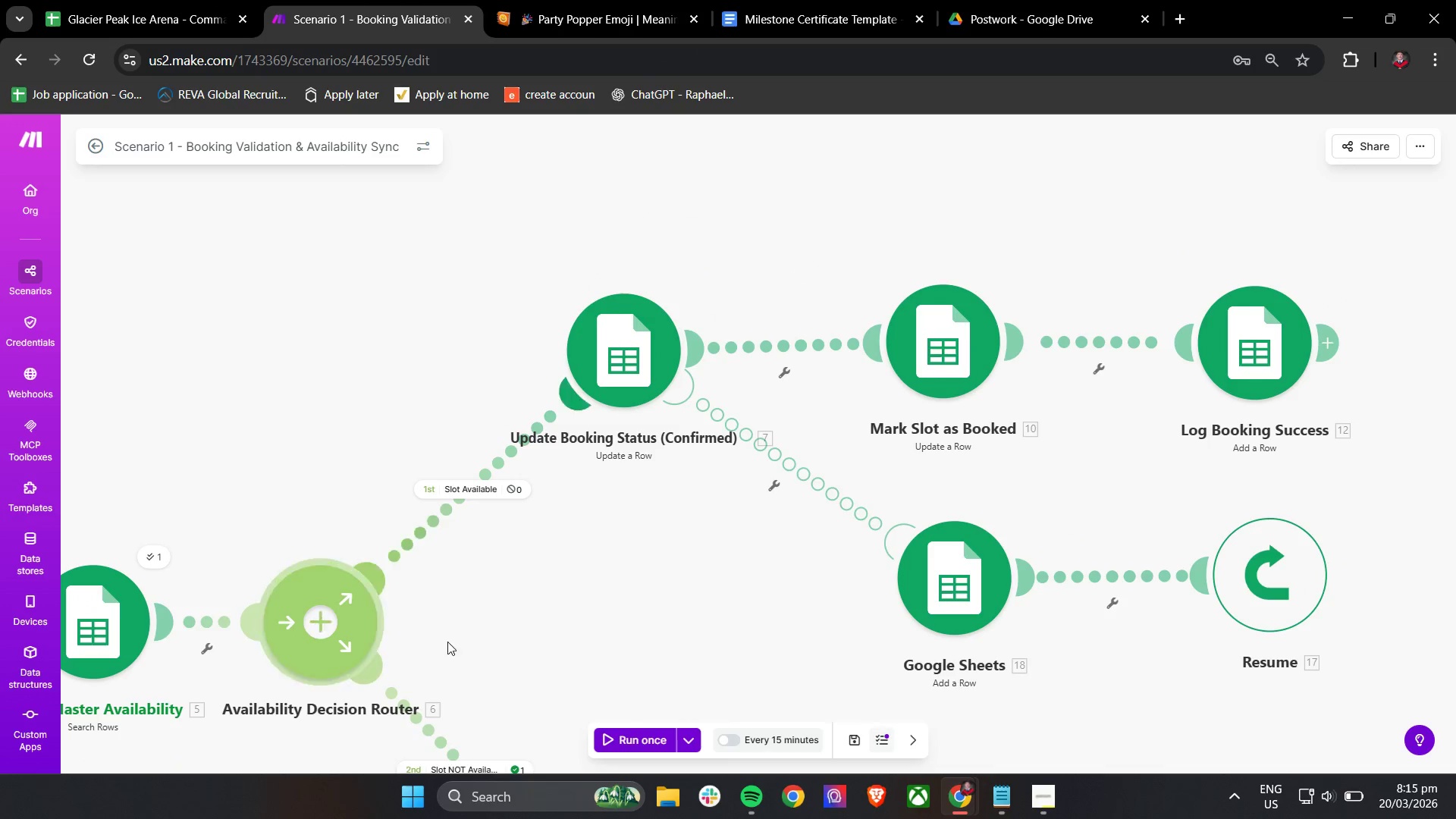 
left_click_drag(start_coordinate=[474, 622], to_coordinate=[742, 558])
 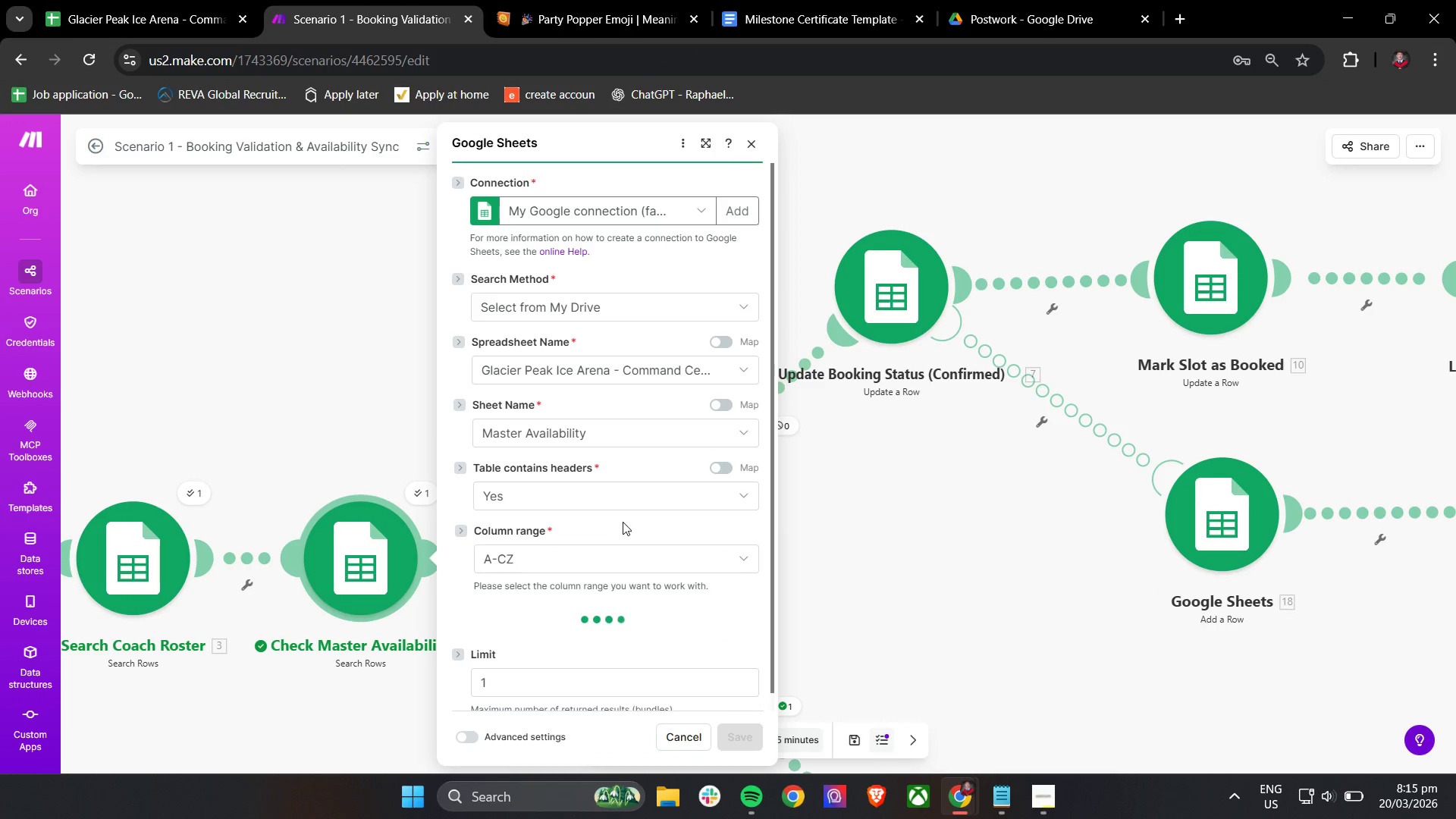 
scroll: coordinate [662, 466], scroll_direction: down, amount: 10.0
 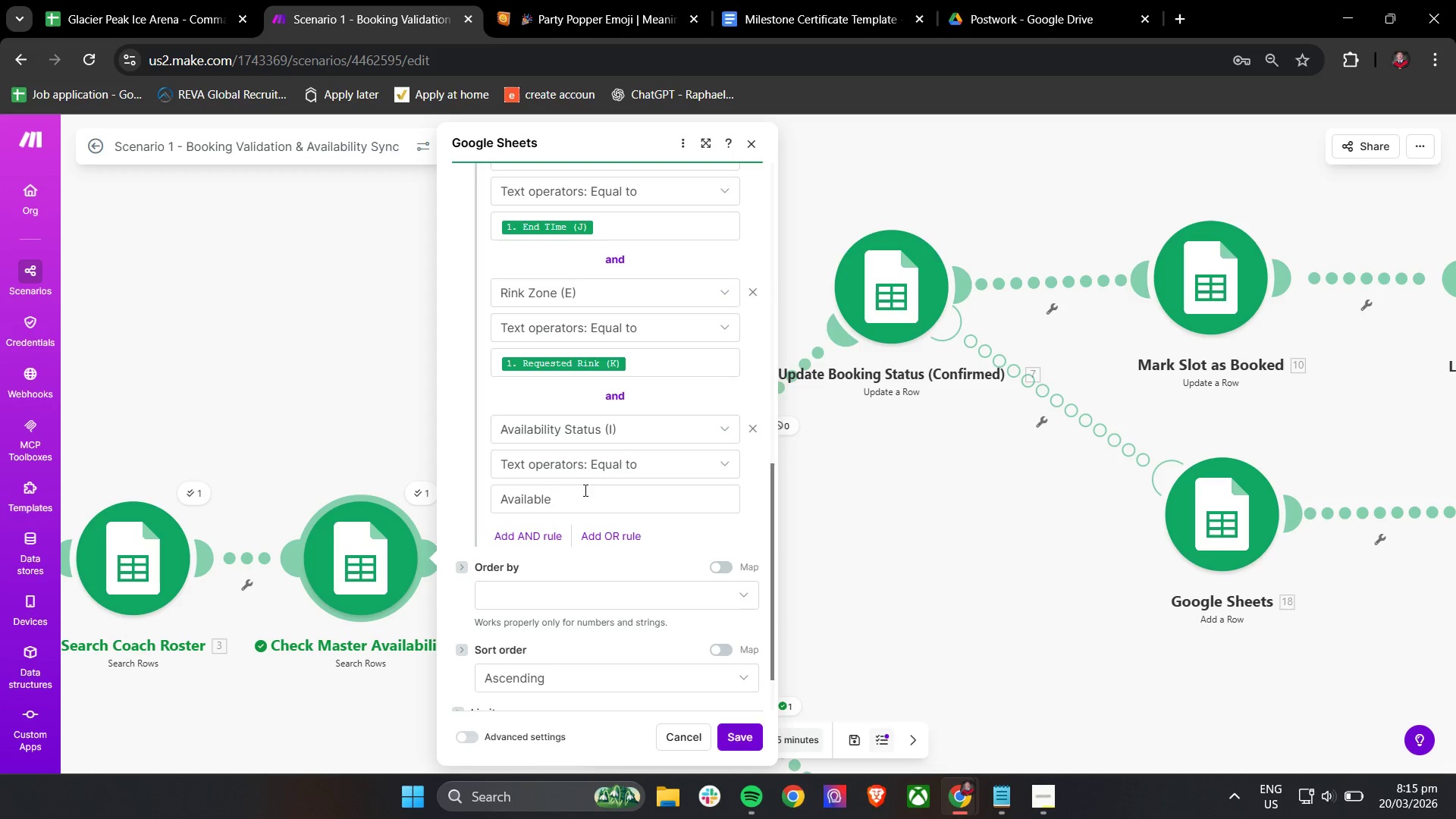 
double_click([581, 500])
 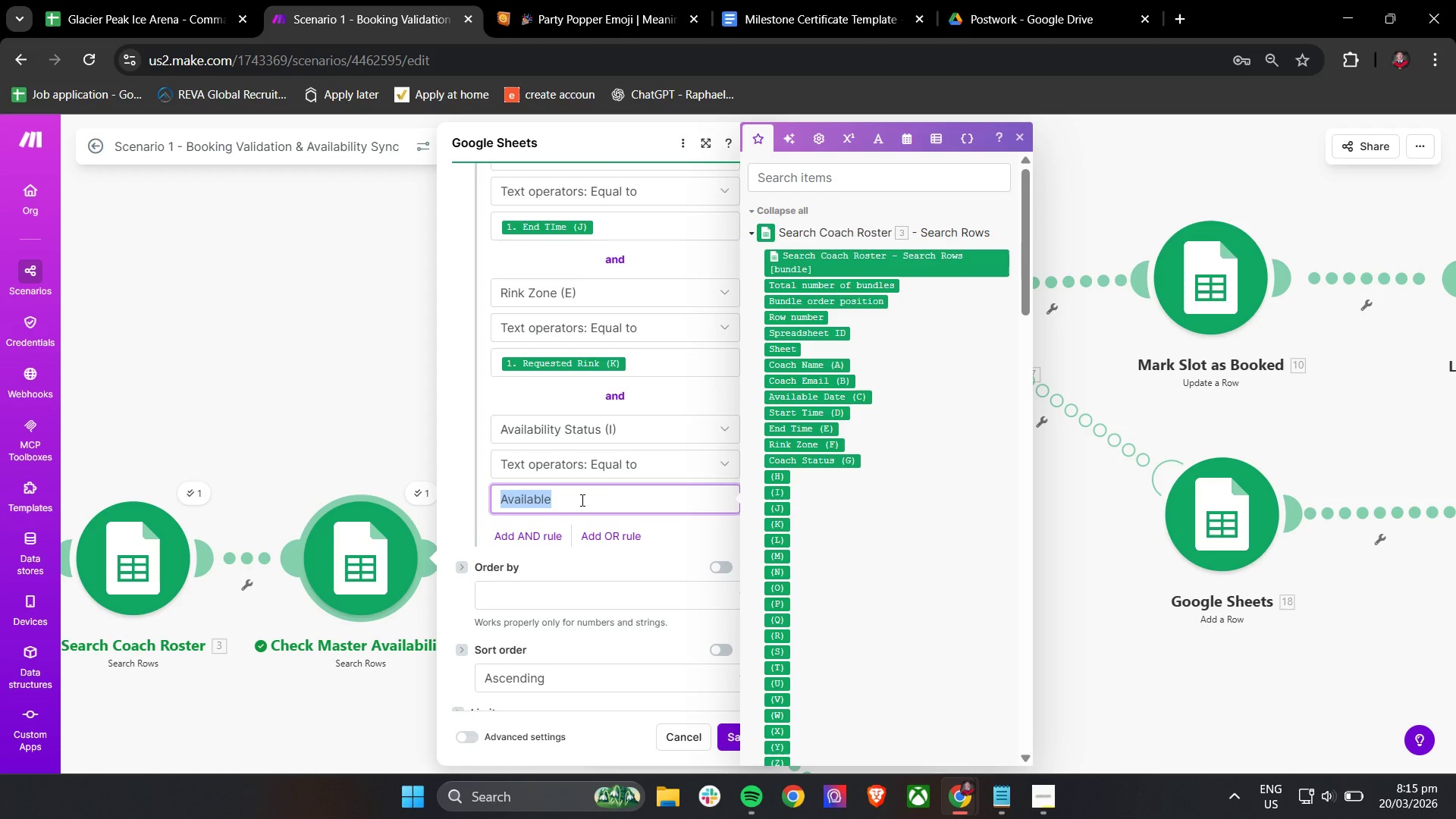 
triple_click([581, 500])
 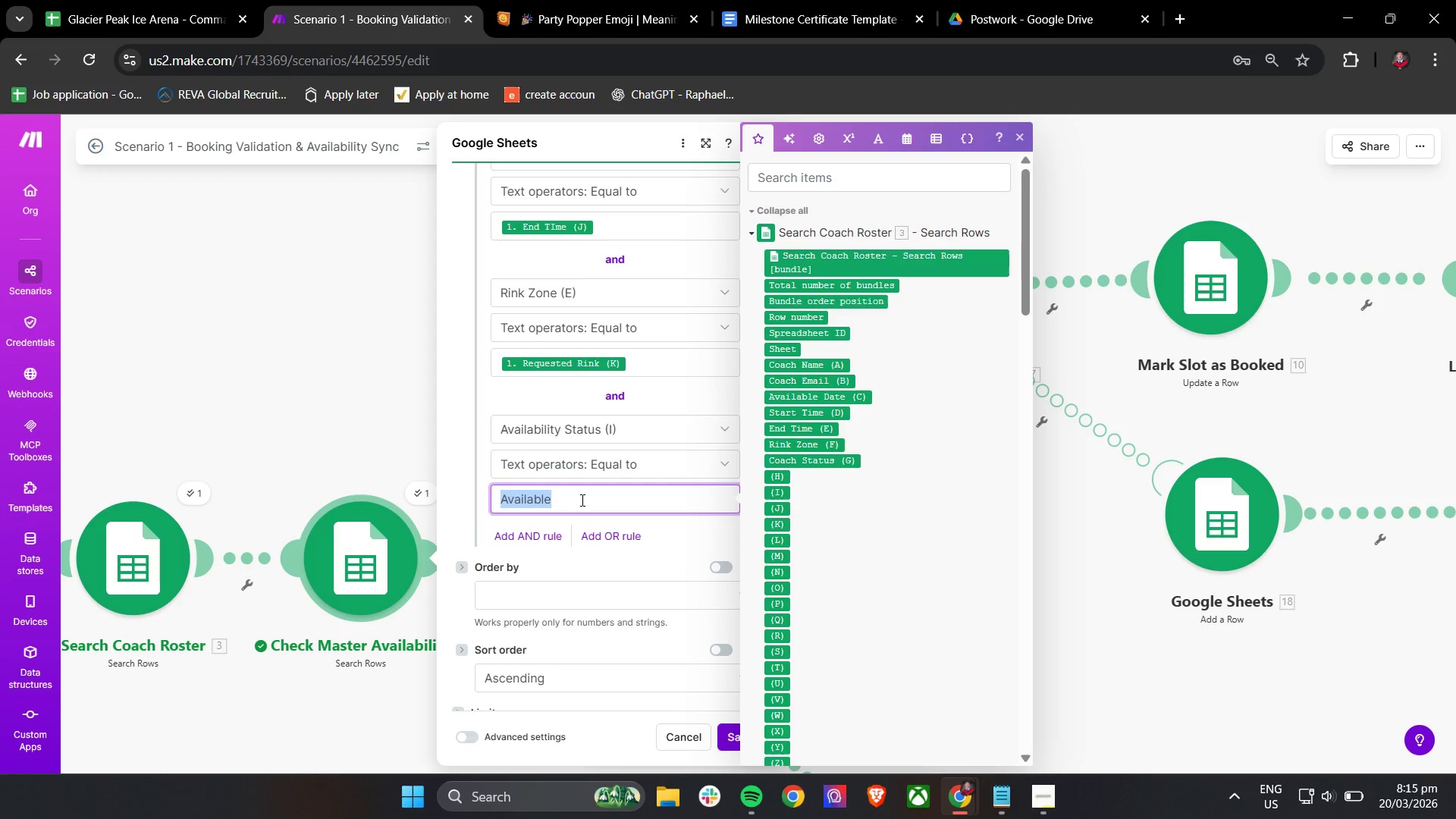 
type(Open)
 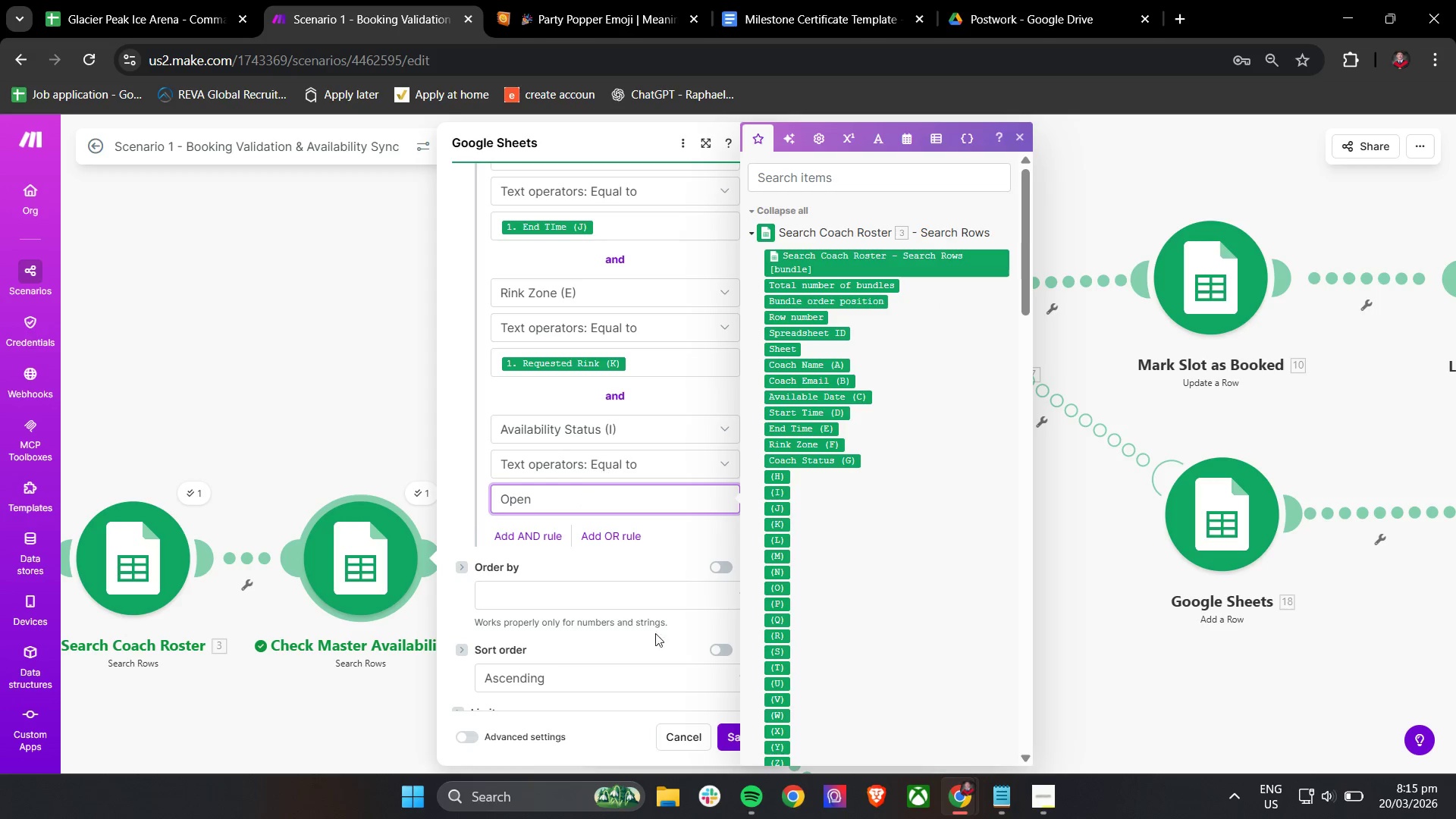 
left_click([468, 495])
 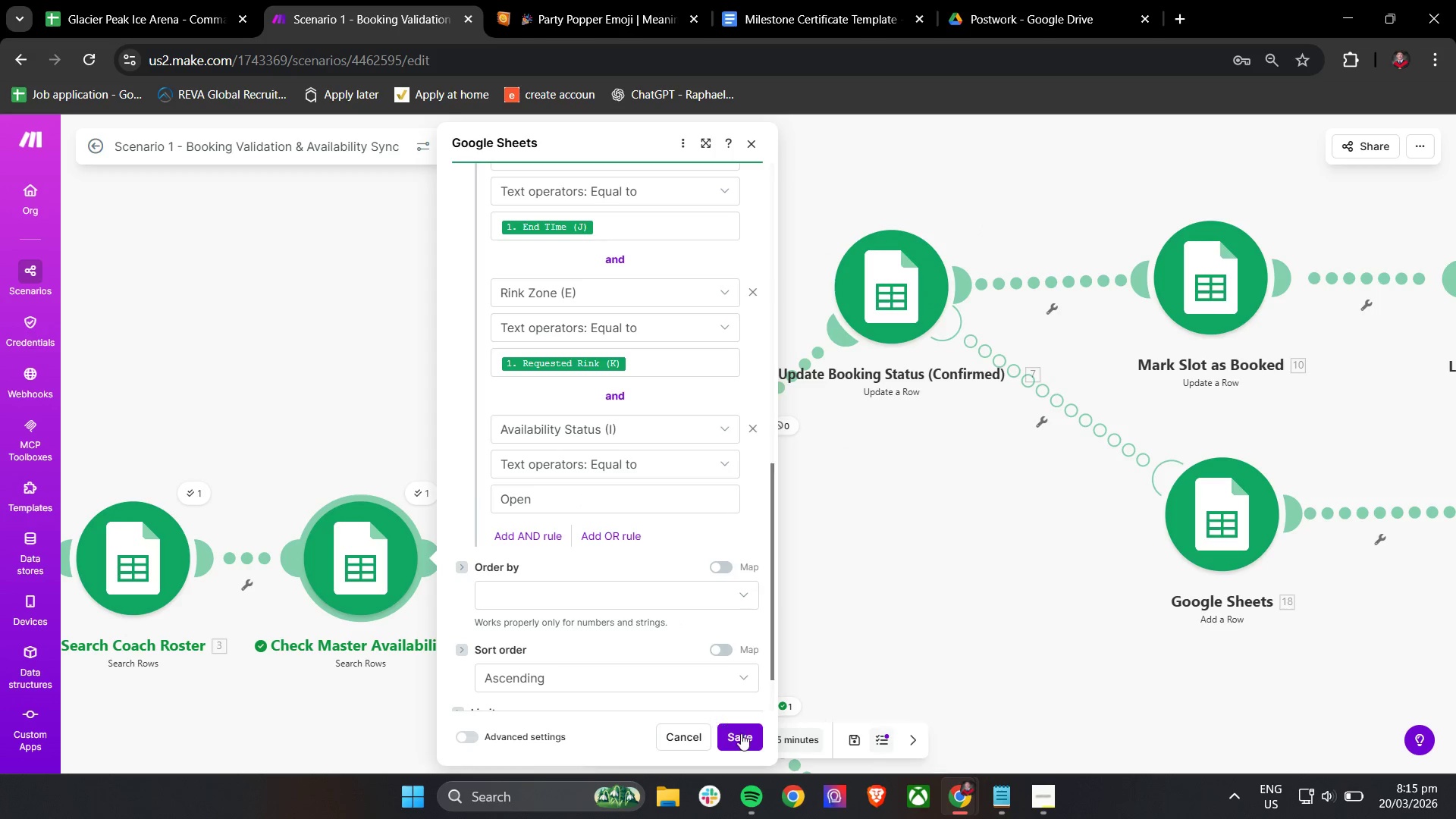 
left_click([742, 735])
 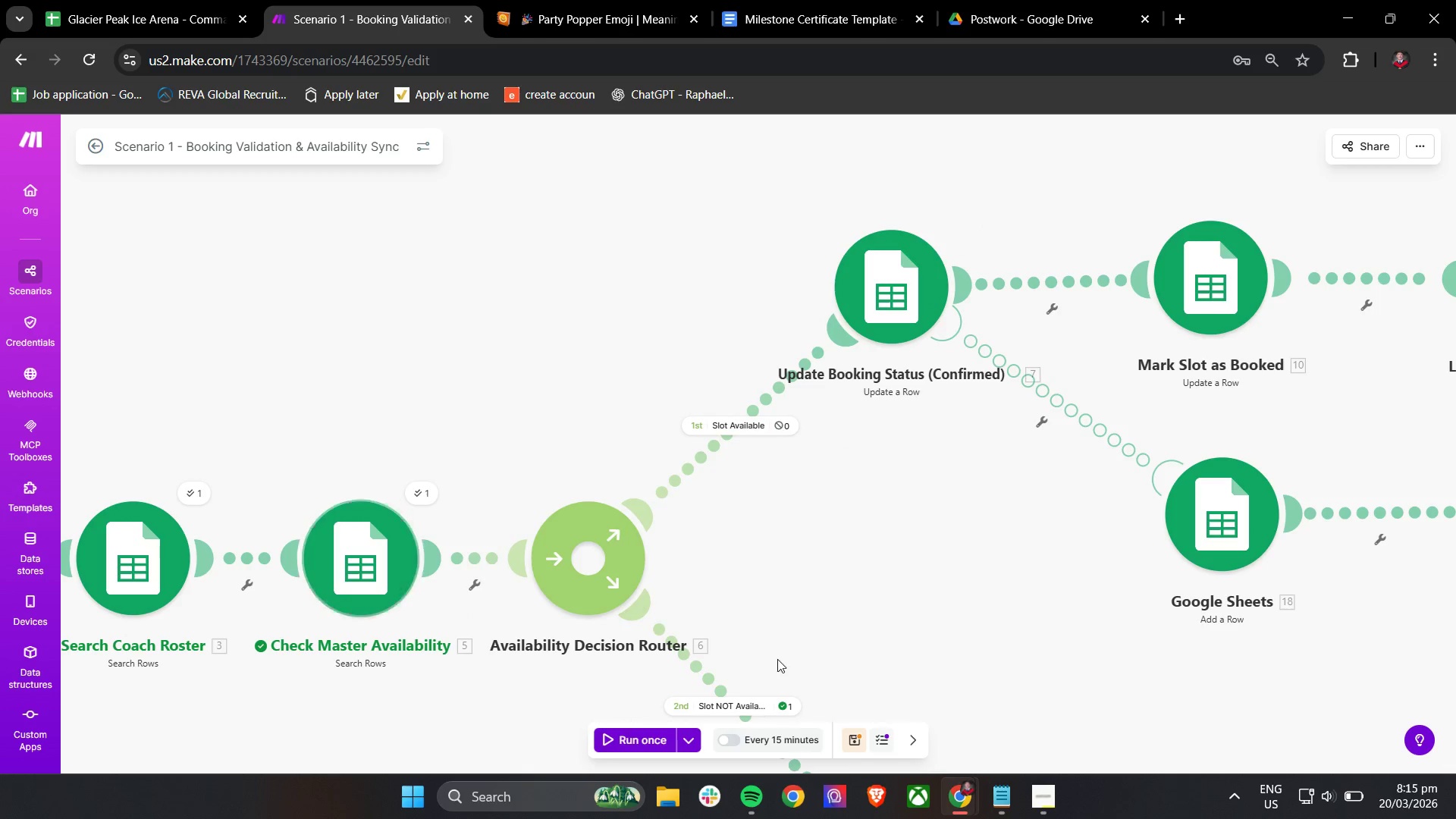 
scroll: coordinate [806, 638], scroll_direction: down, amount: 2.0
 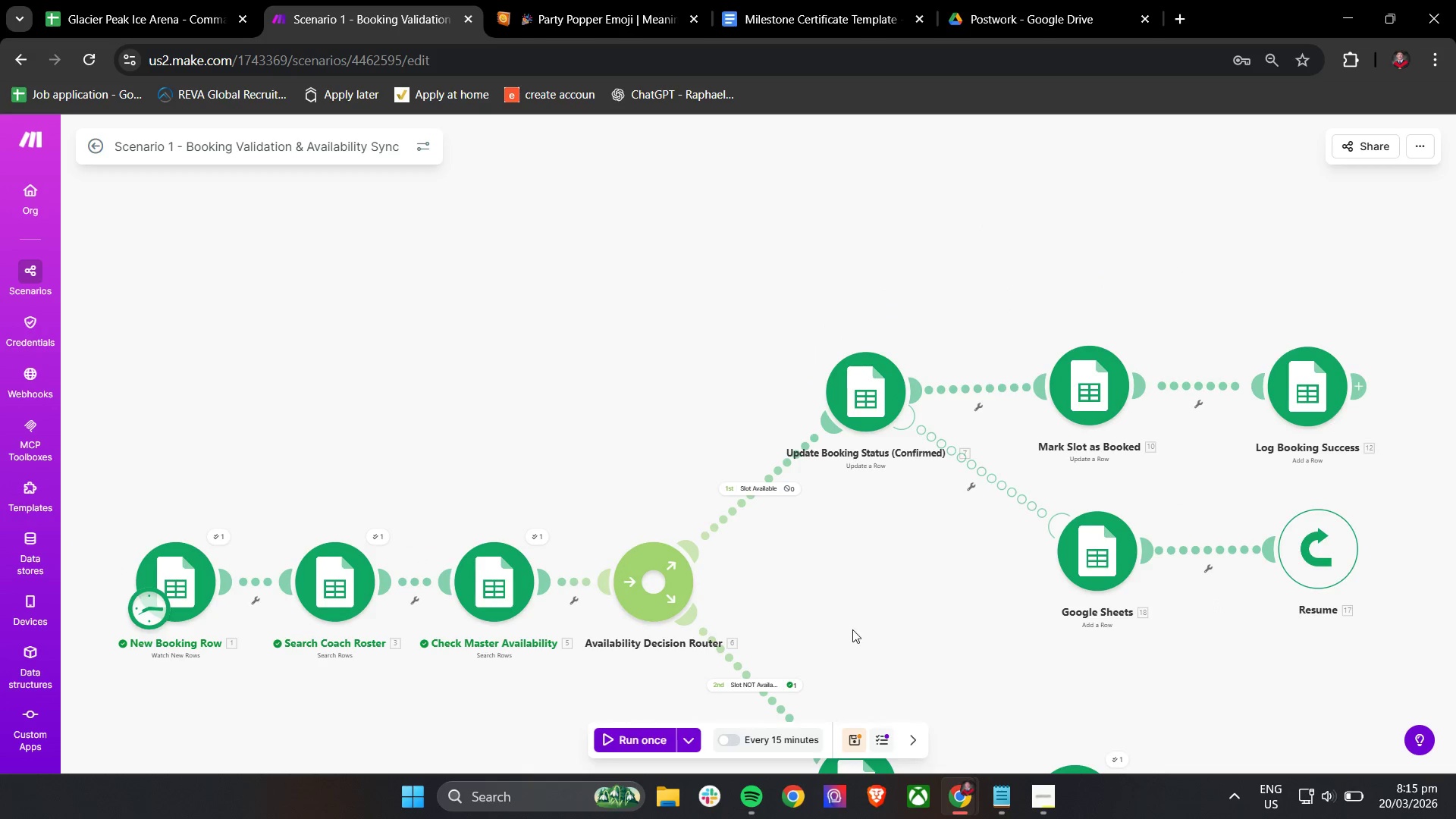 
left_click_drag(start_coordinate=[852, 629], to_coordinate=[890, 541])
 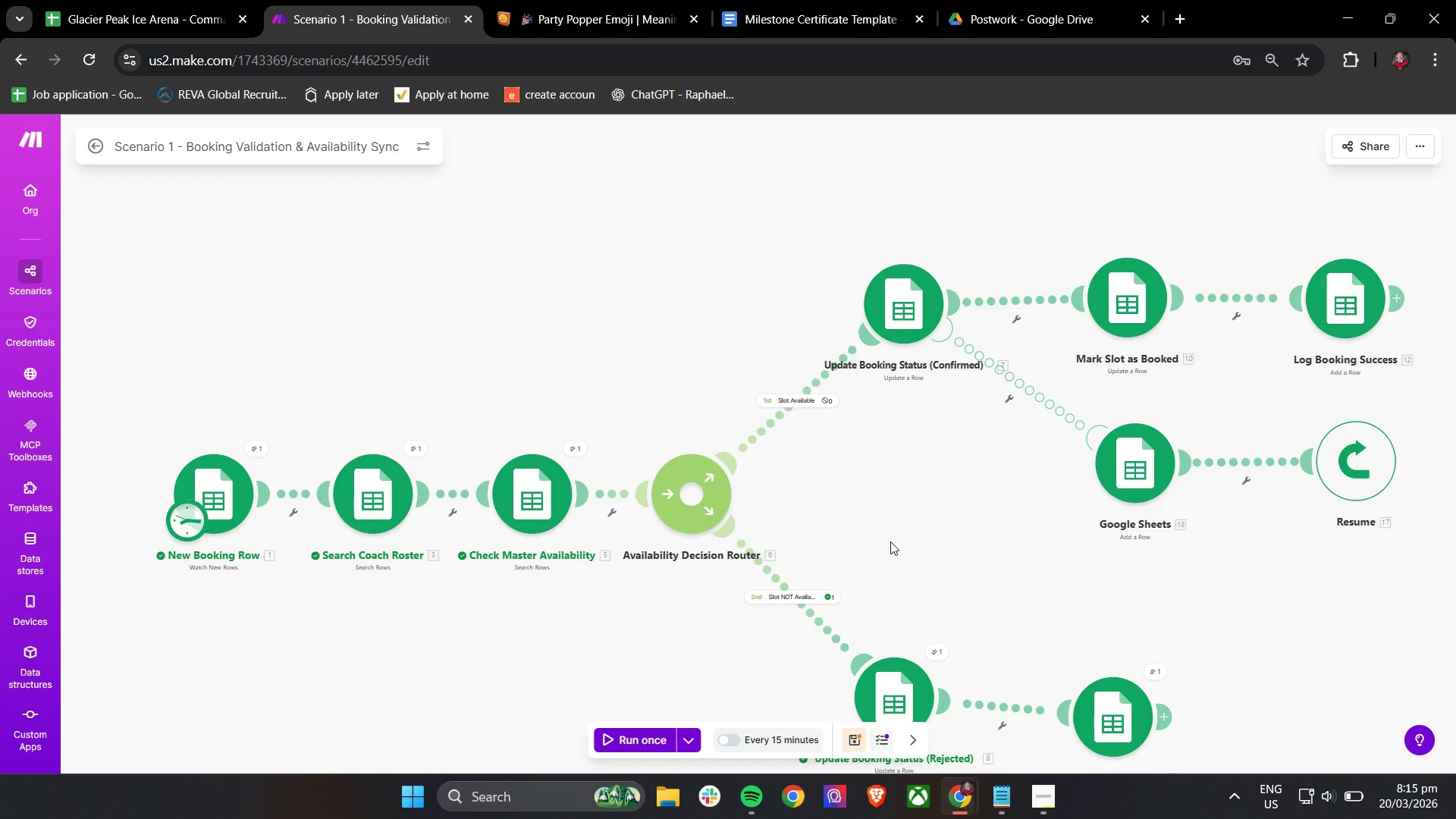 
wait(13.86)
 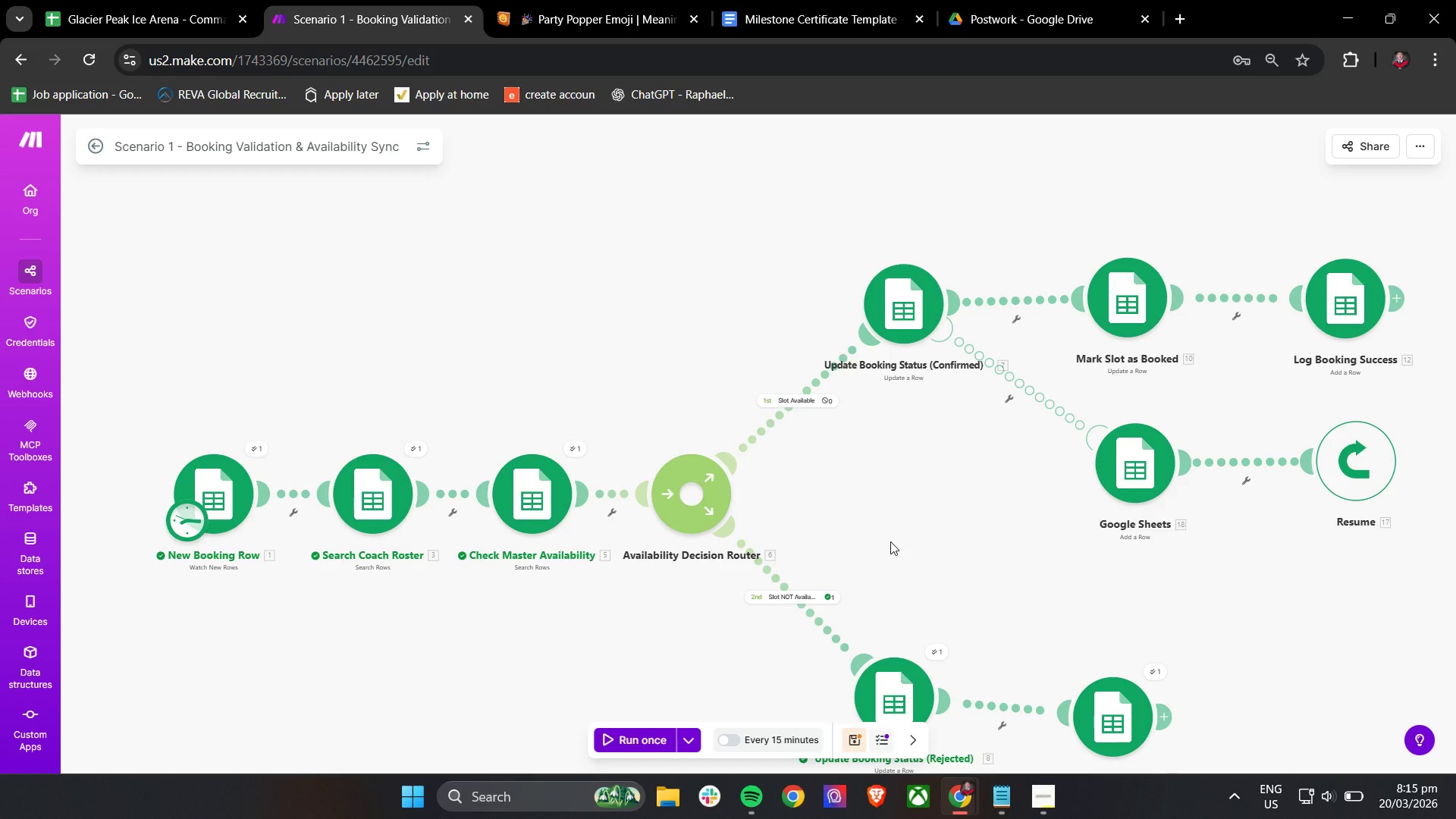 
left_click([855, 746])
 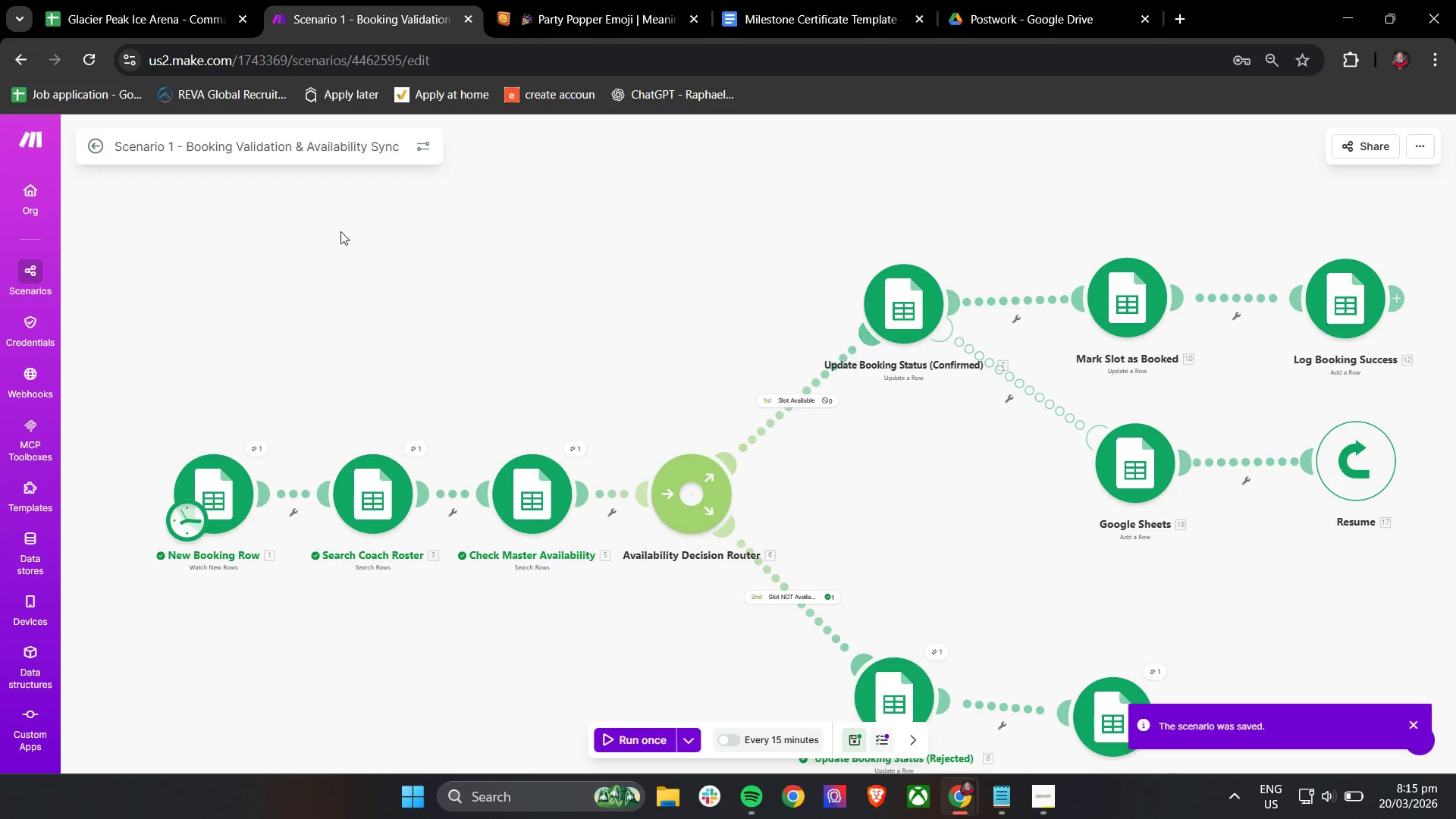 
left_click([102, 0])
 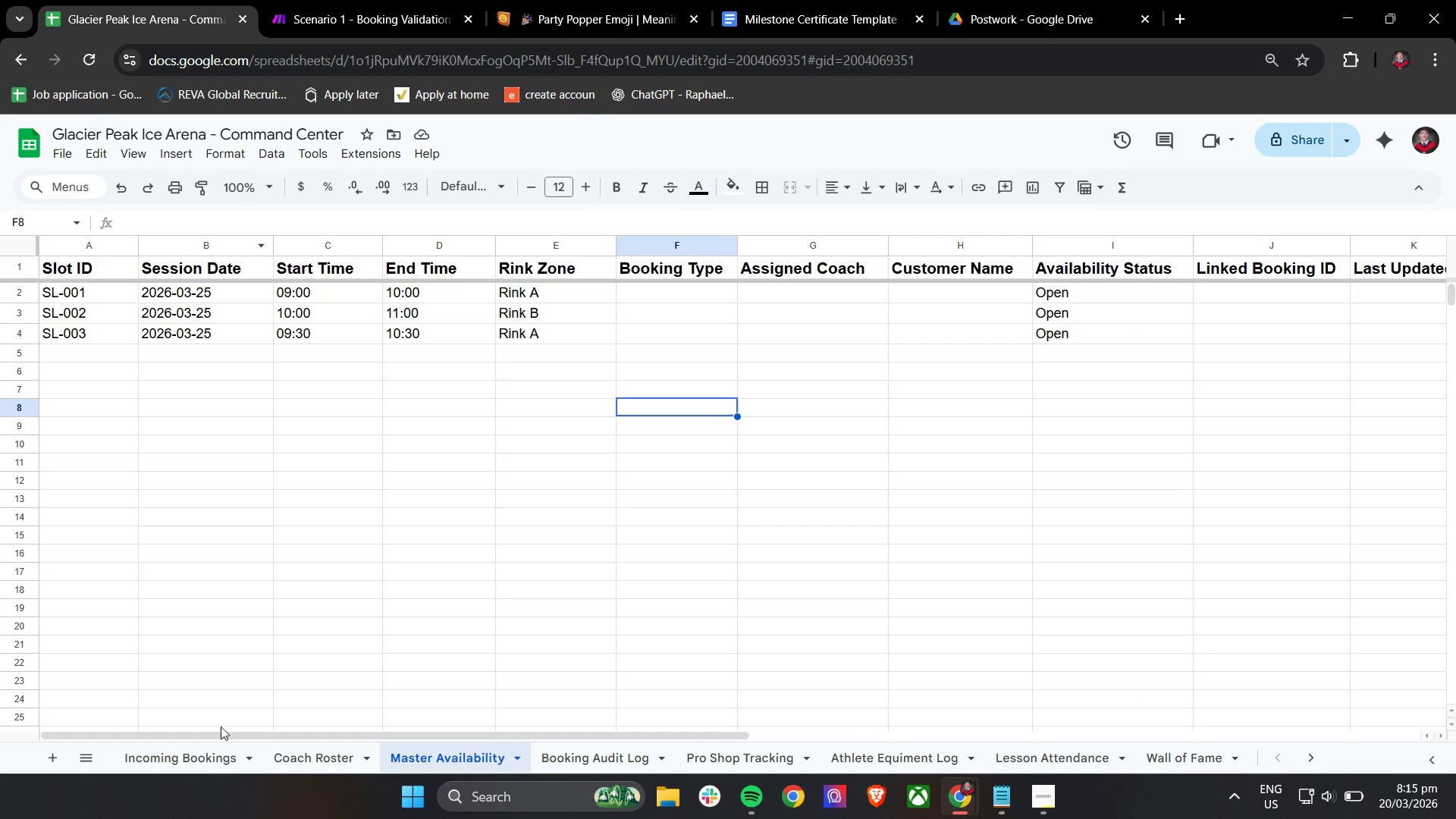 
left_click([188, 754])
 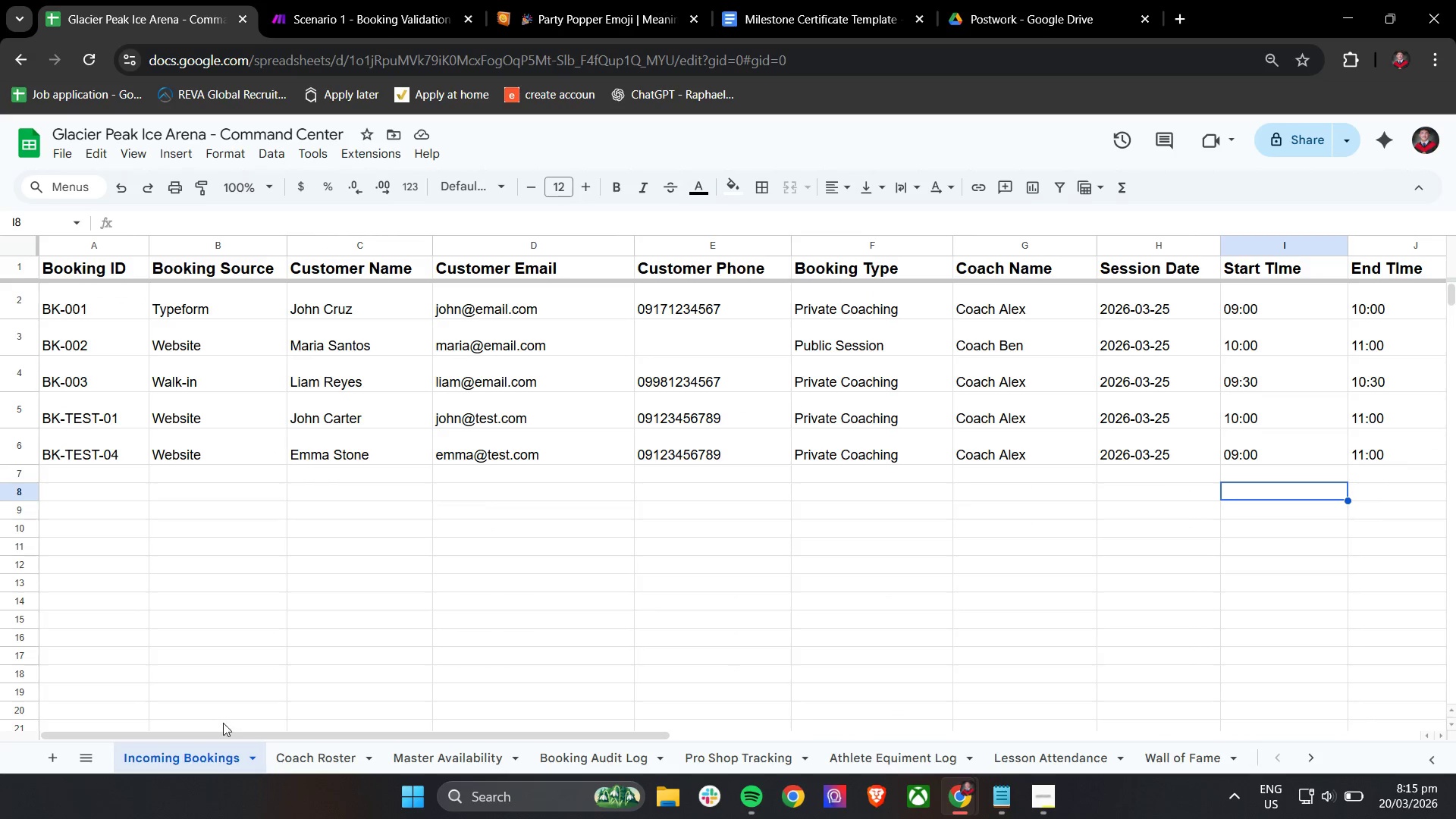 
left_click_drag(start_coordinate=[209, 736], to_coordinate=[158, 723])
 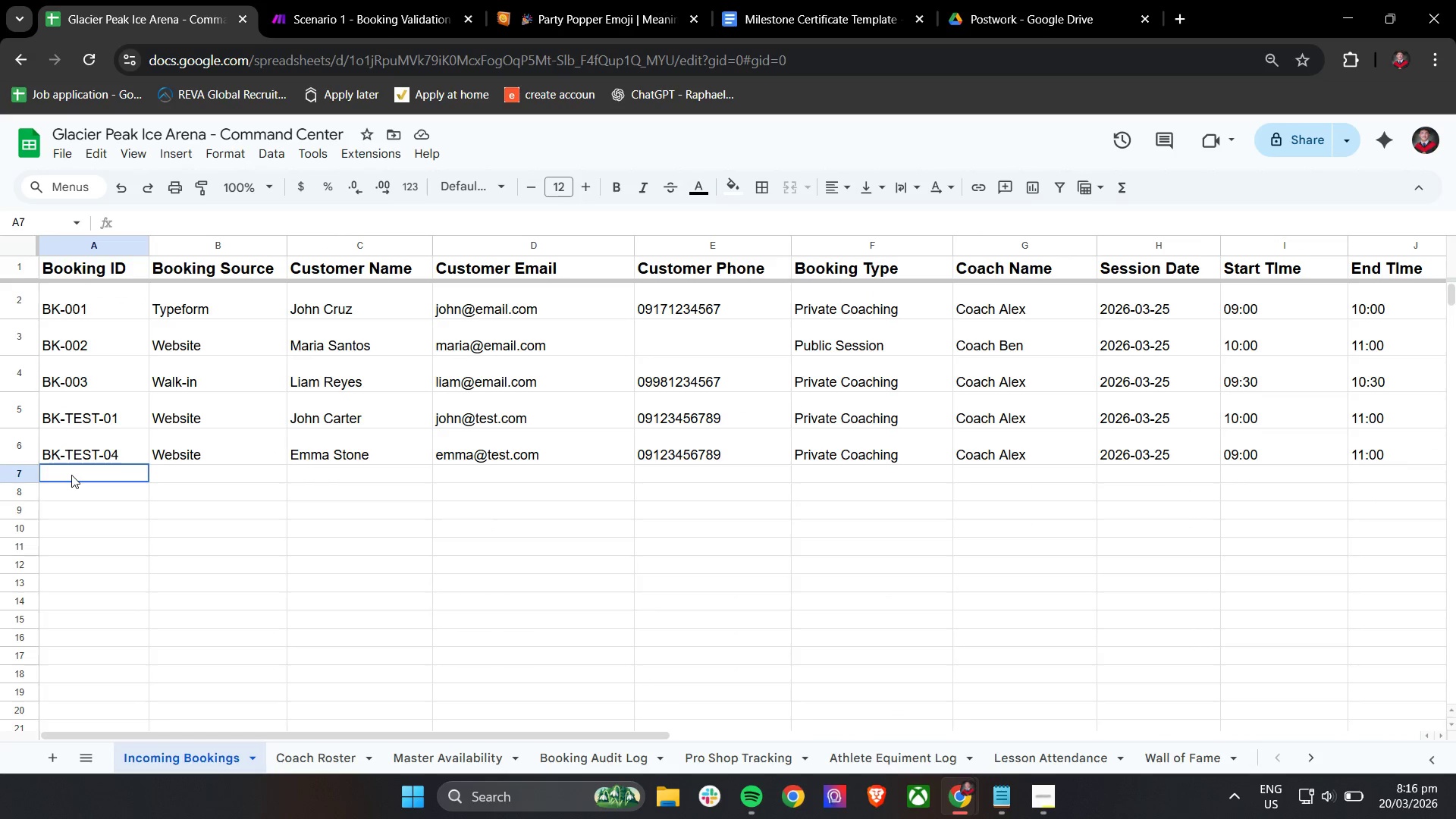 
type(BK-TEST-05)
key(Tab)
 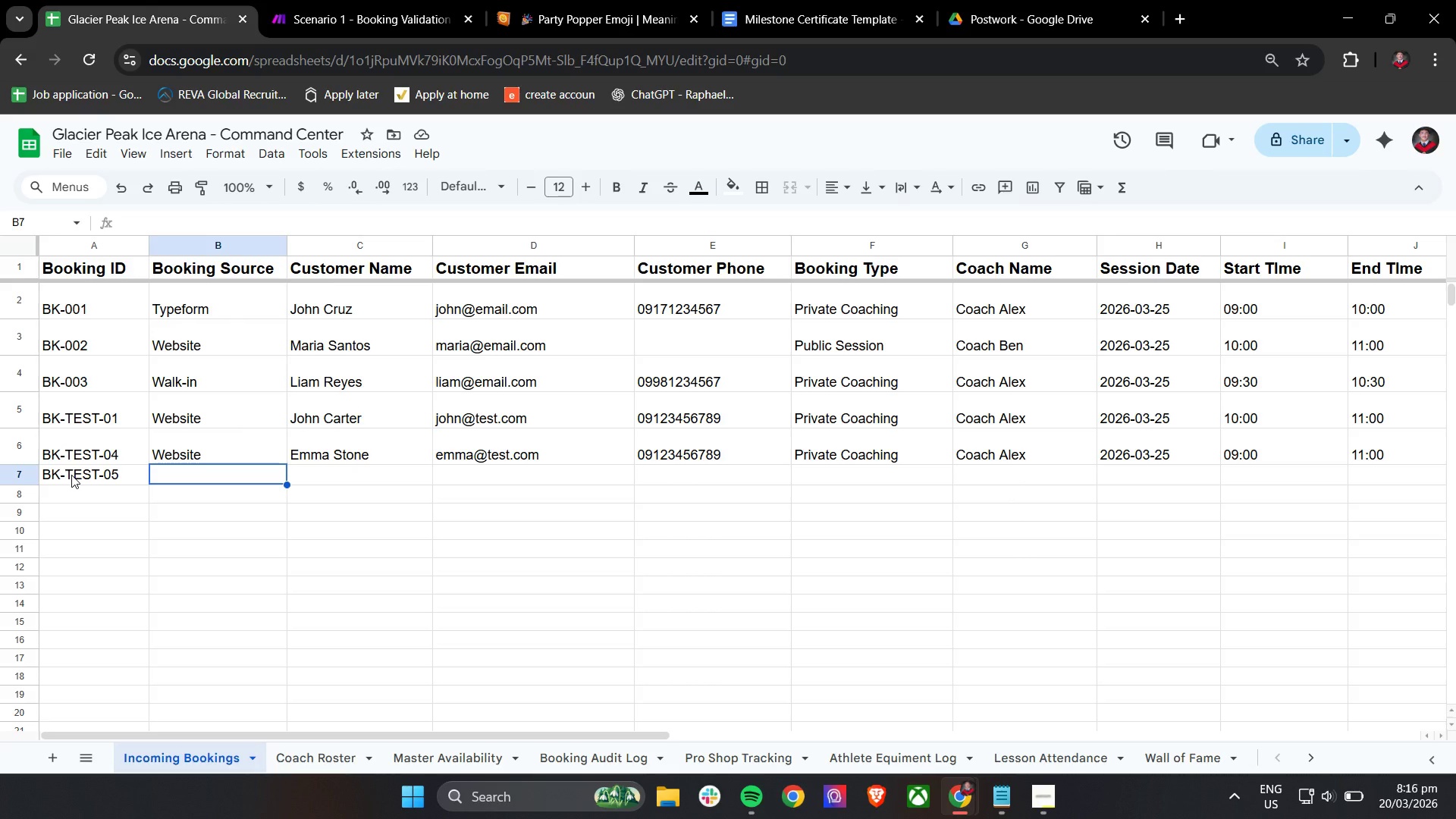 
wait(17.75)
 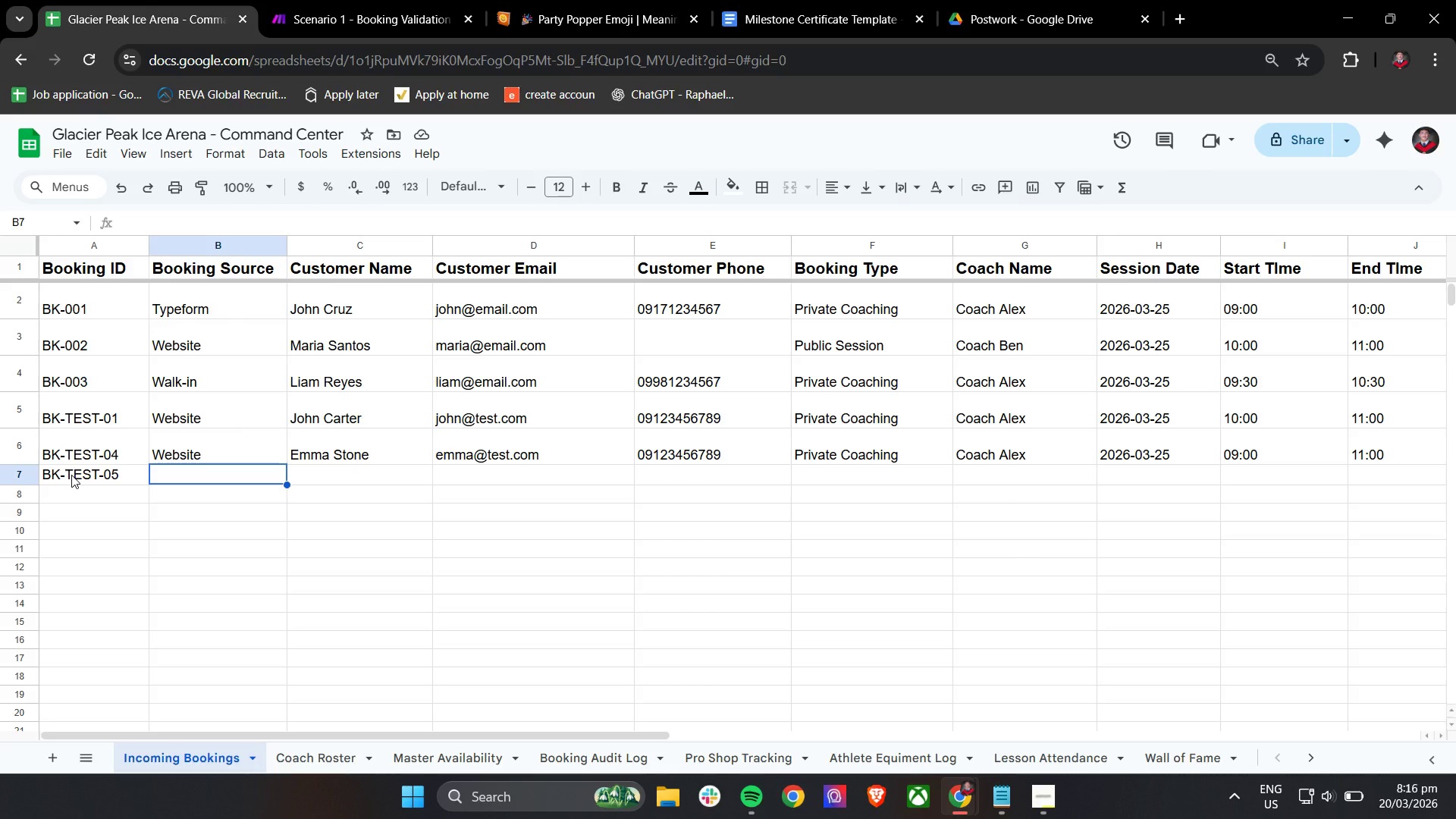 
type(WE)
key(Tab)
 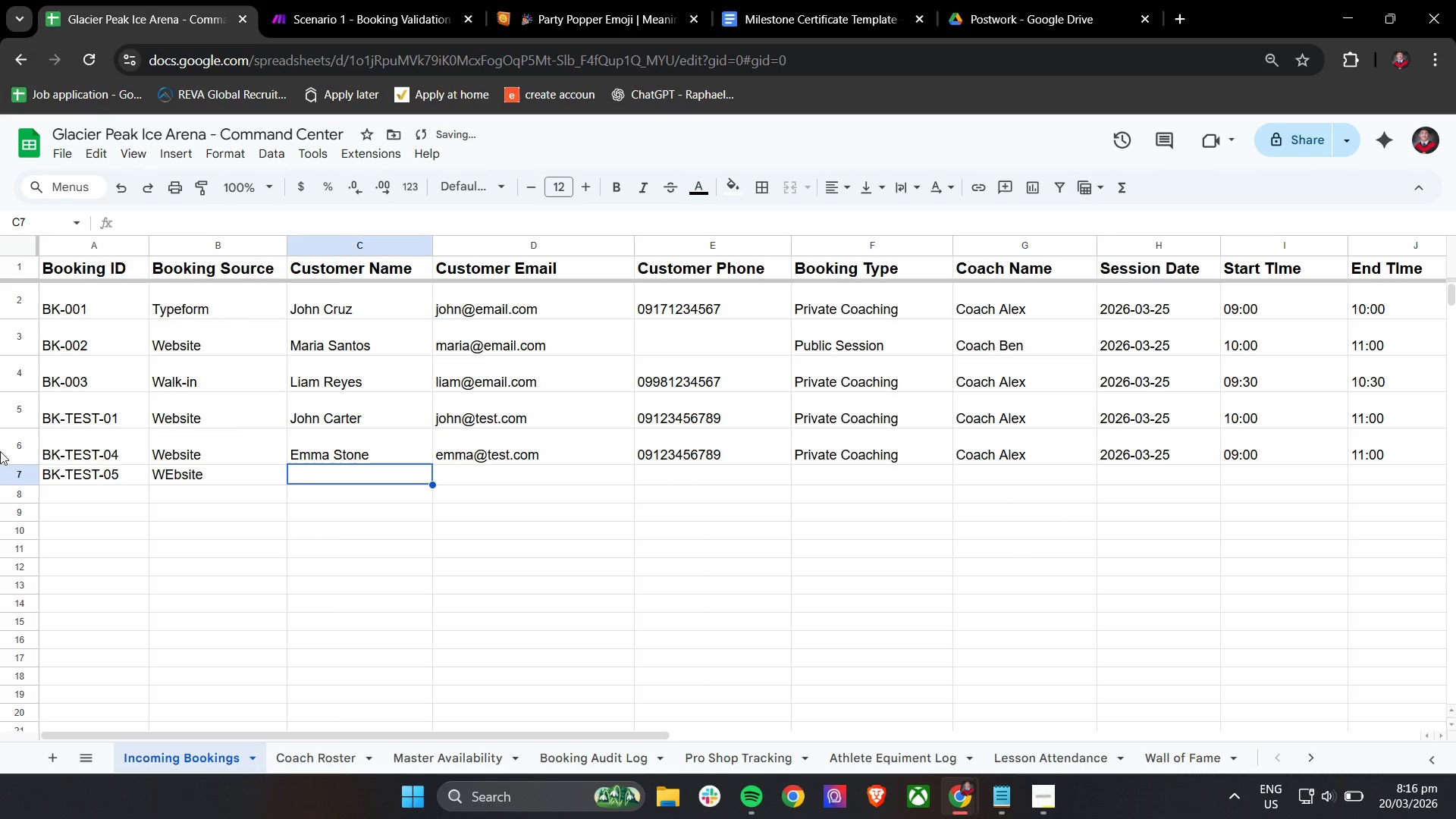 
double_click([200, 472])
 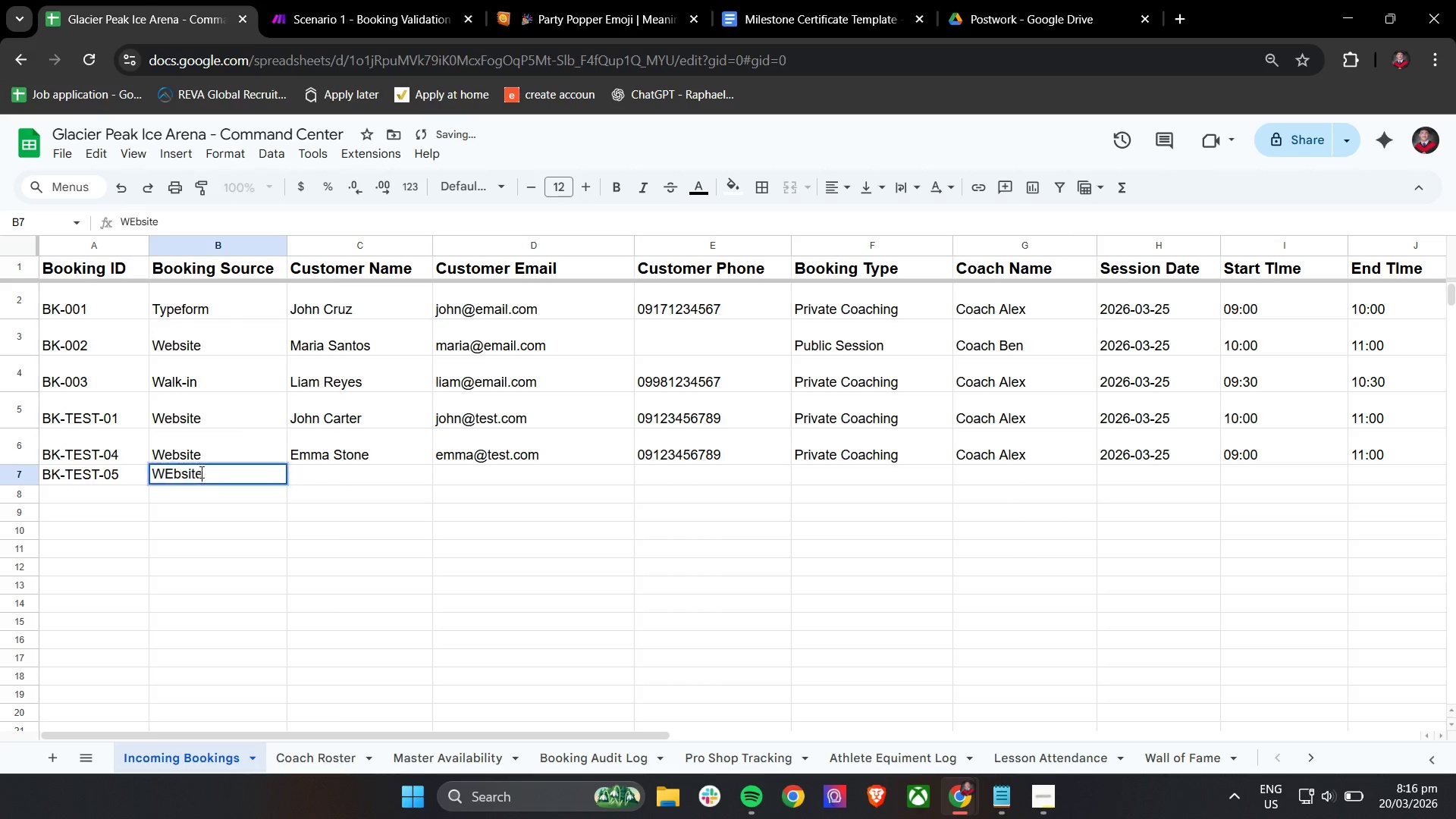 
triple_click([200, 472])
 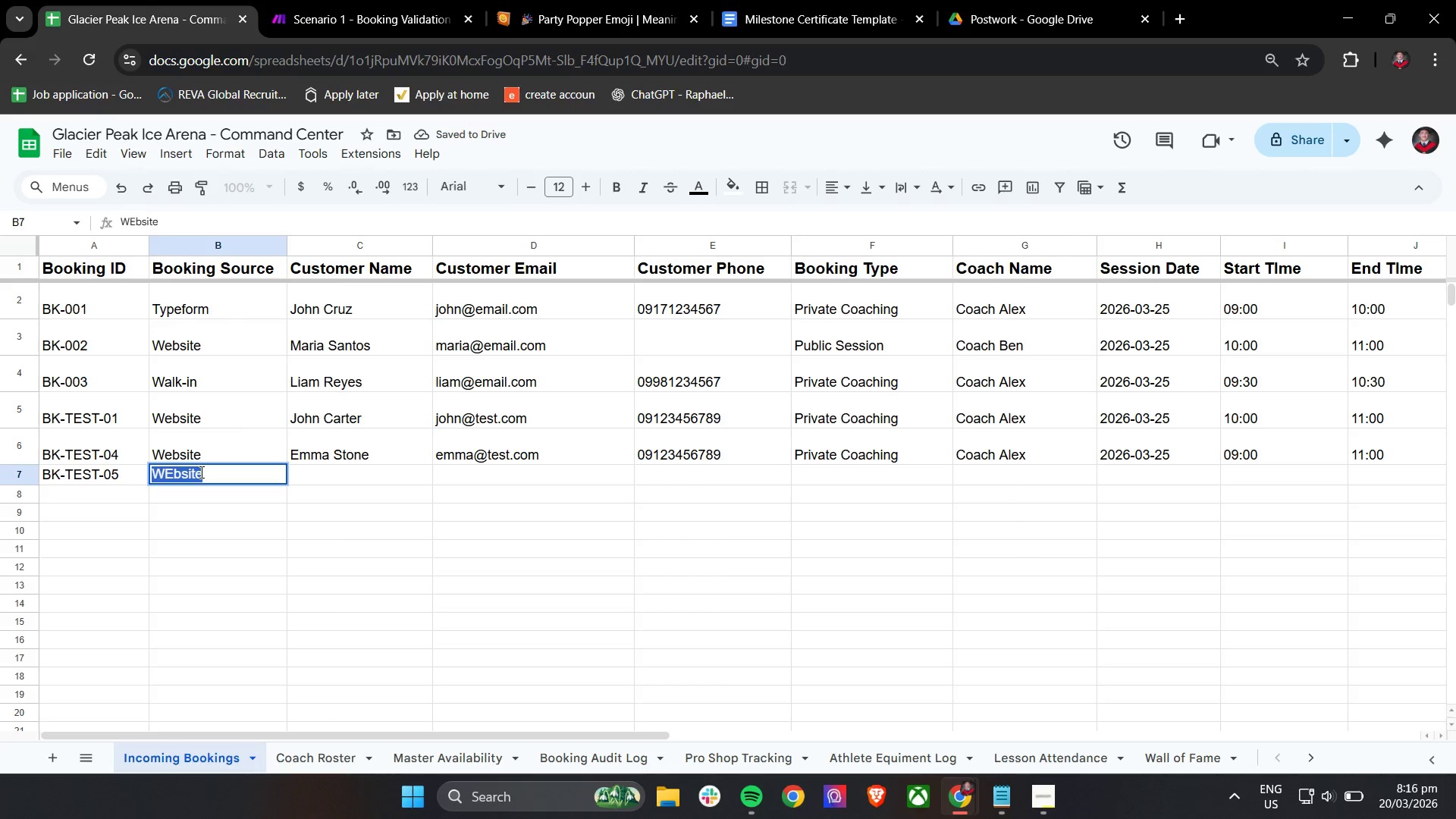 
type(We)
key(Tab)
 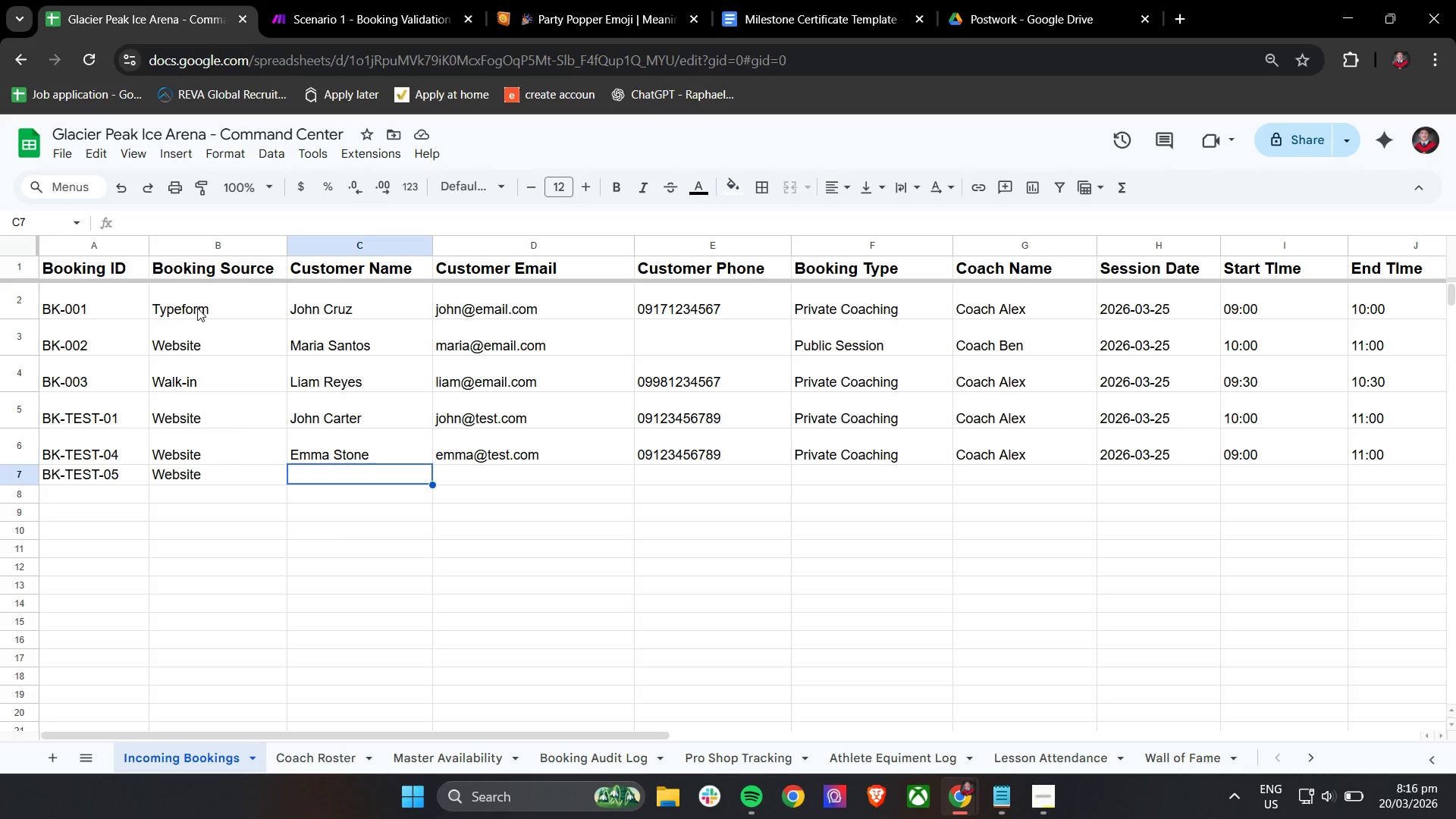 
wait(12.11)
 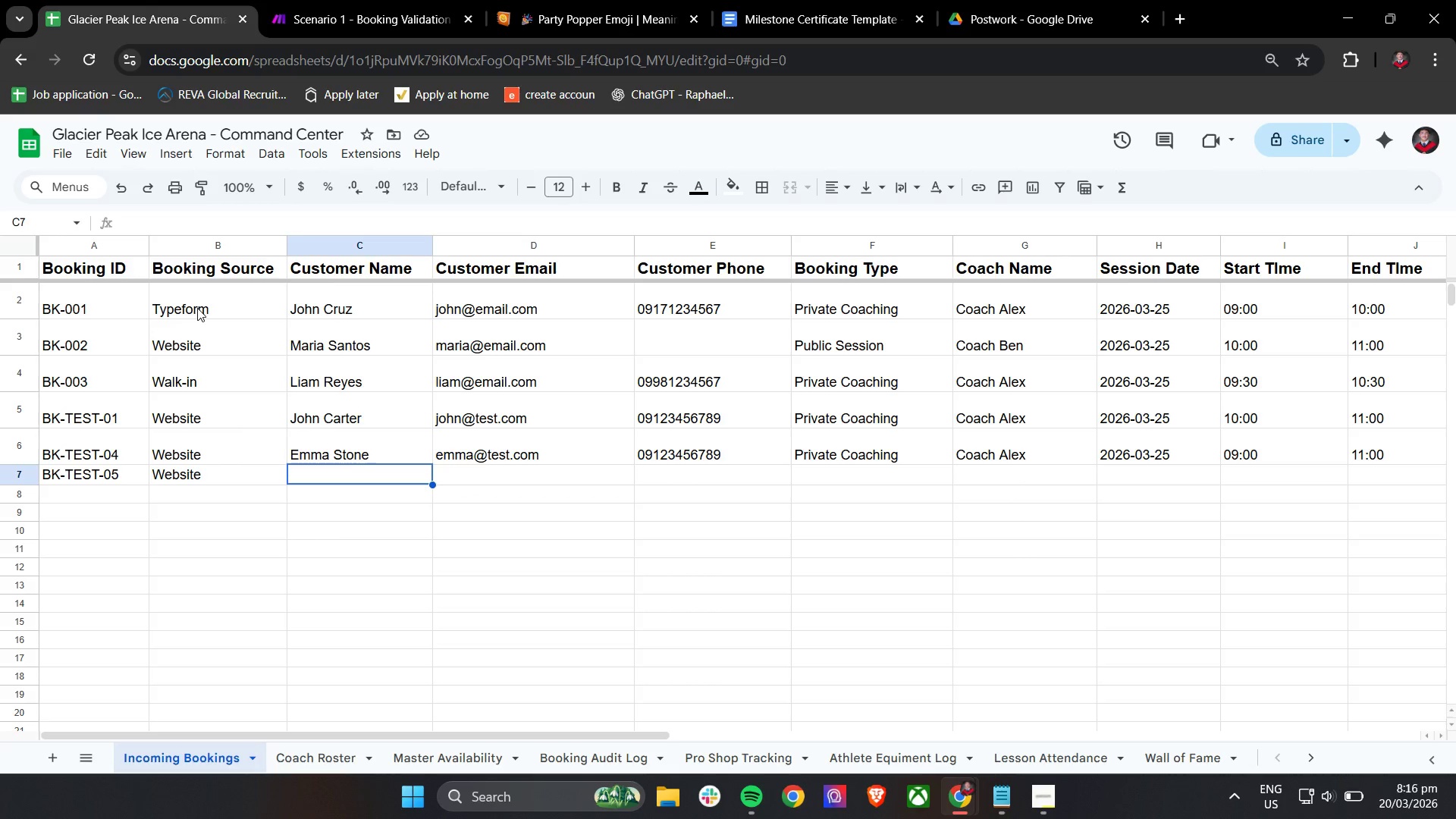 
type(E)
key(Tab)
type(e)
key(Tab)
type(09123456789)
key(Tab)
 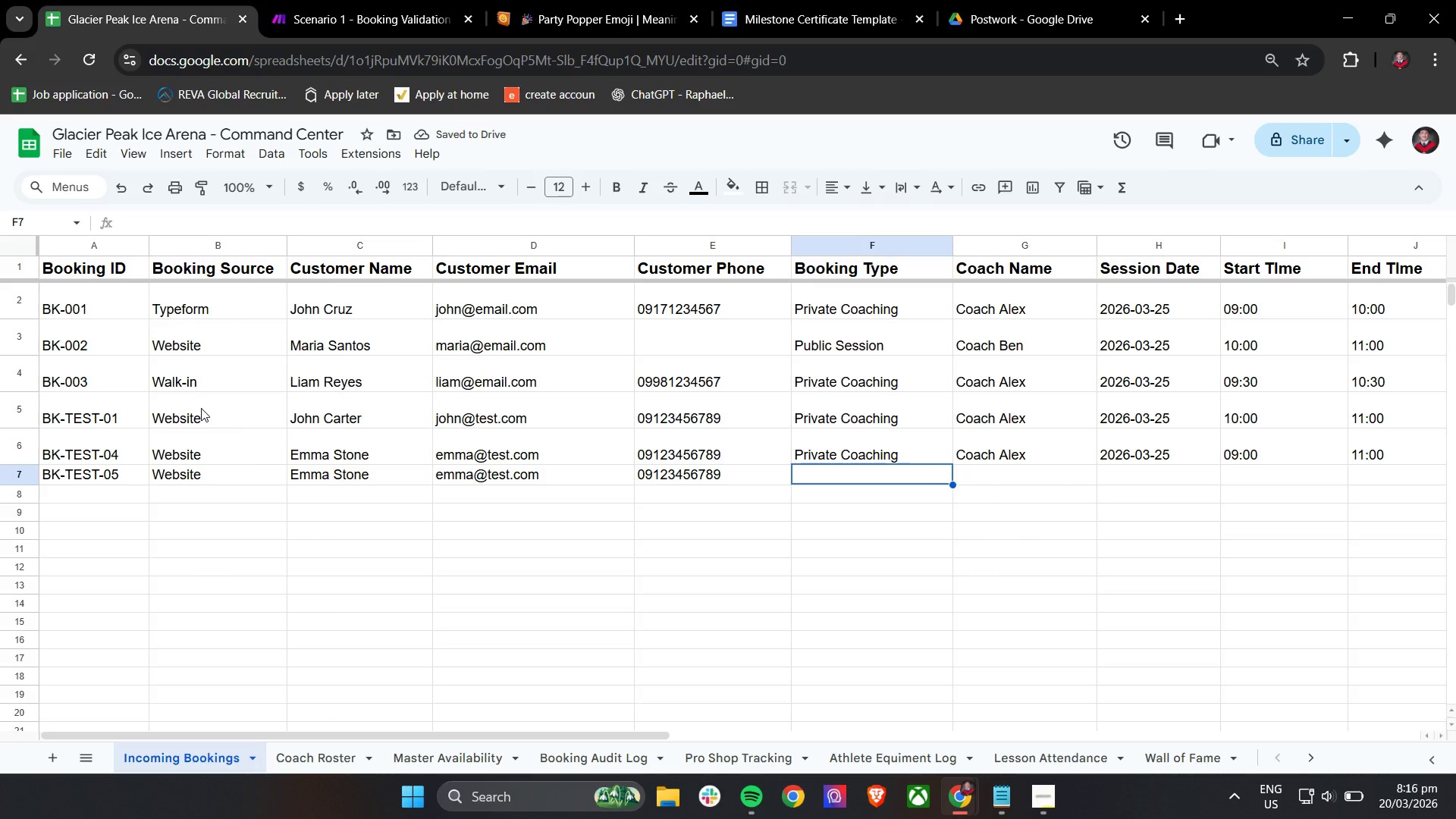 
type(Pr)
key(Tab)
type(Coach)
key(Tab)
 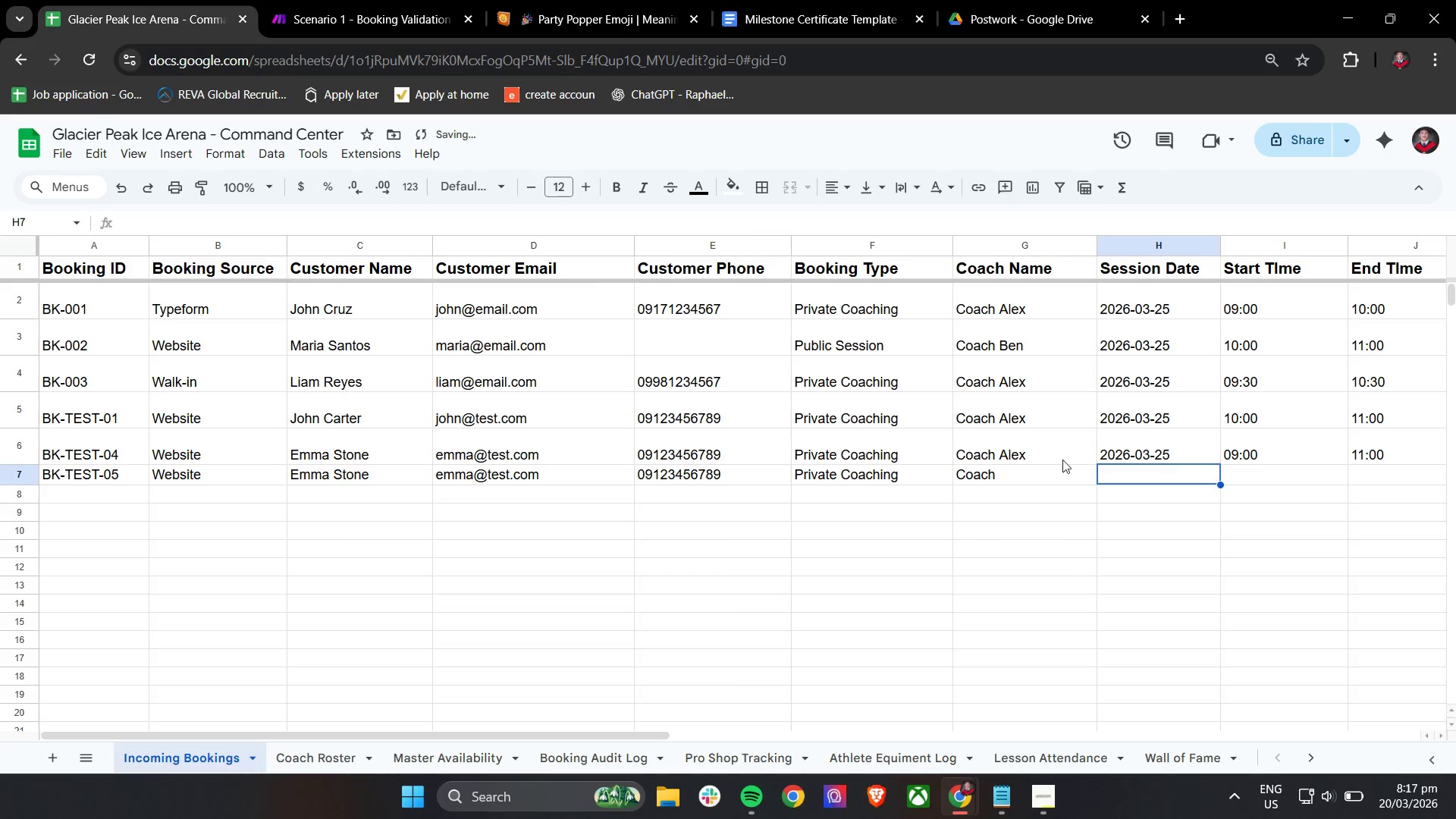 
double_click([1030, 473])
 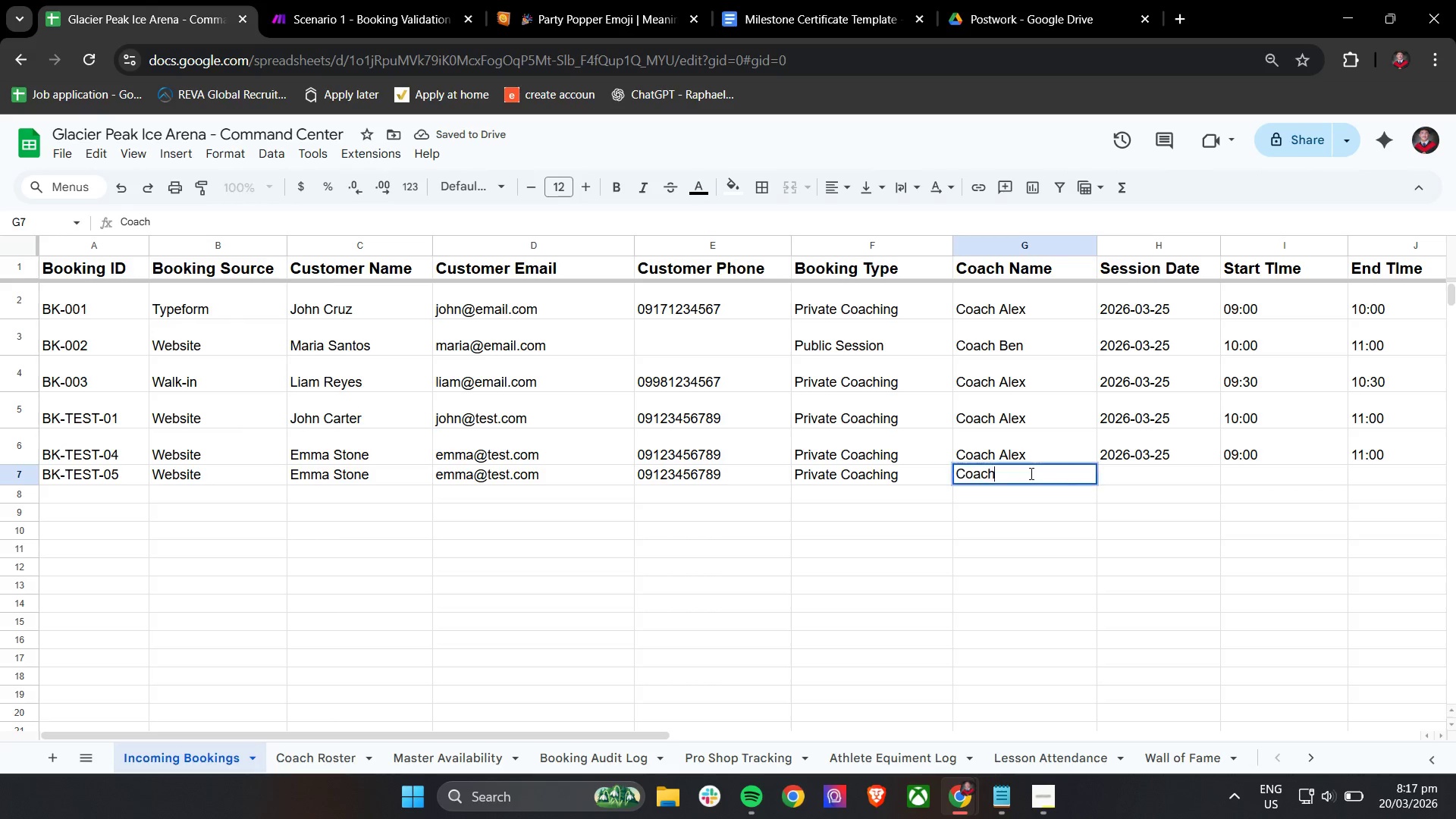 
triple_click([1030, 473])
 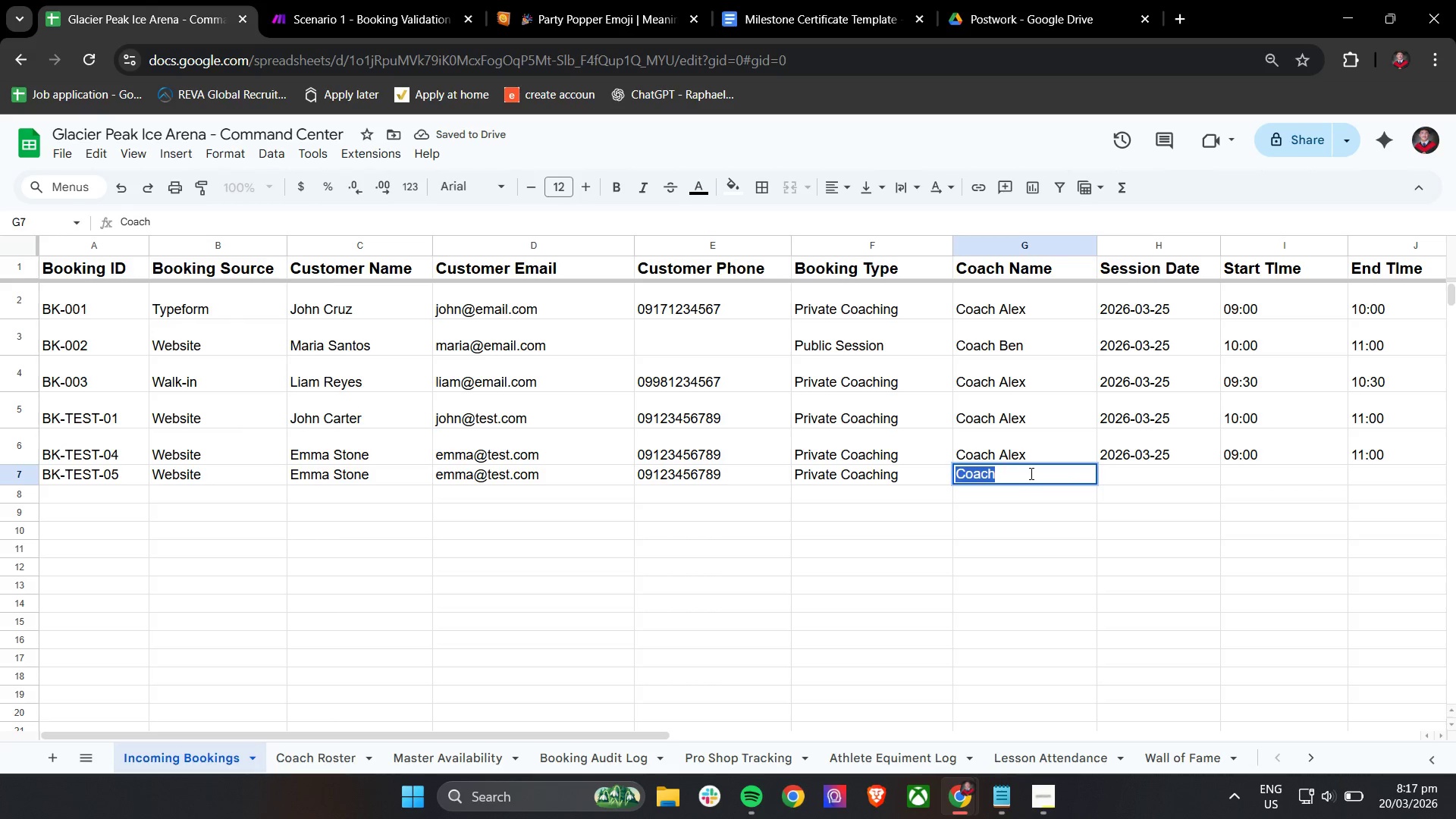 
triple_click([1030, 473])
 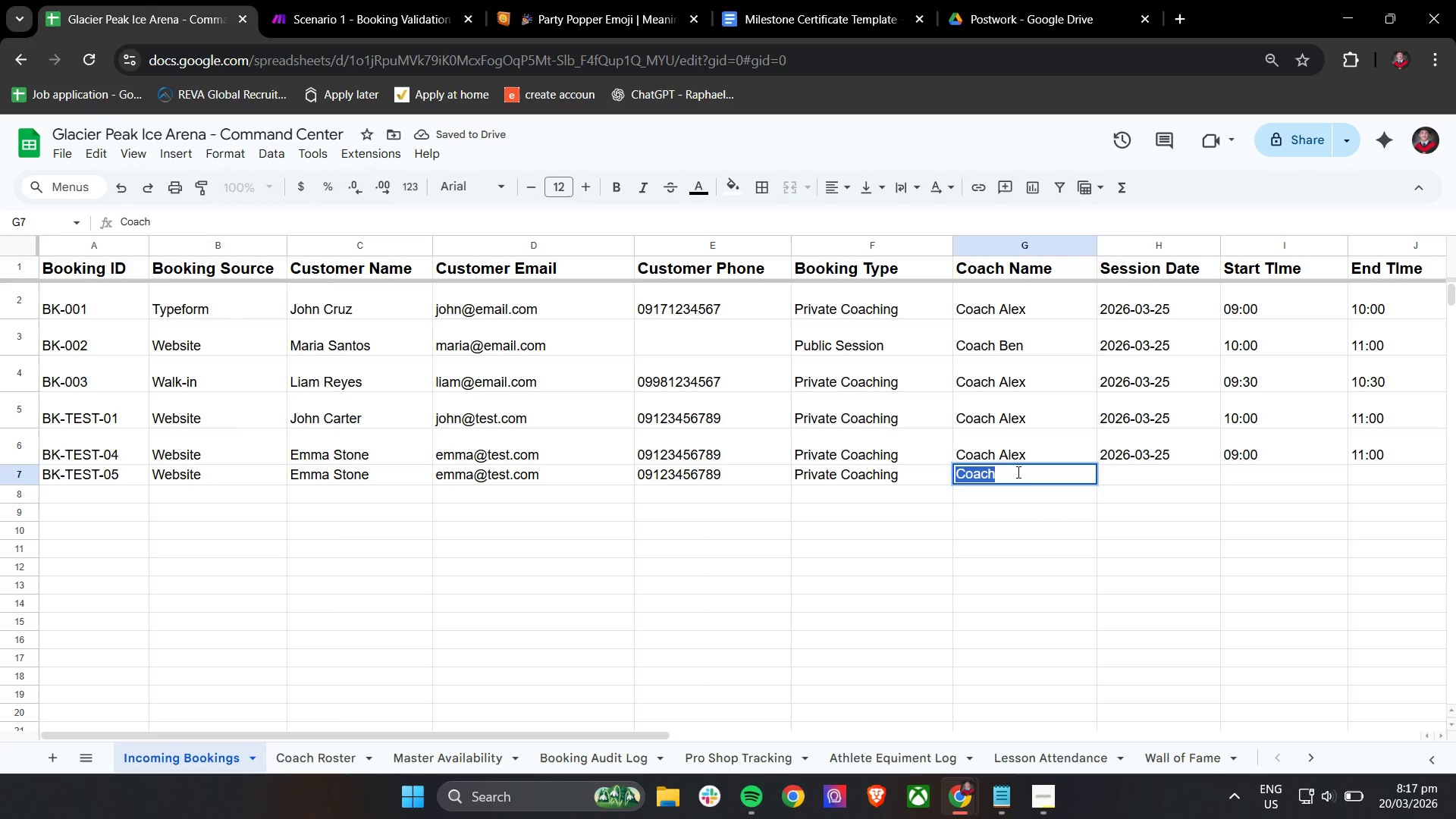 
double_click([1004, 475])
 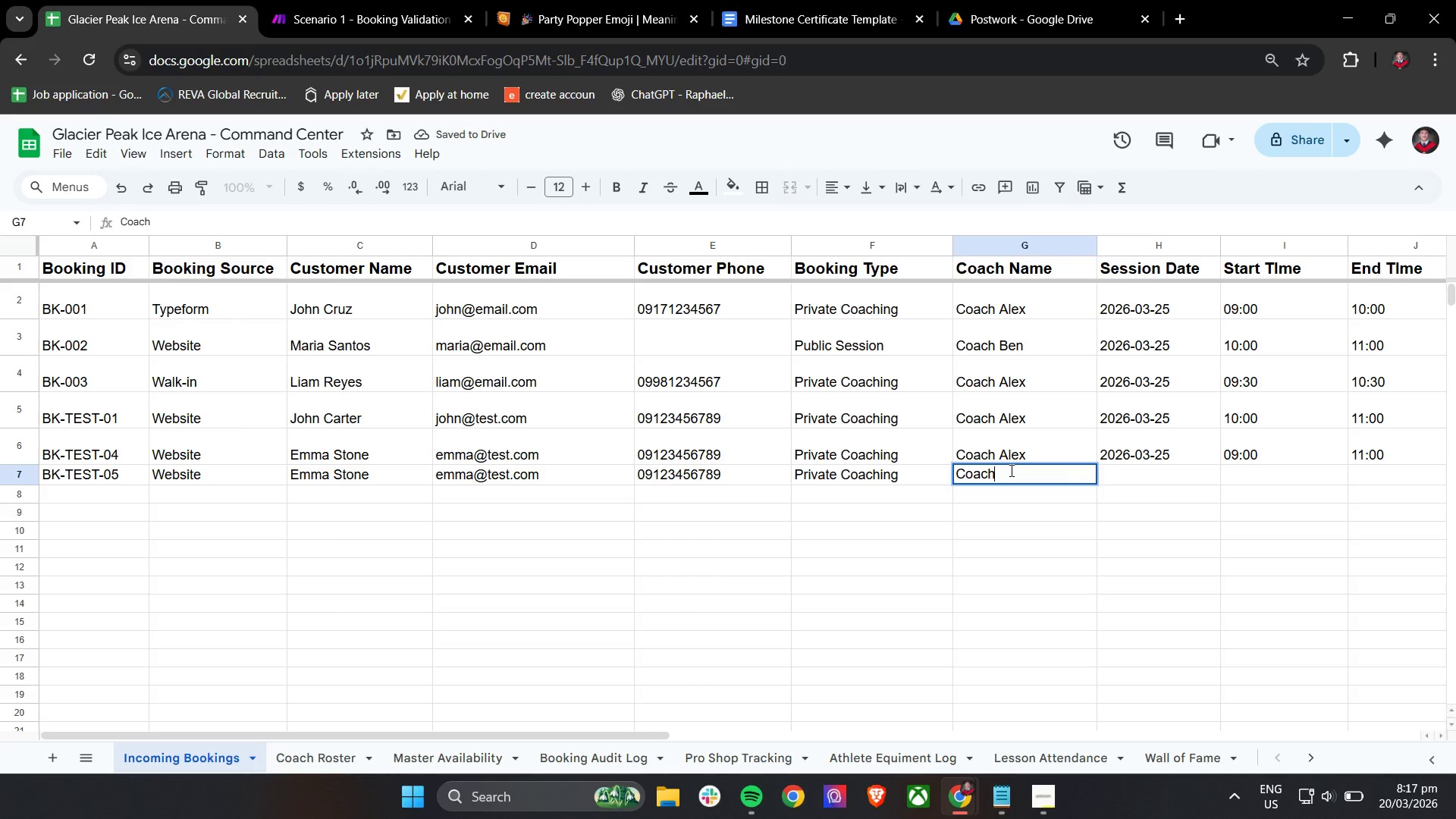 
type( Alex)
key(Tab)
 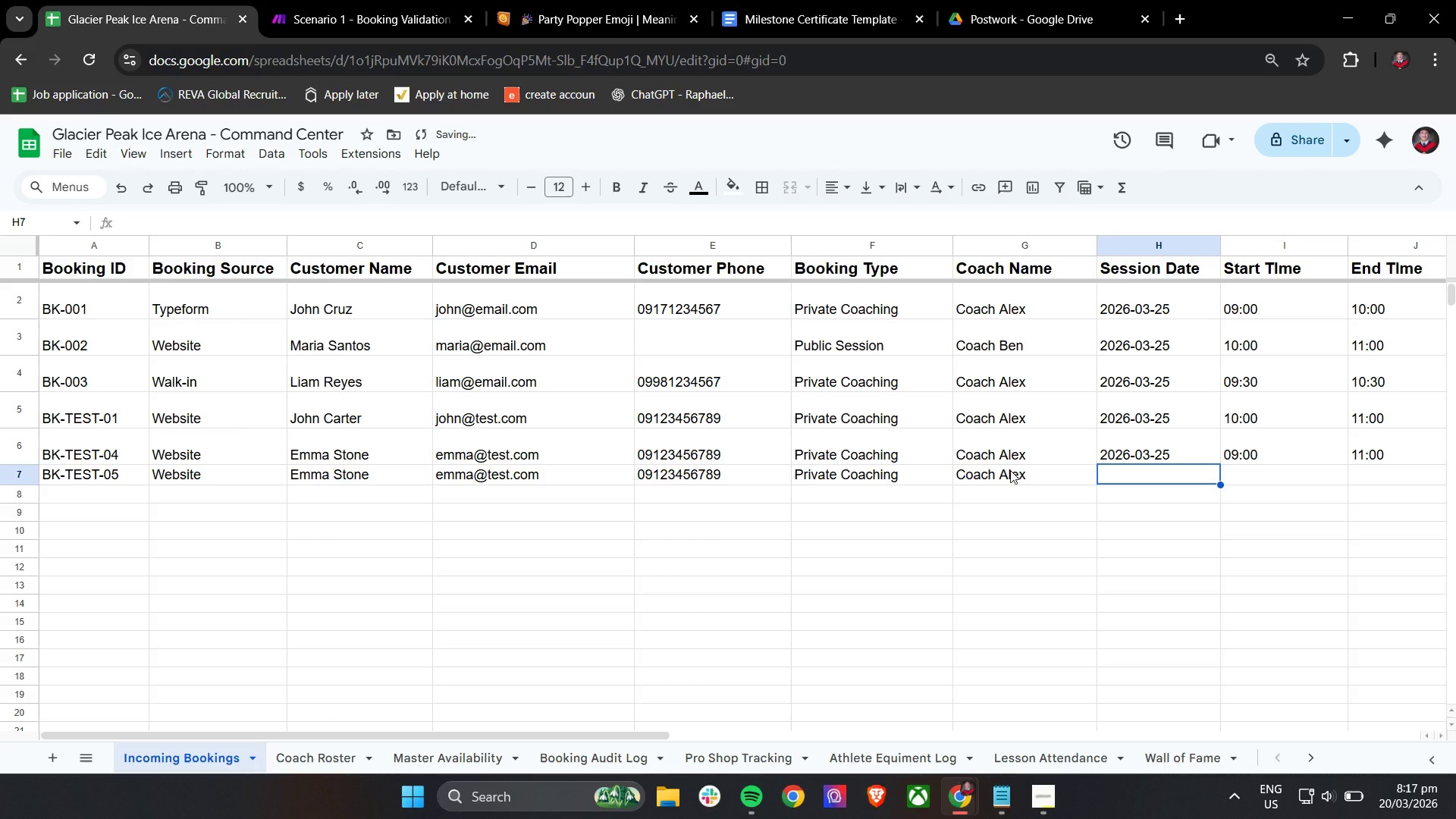 
type(2026-03-25)
key(Tab)
type(09:00)
key(Tab)
type(11:00)
key(Tab)
 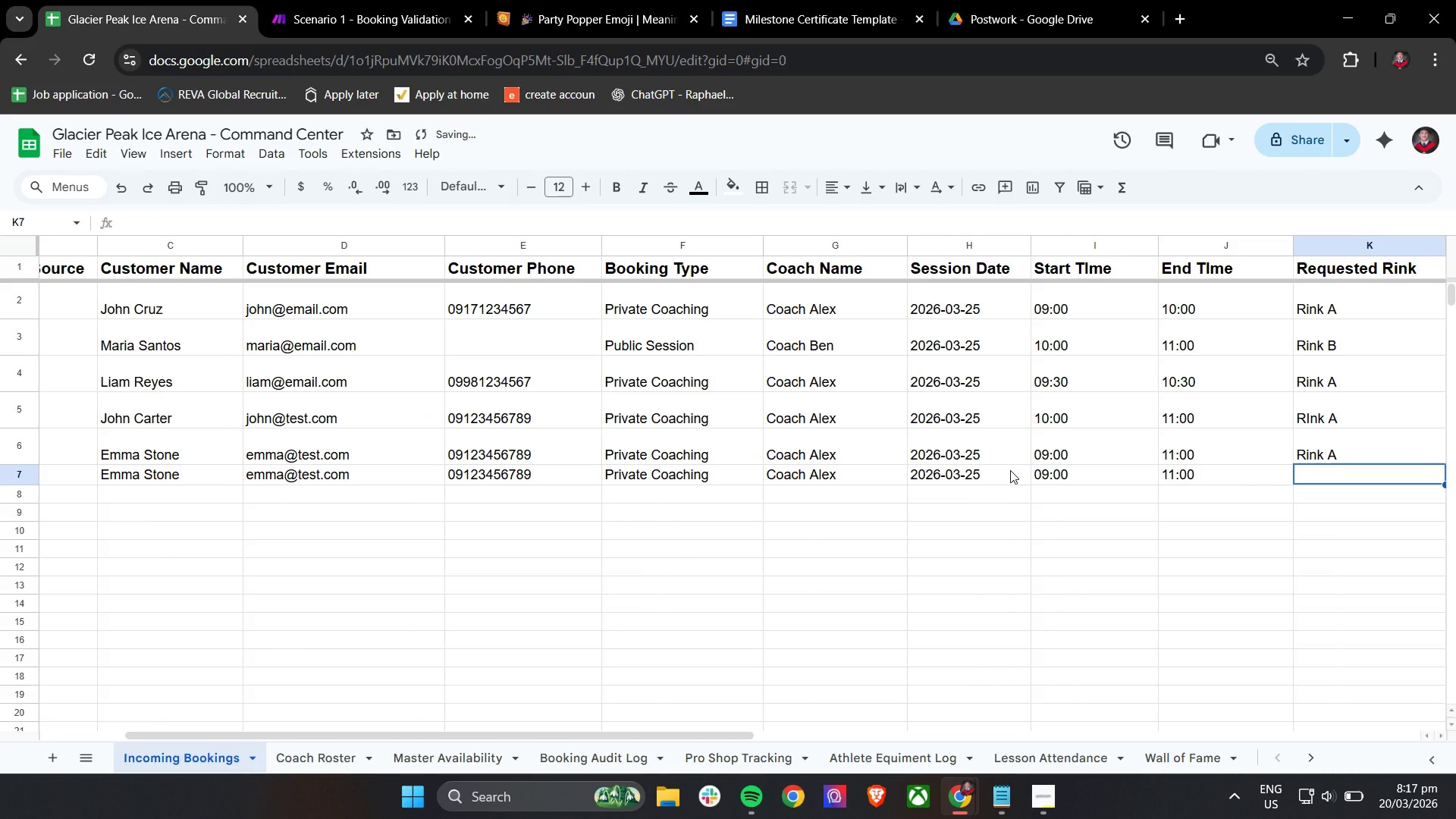 
type(Rink A)
key(Tab)
type(Pendin)
key(Tab)
 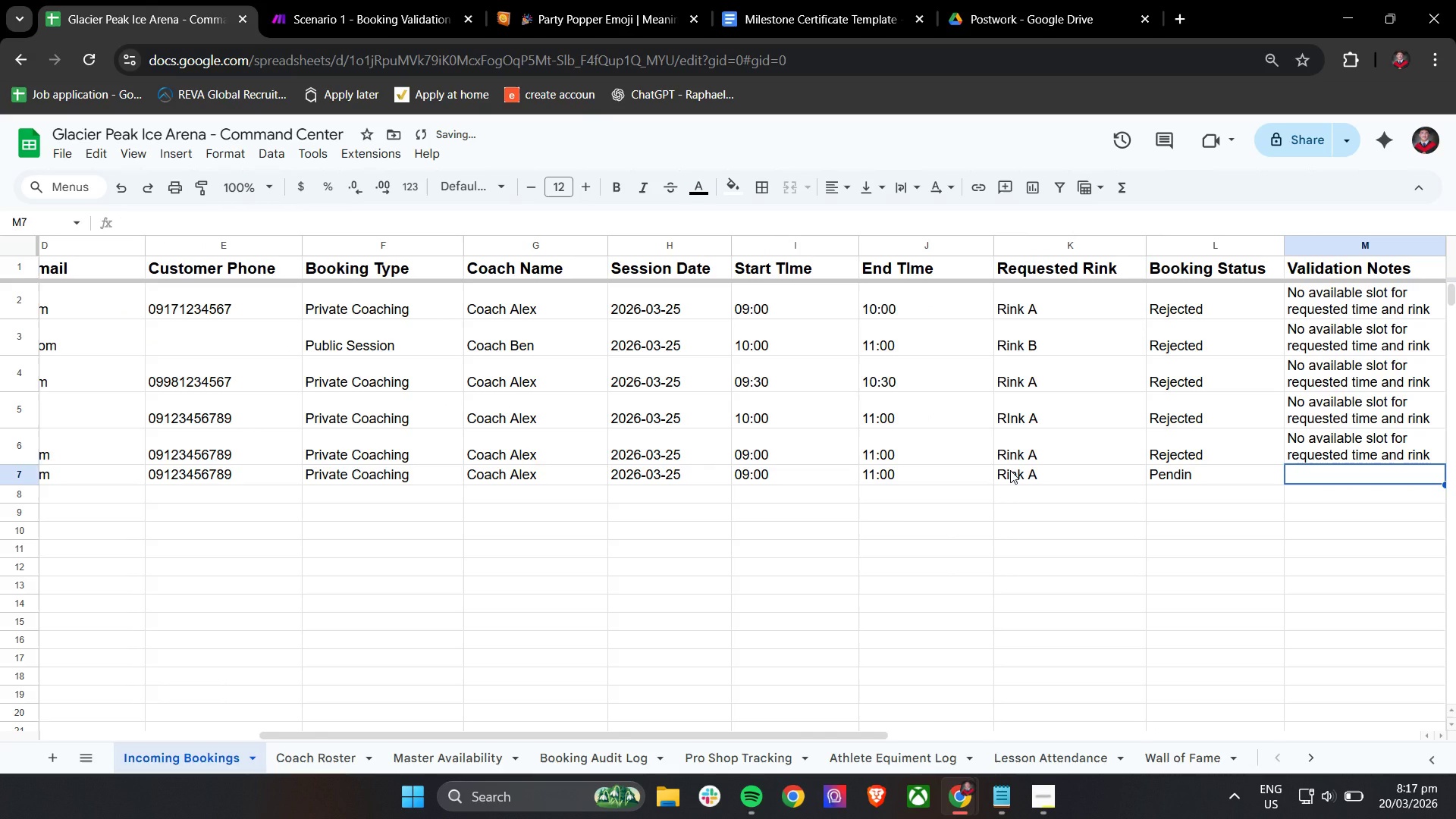 
double_click([1225, 471])
 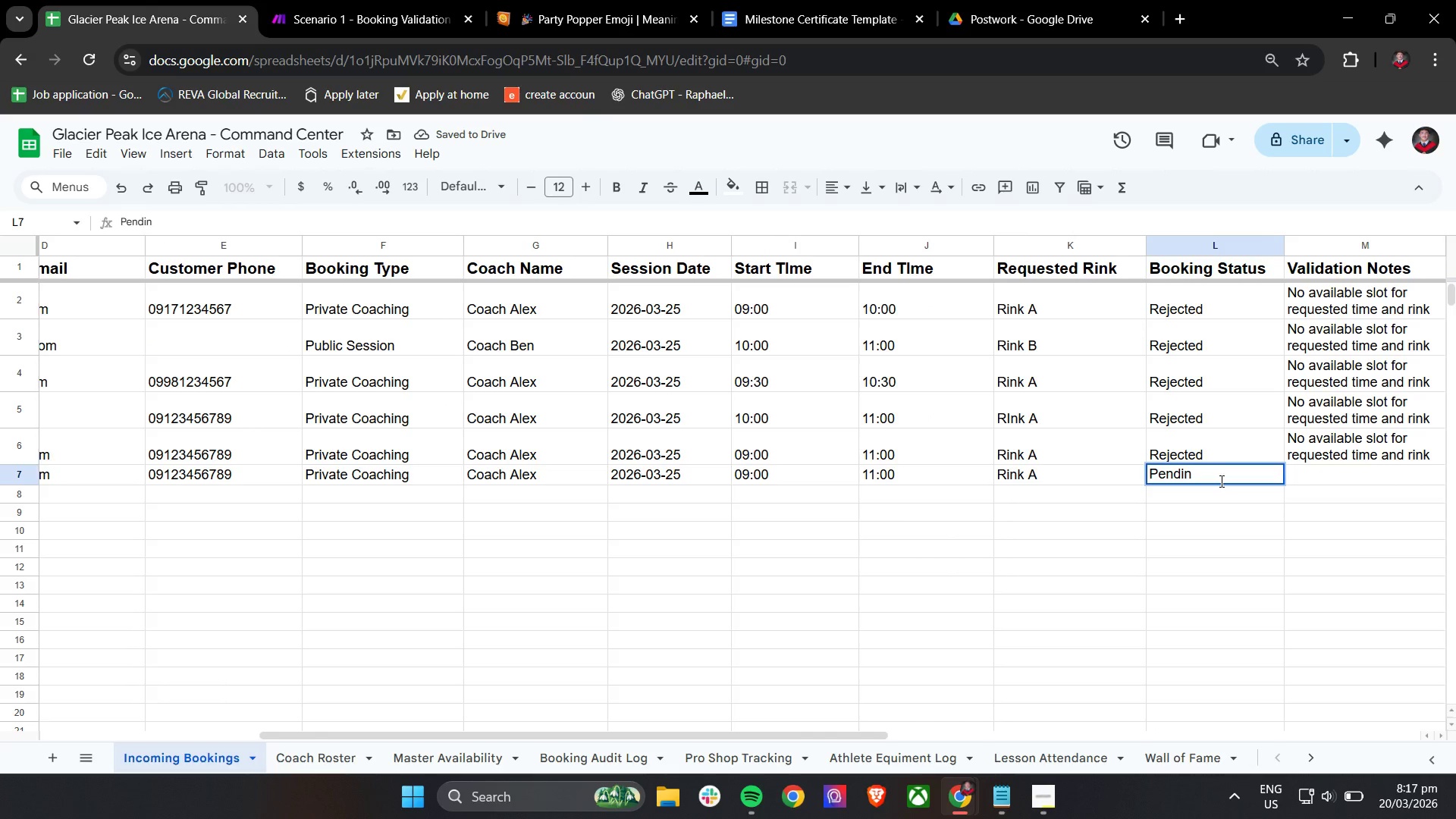 
key(G)
 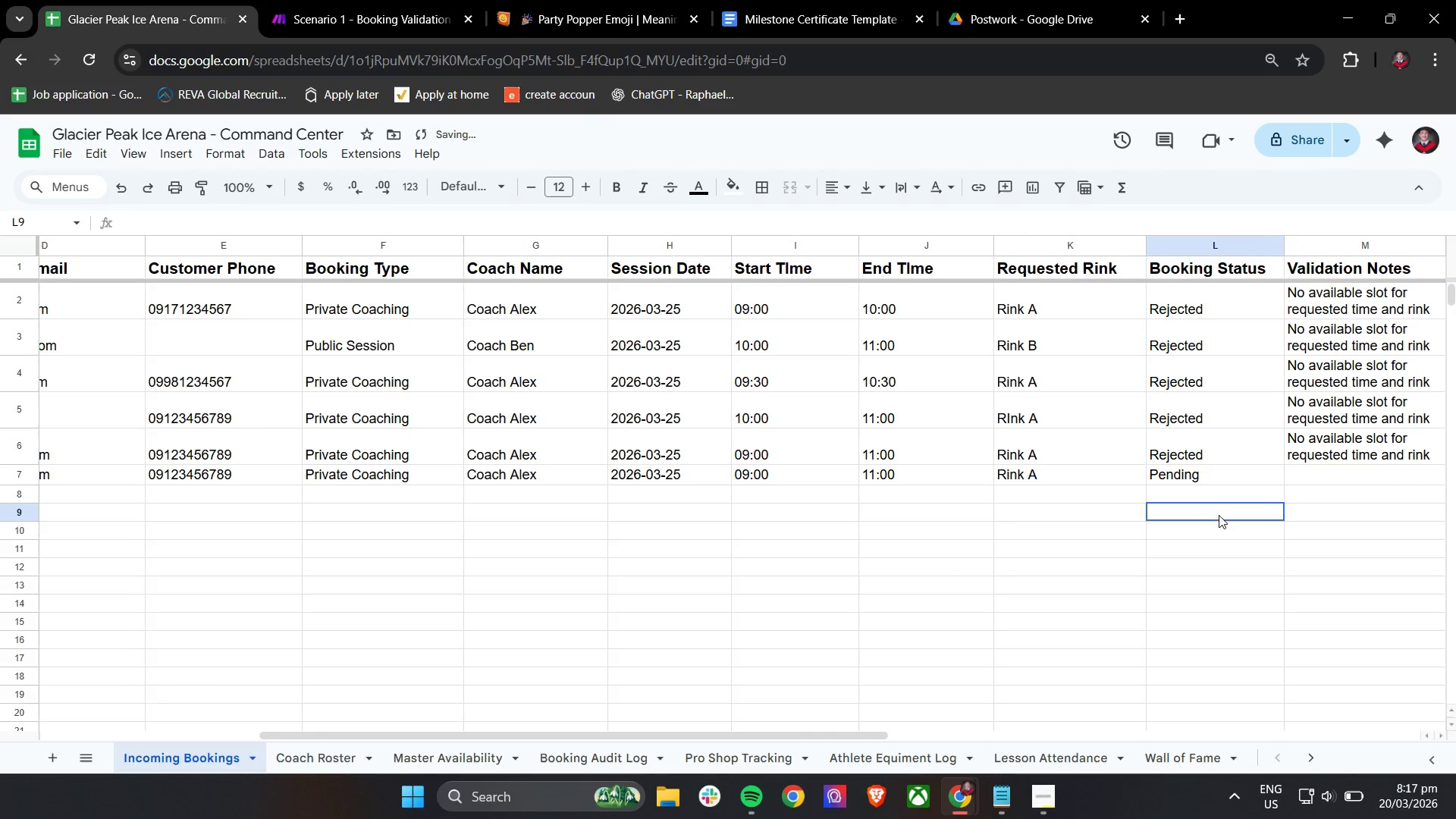 
left_click([1219, 515])
 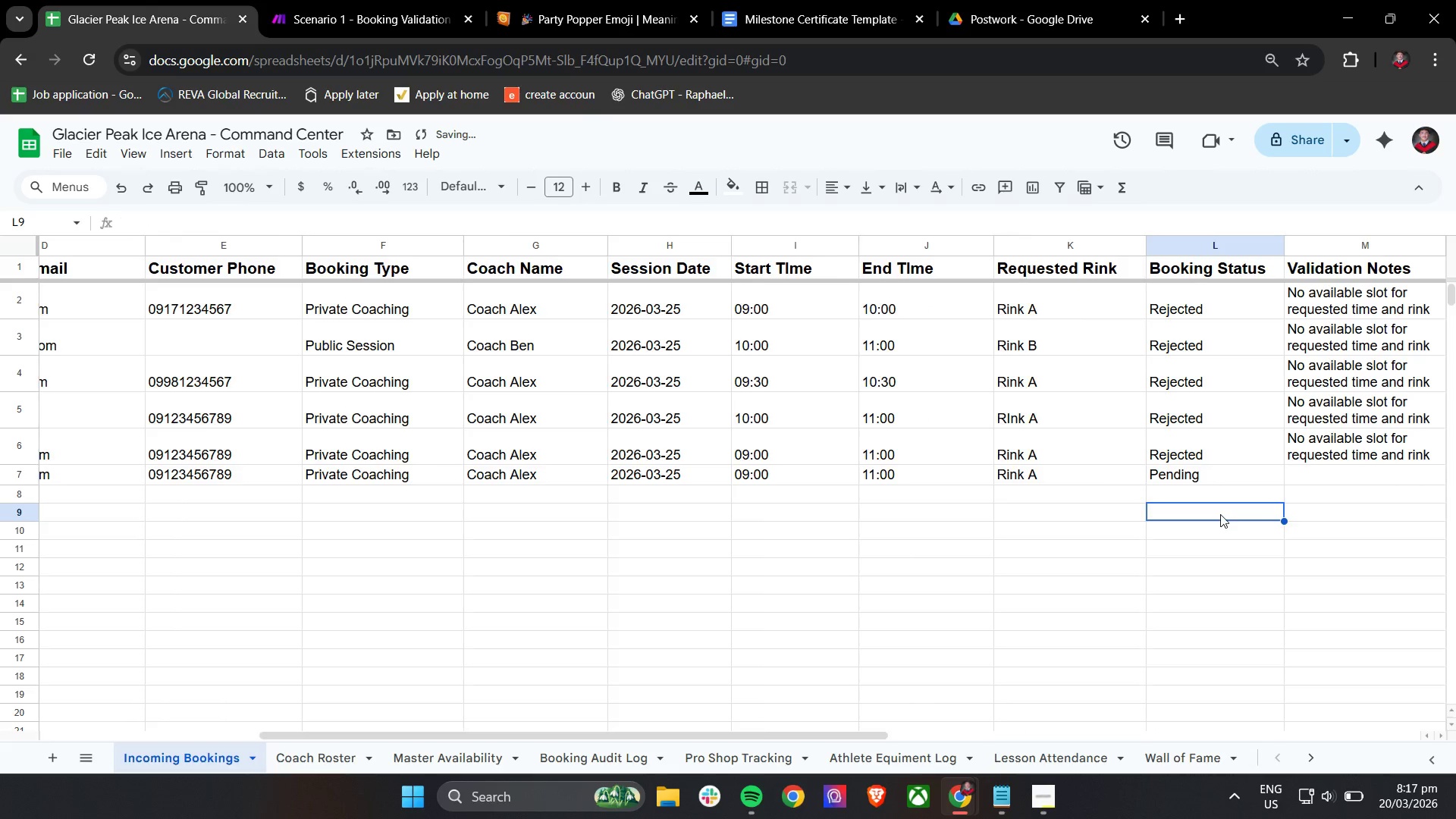 
hold_key(key=ShiftLeft, duration=1.52)
hold_key(key=ShiftLeft, duration=0.39)
scroll: coordinate [1219, 510], scroll_direction: up, amount: 14.0
 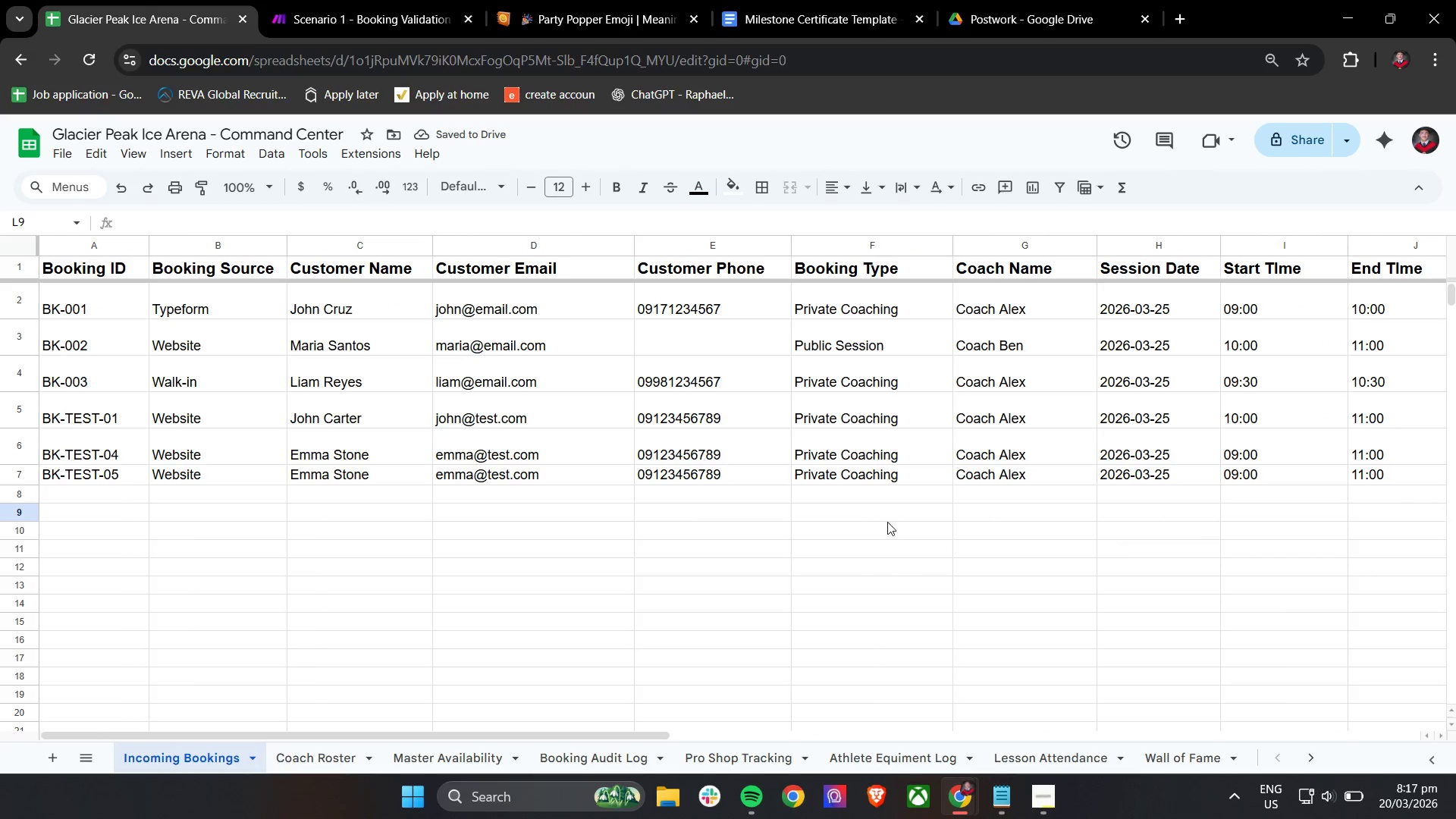 
left_click([373, 0])
 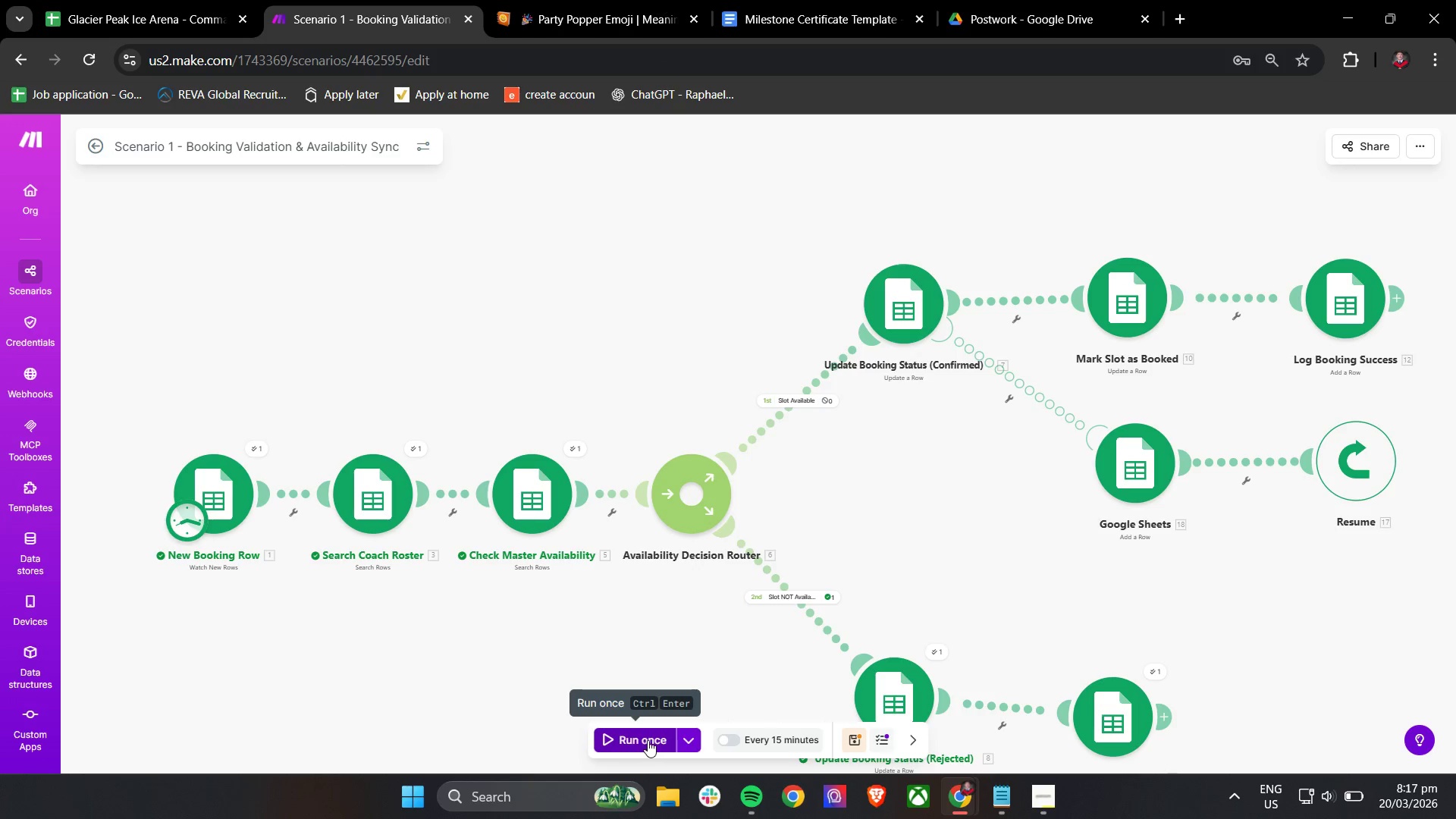 
left_click([856, 744])
 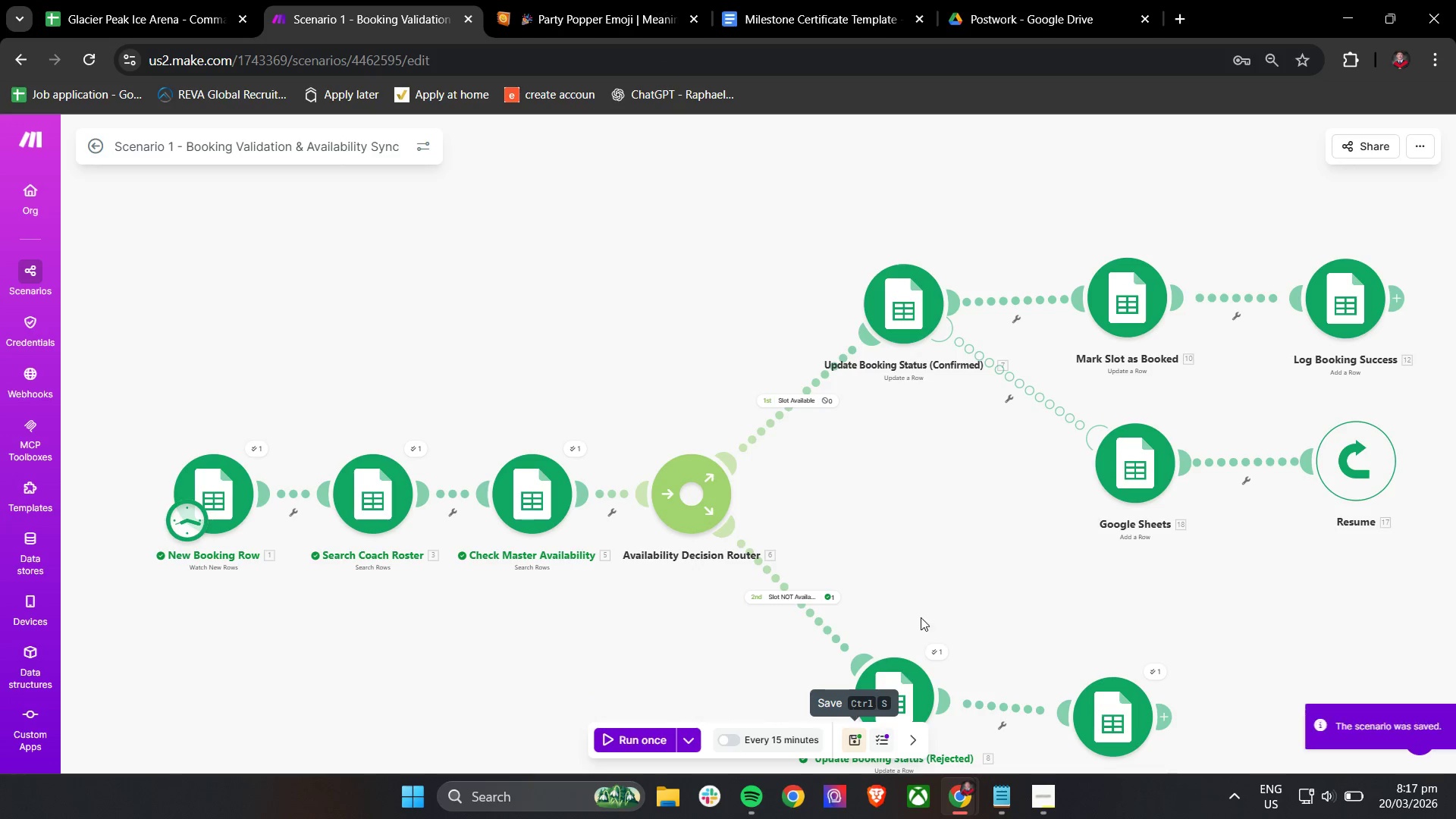 
scroll: coordinate [929, 613], scroll_direction: down, amount: 1.0
 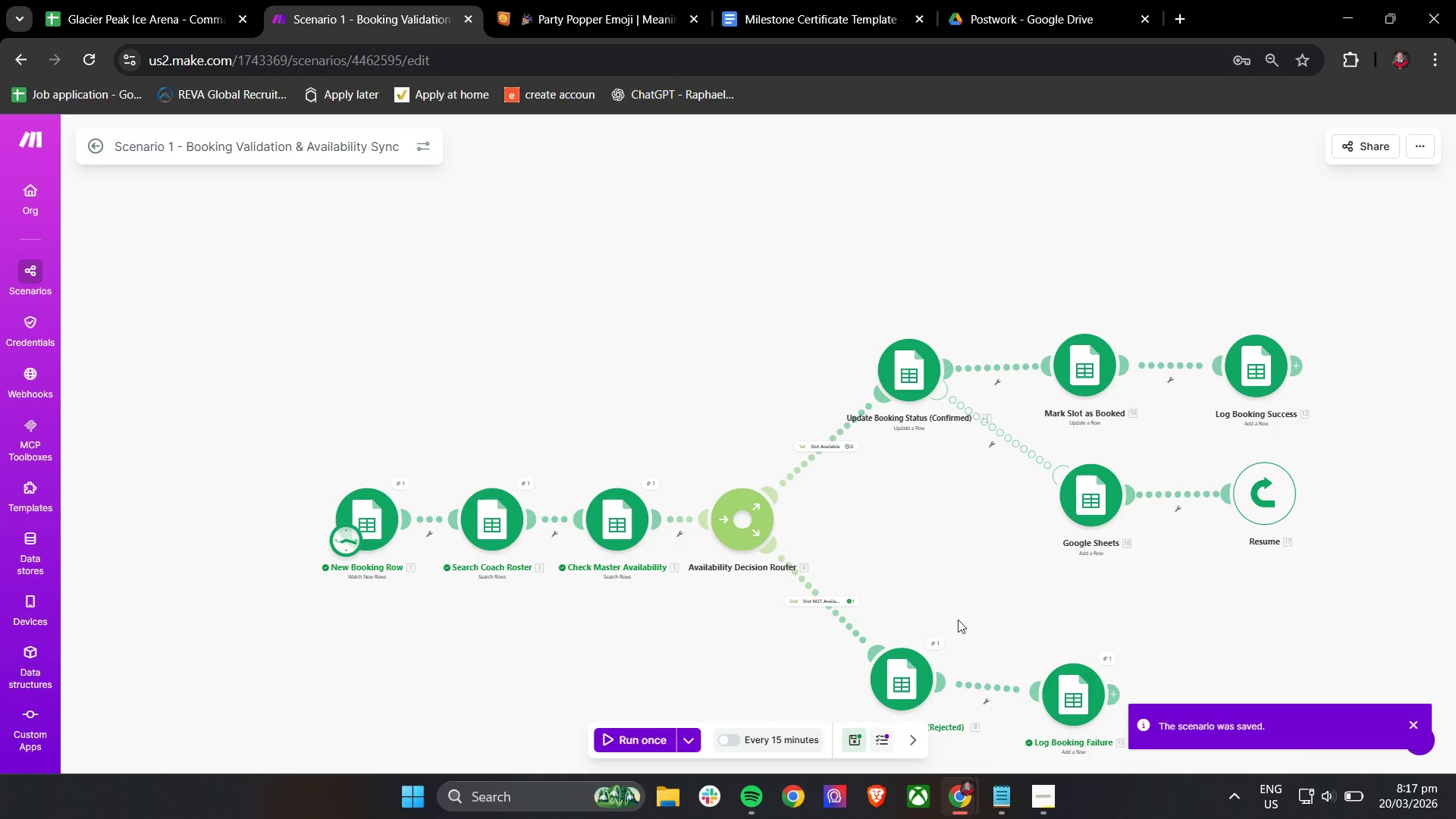 
left_click_drag(start_coordinate=[962, 616], to_coordinate=[912, 528])
 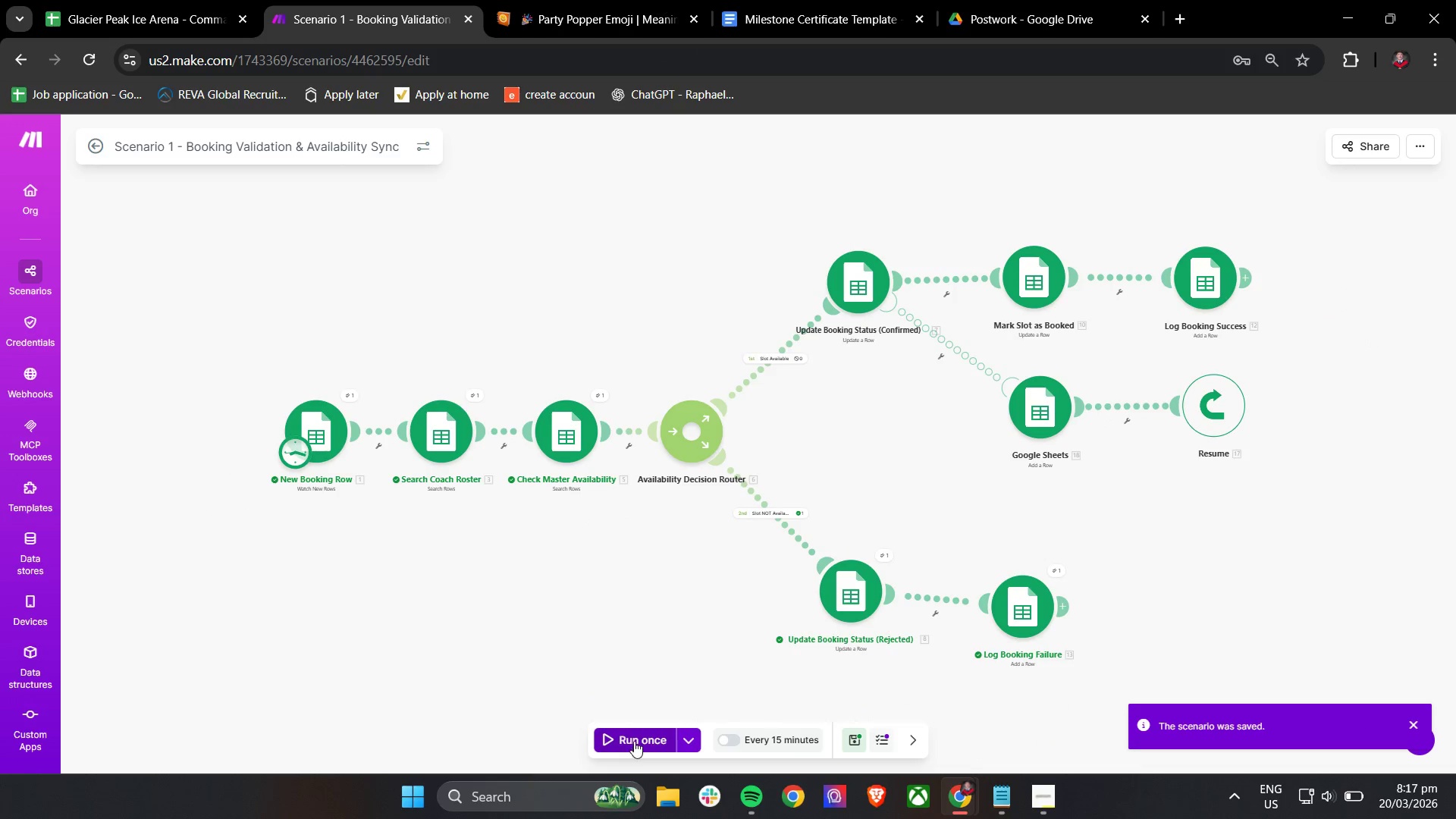 
left_click([634, 740])
 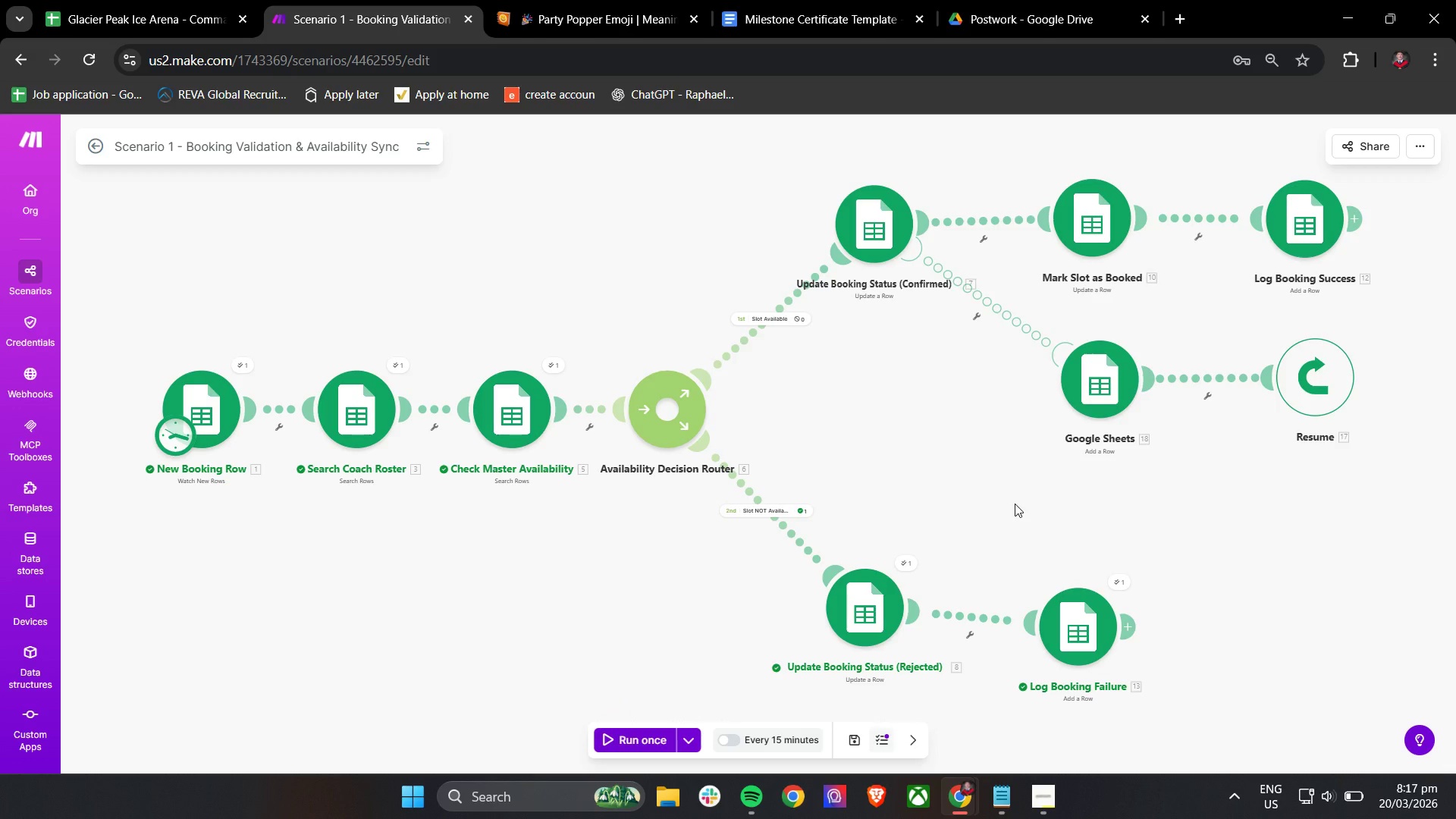 
wait(10.42)
 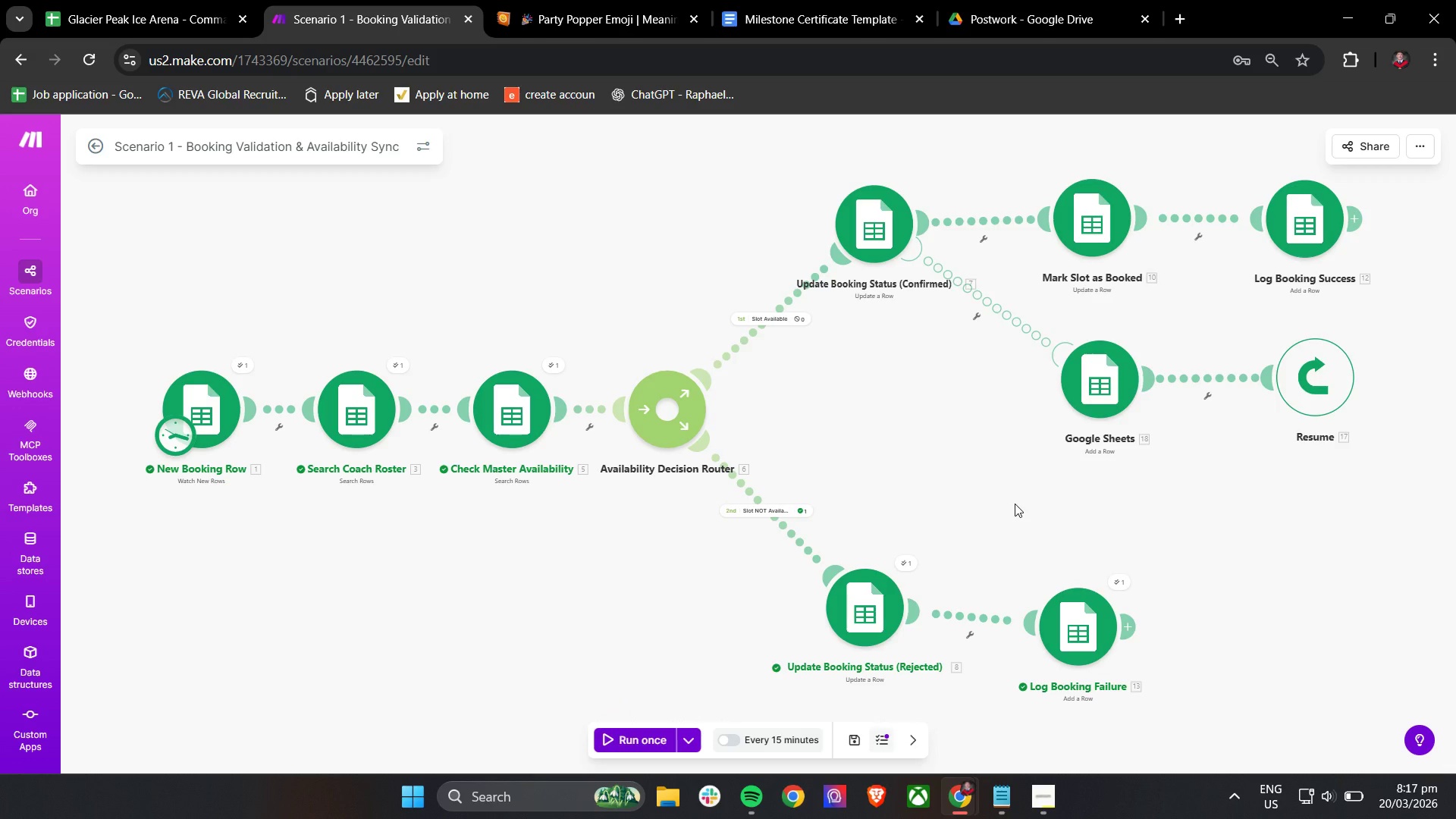 
left_click([541, 0])
 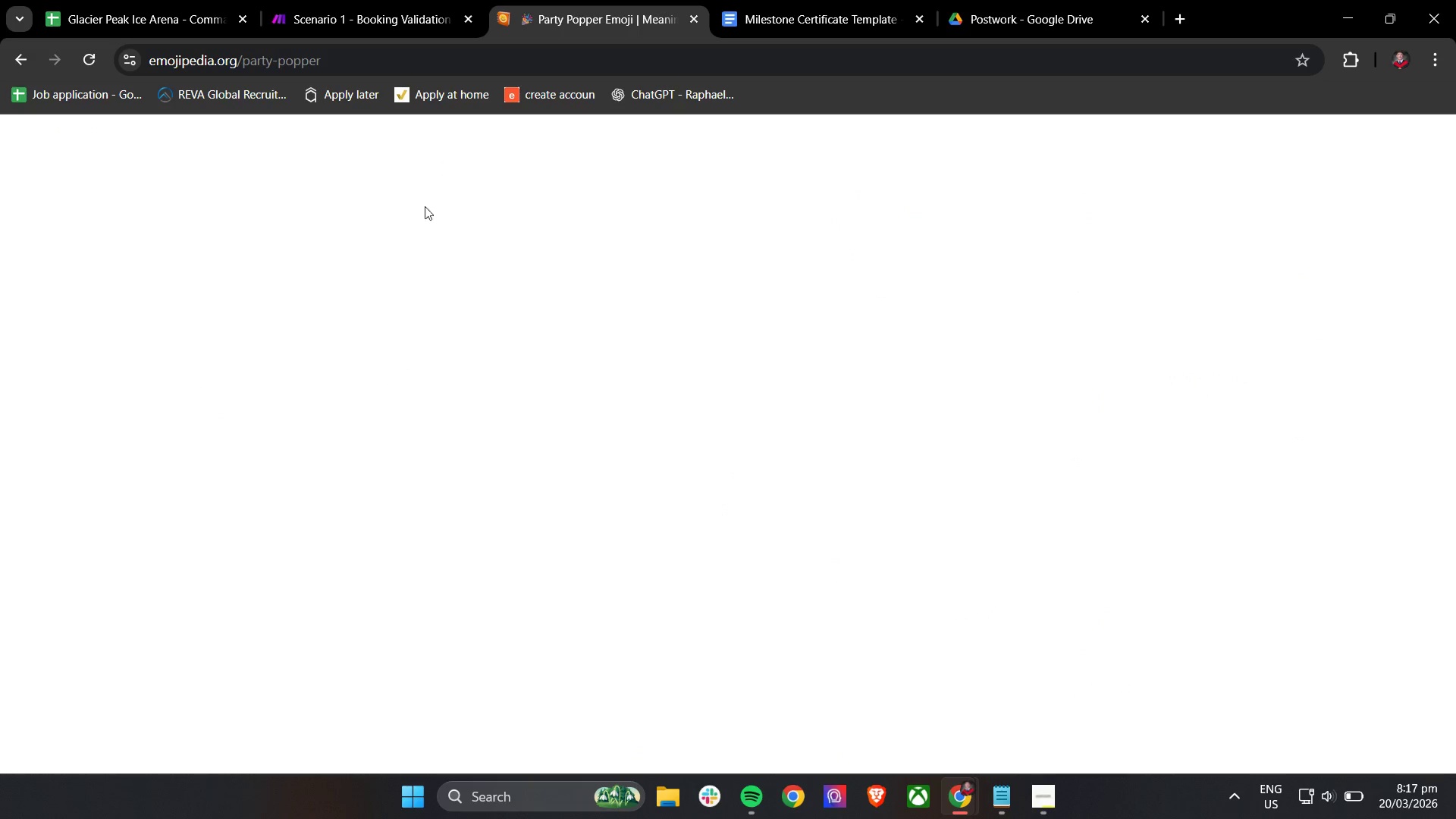 
left_click([409, 0])
 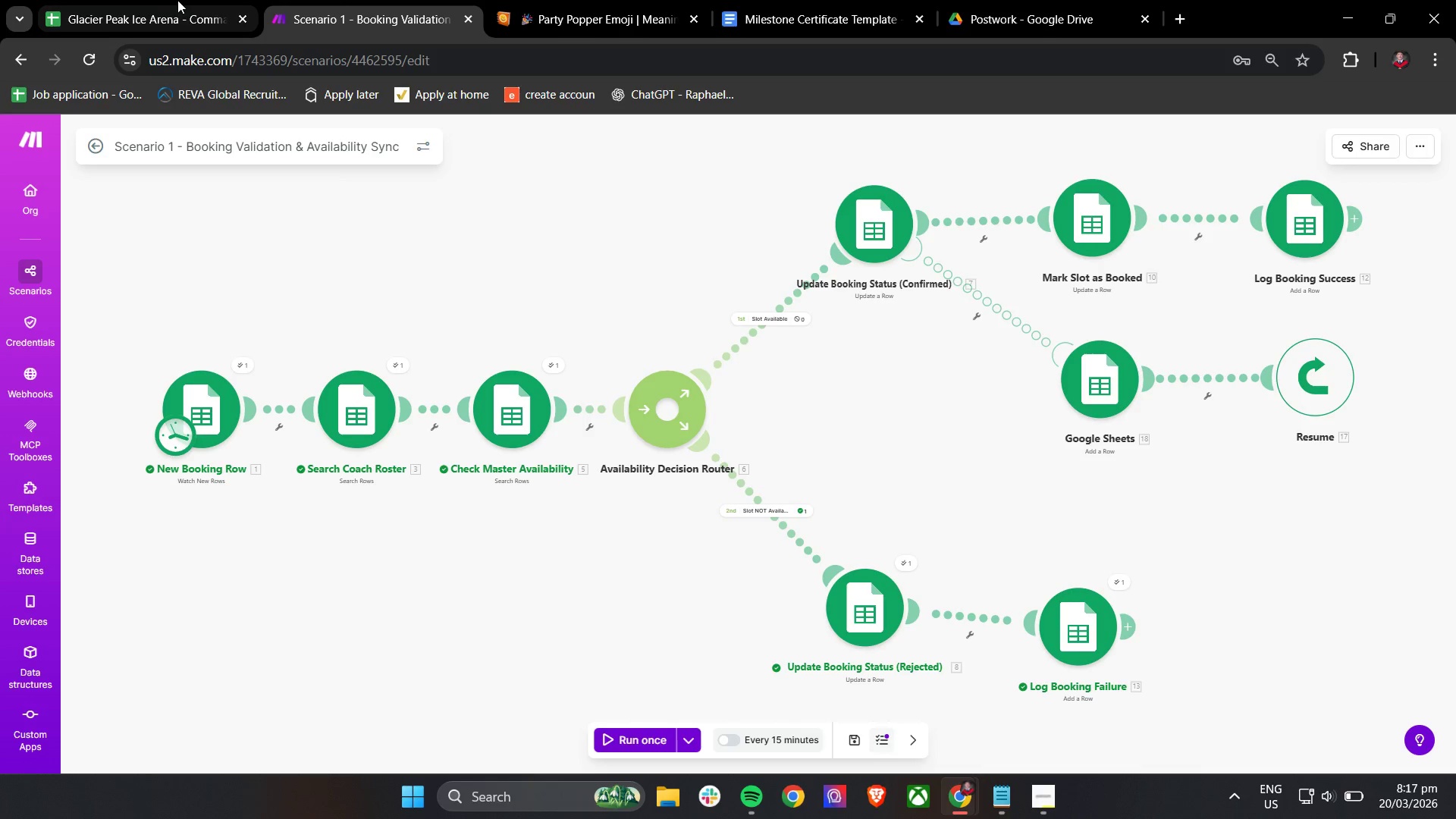 
left_click([162, 0])
 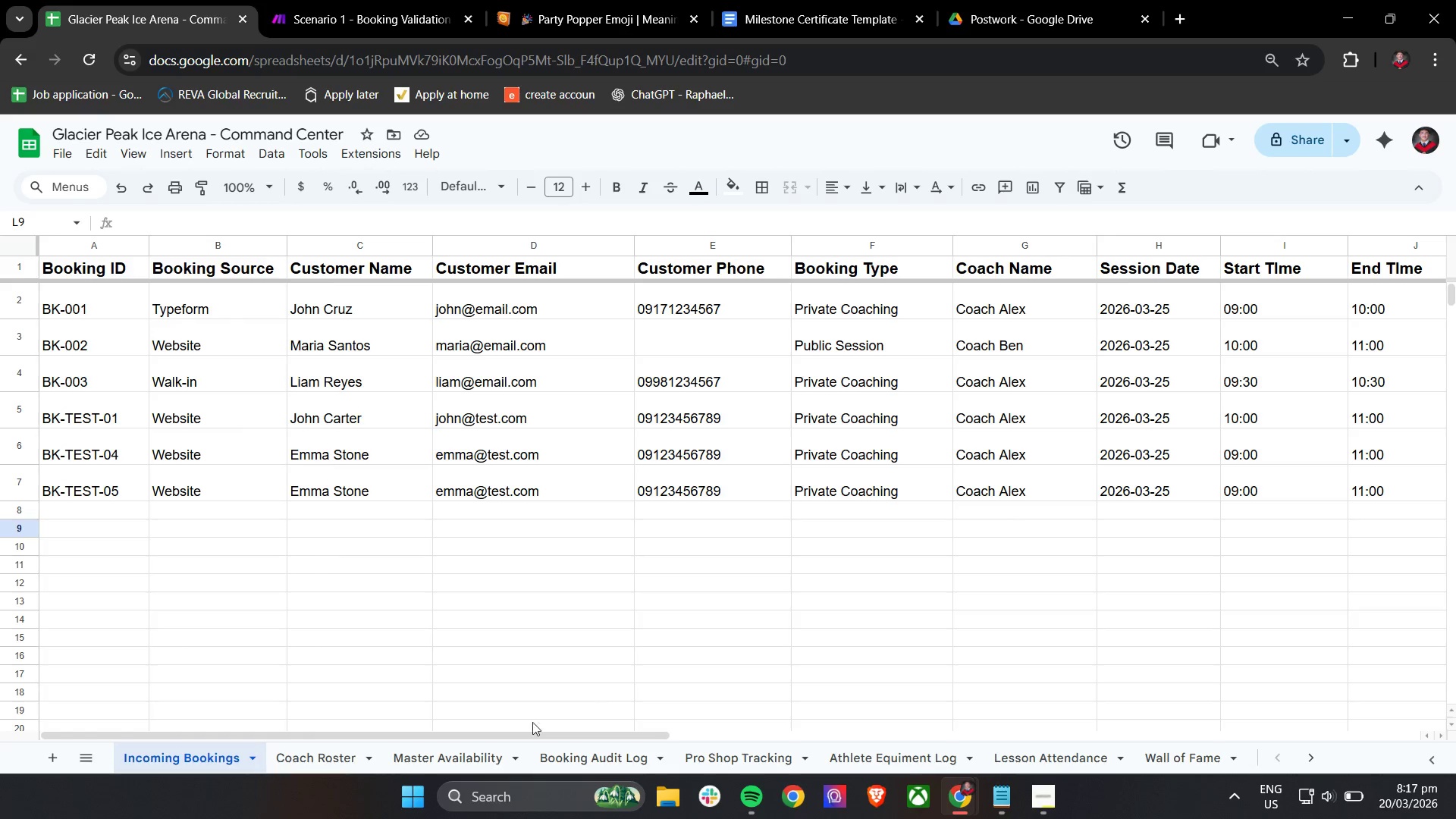 
left_click([588, 752])
 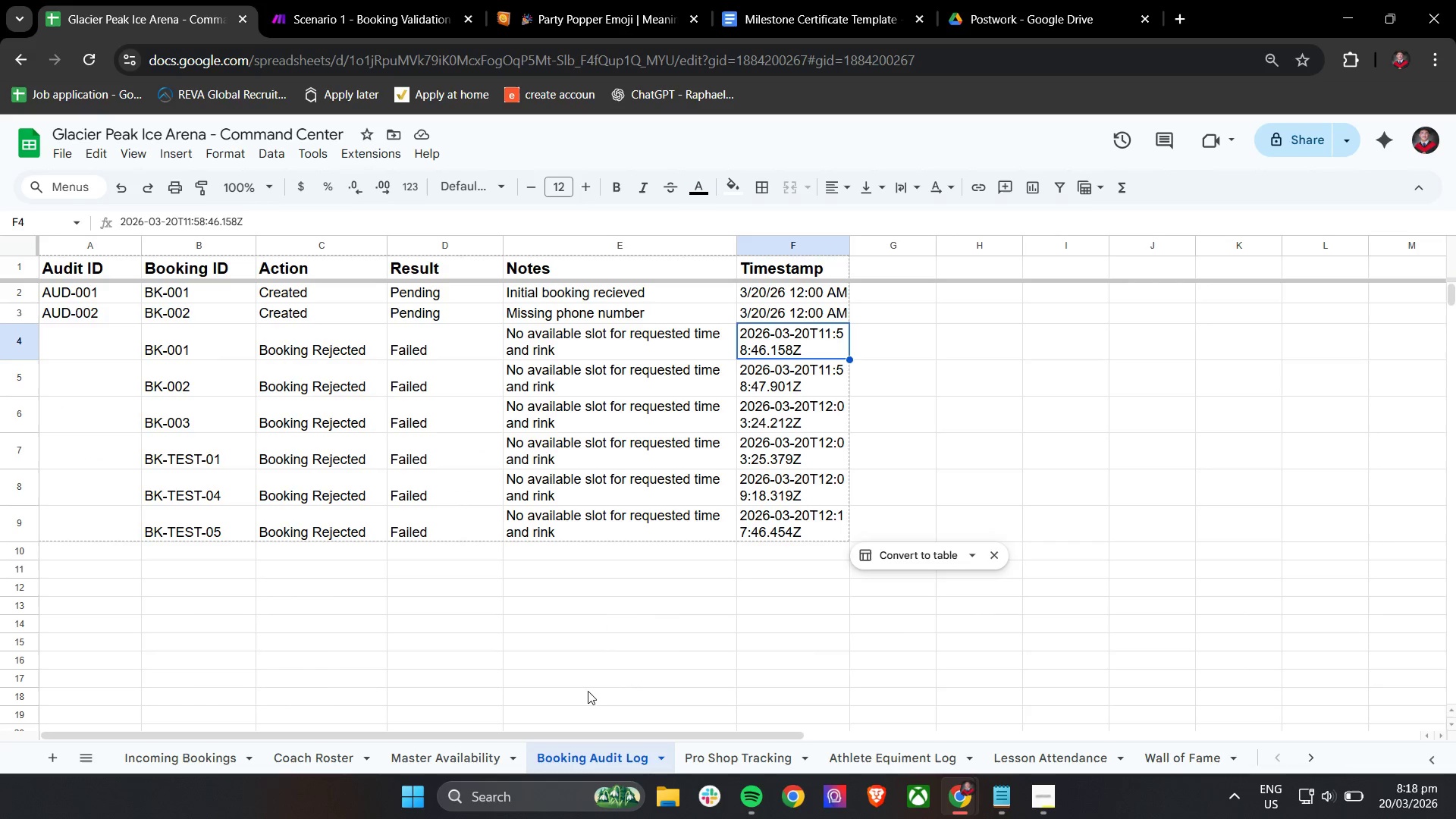 
left_click([337, 0])
 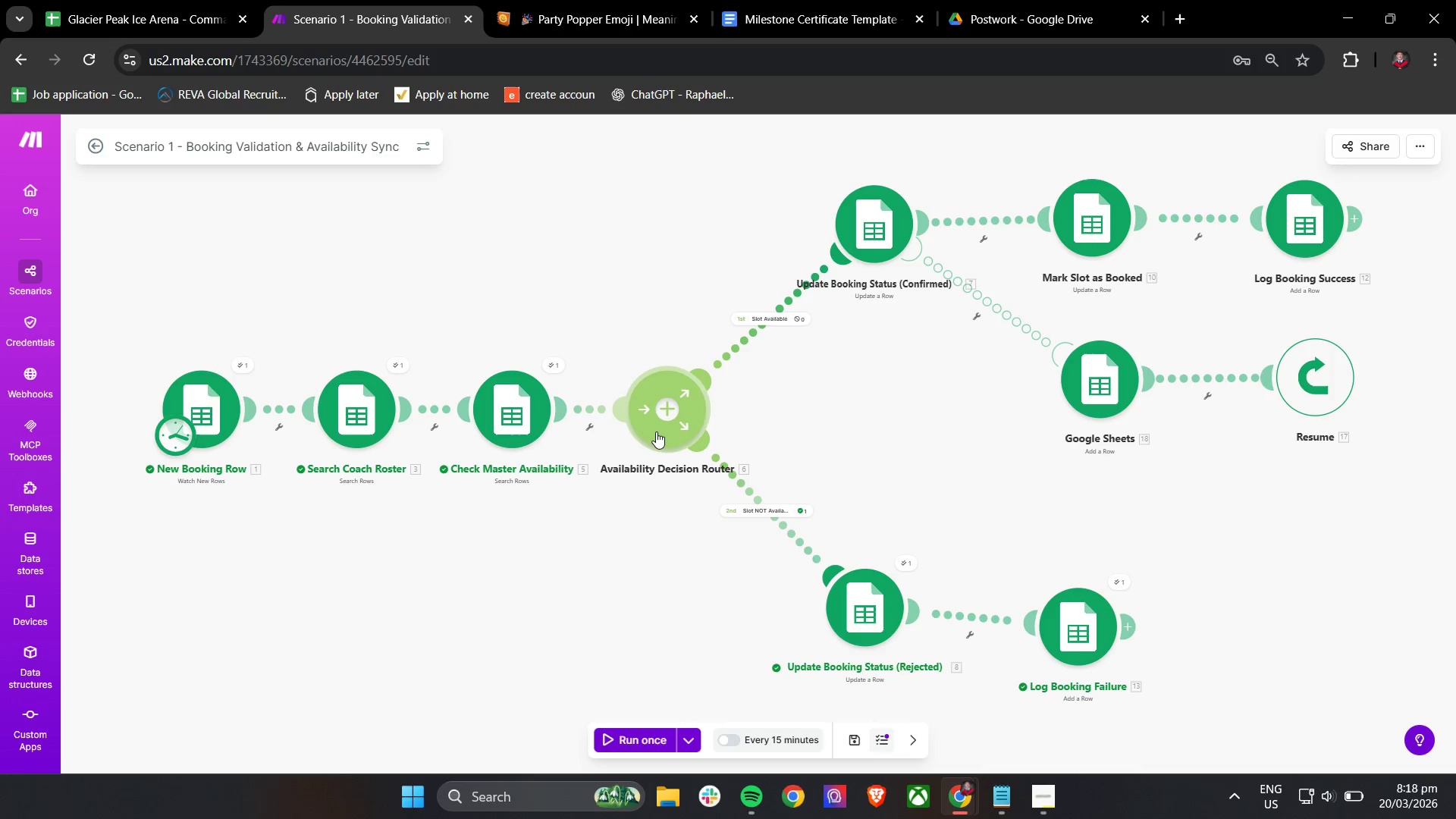 
left_click([656, 431])
 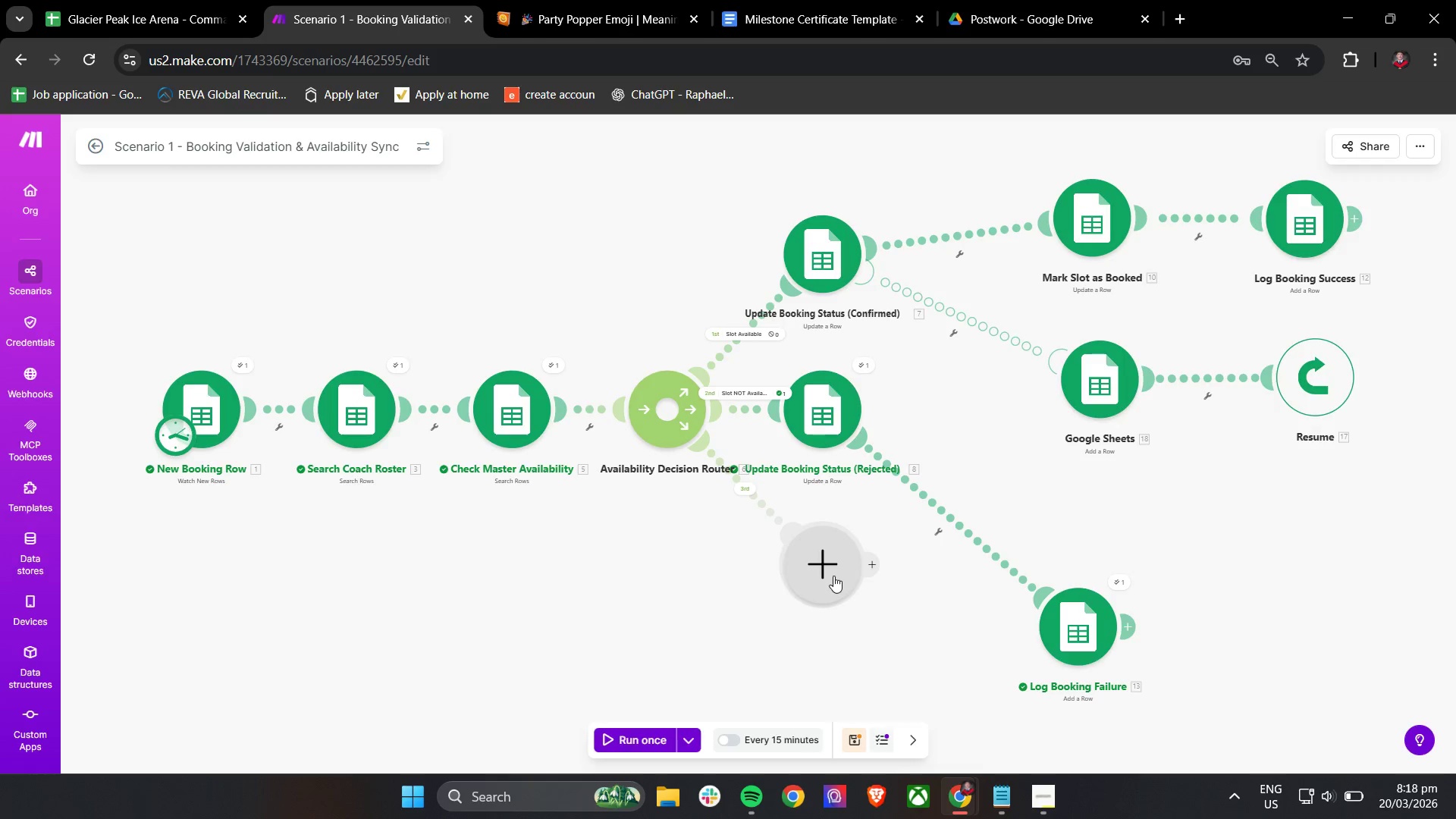 
left_click([864, 619])
 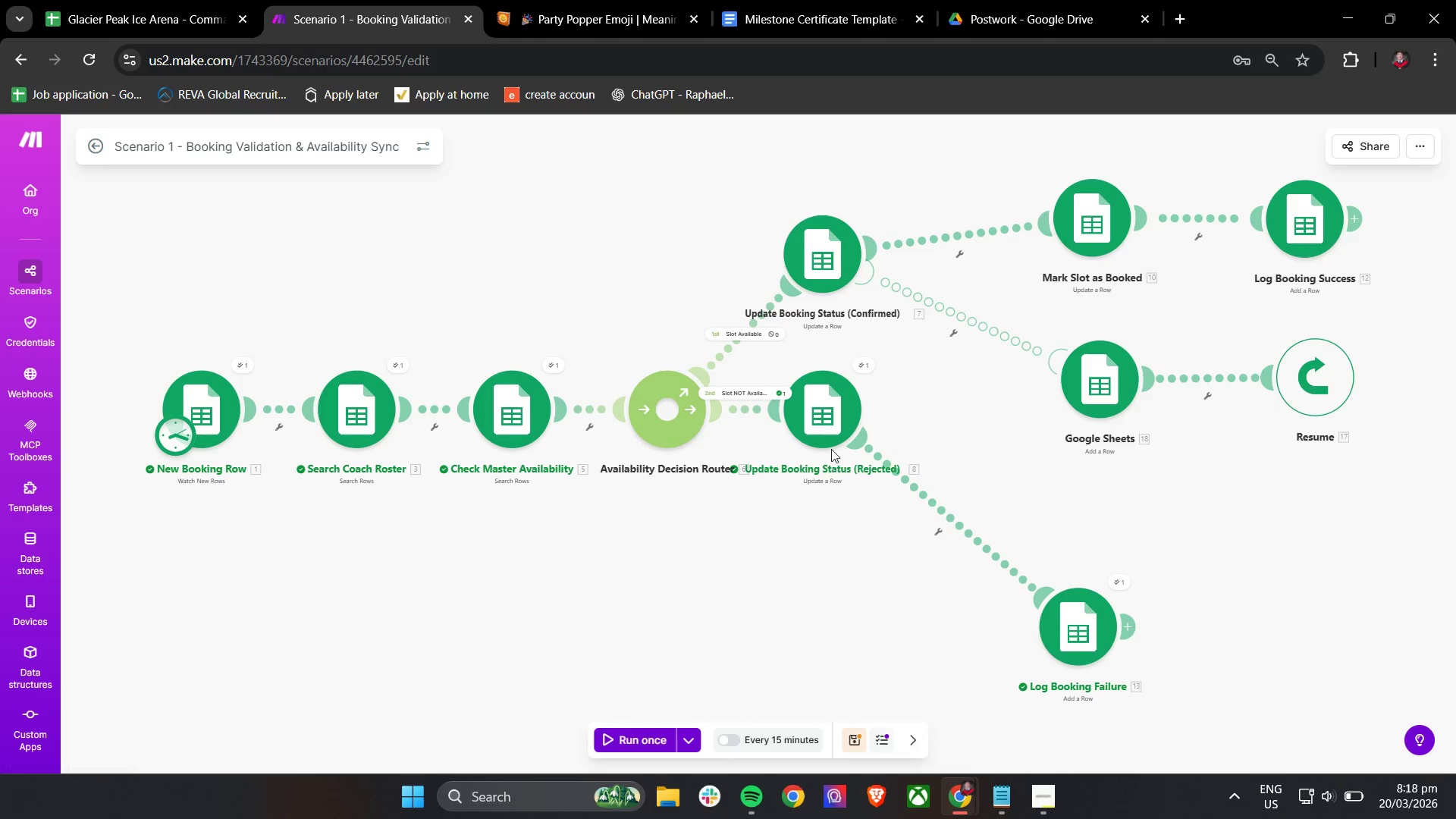 
left_click_drag(start_coordinate=[818, 428], to_coordinate=[832, 642])
 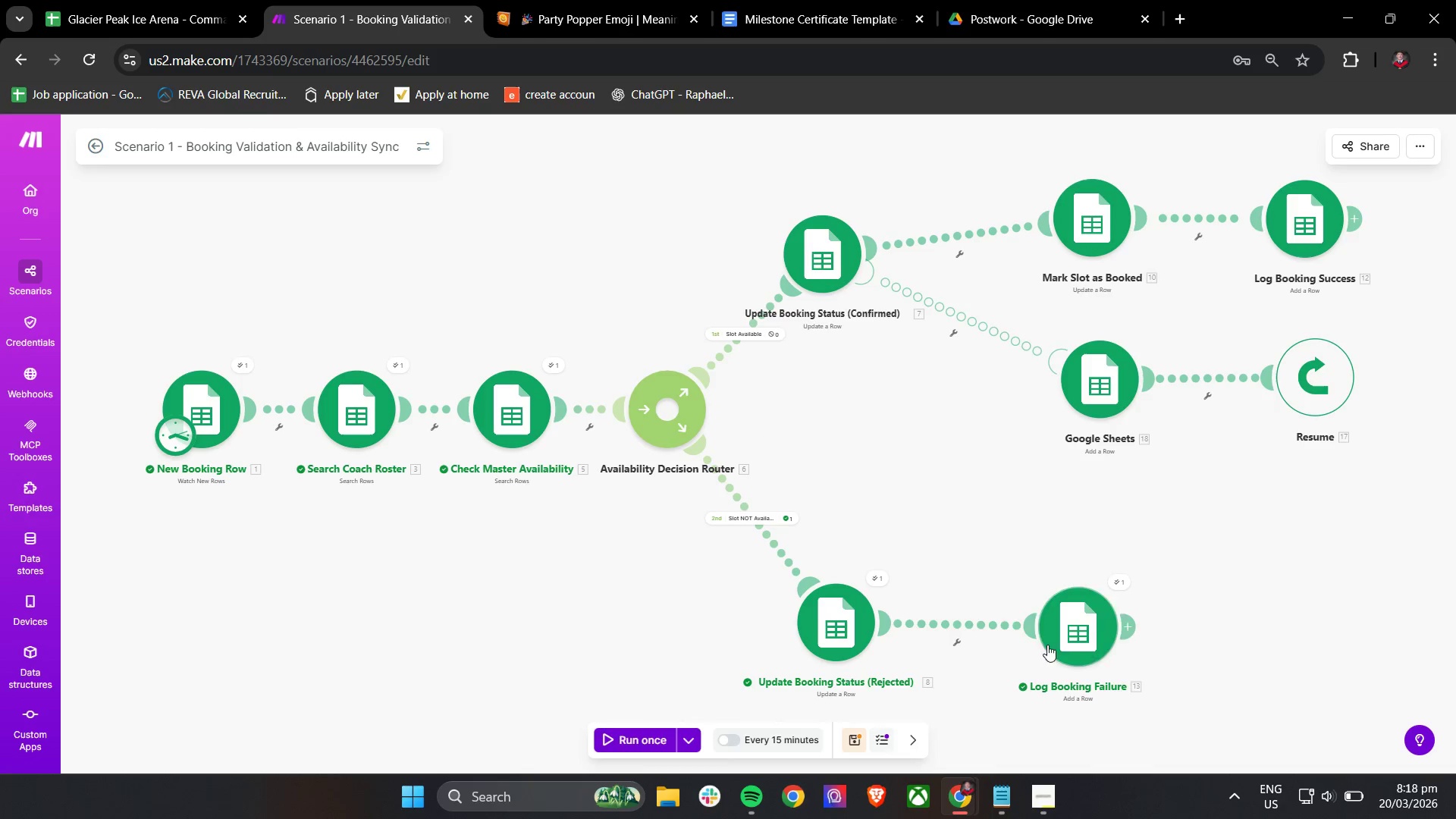 
left_click_drag(start_coordinate=[1064, 631], to_coordinate=[1073, 615])
 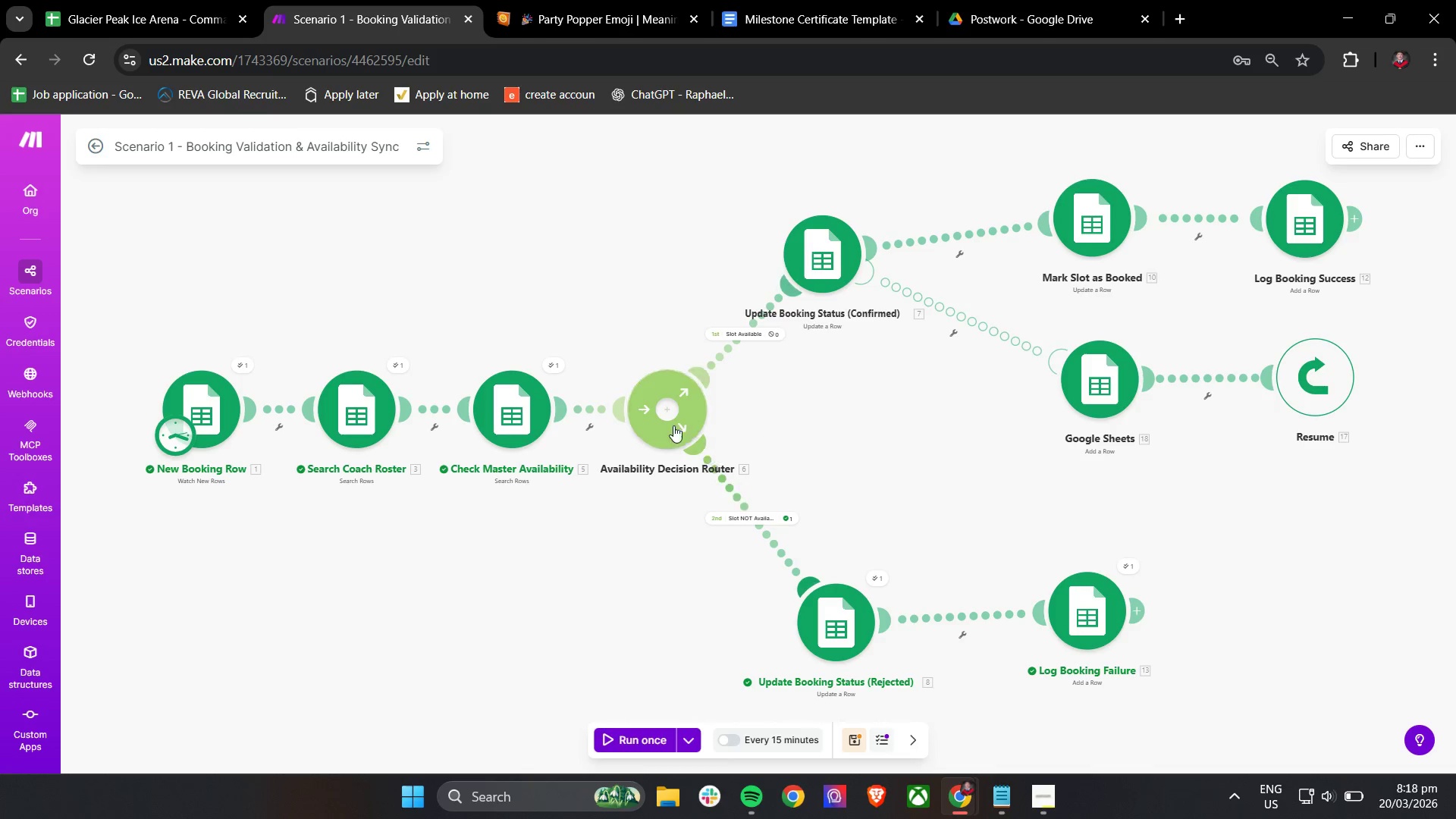 
right_click([670, 419])
 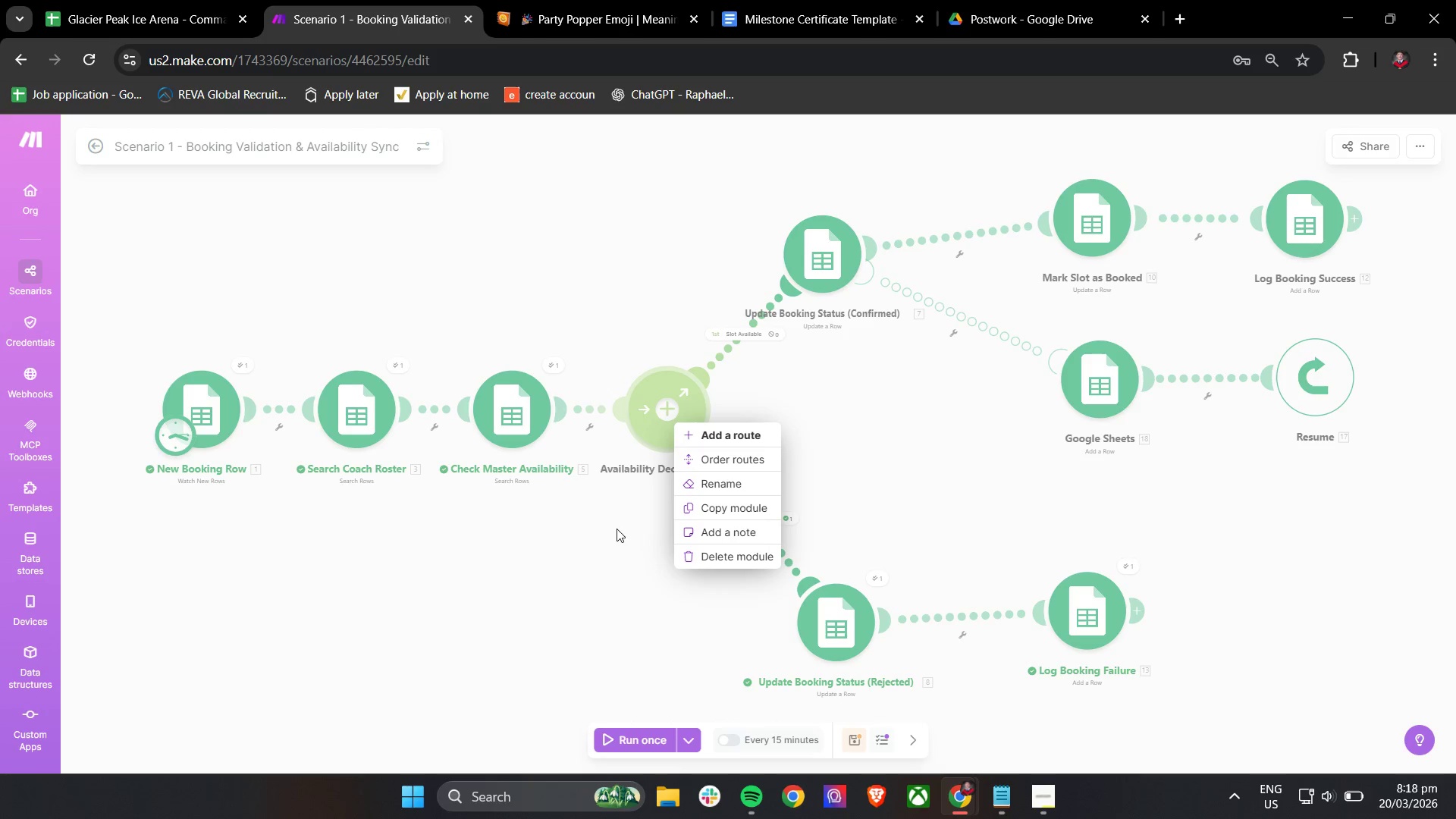 
left_click([614, 549])
 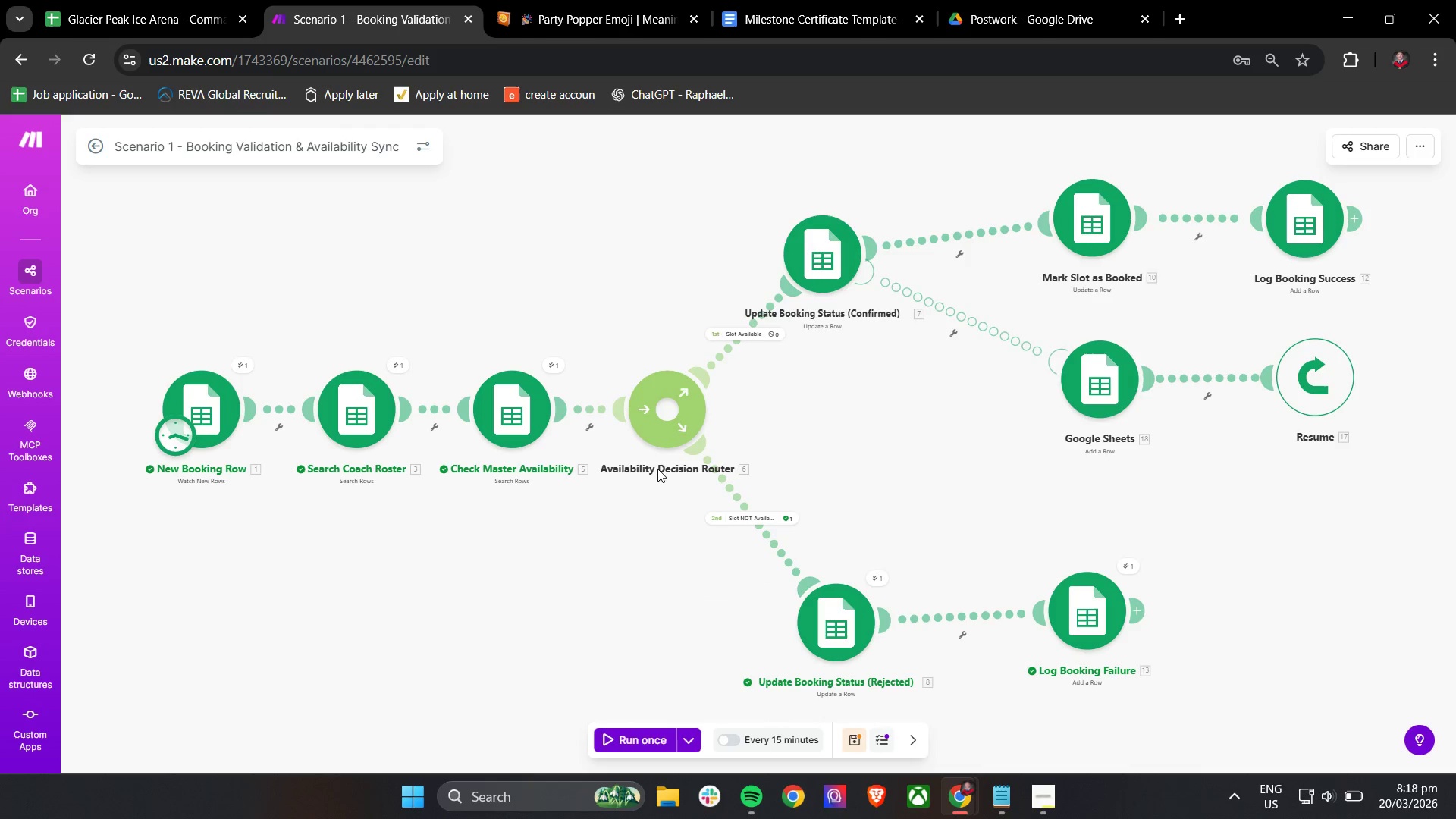 
right_click([664, 401])
 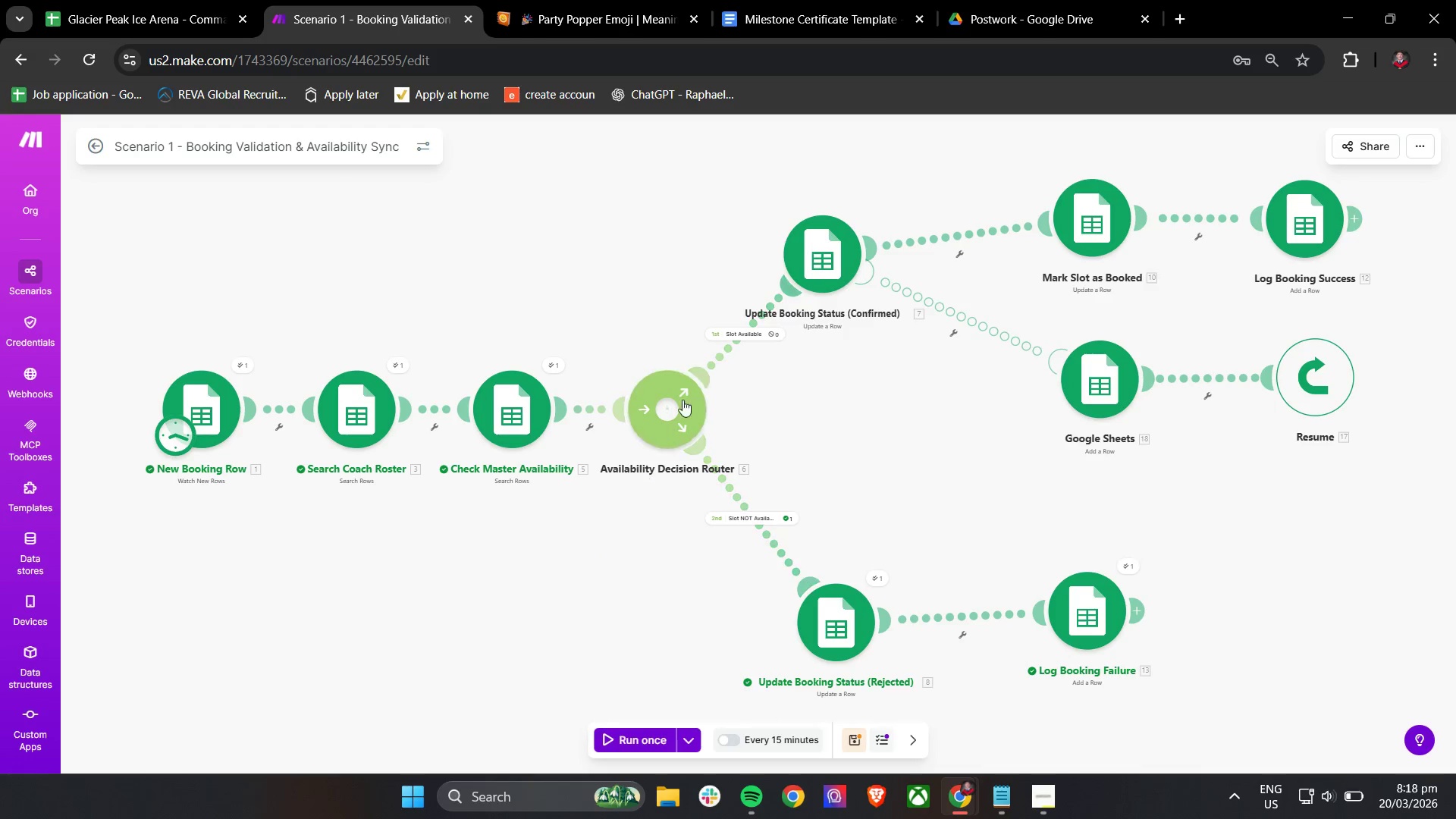 
left_click([722, 335])
 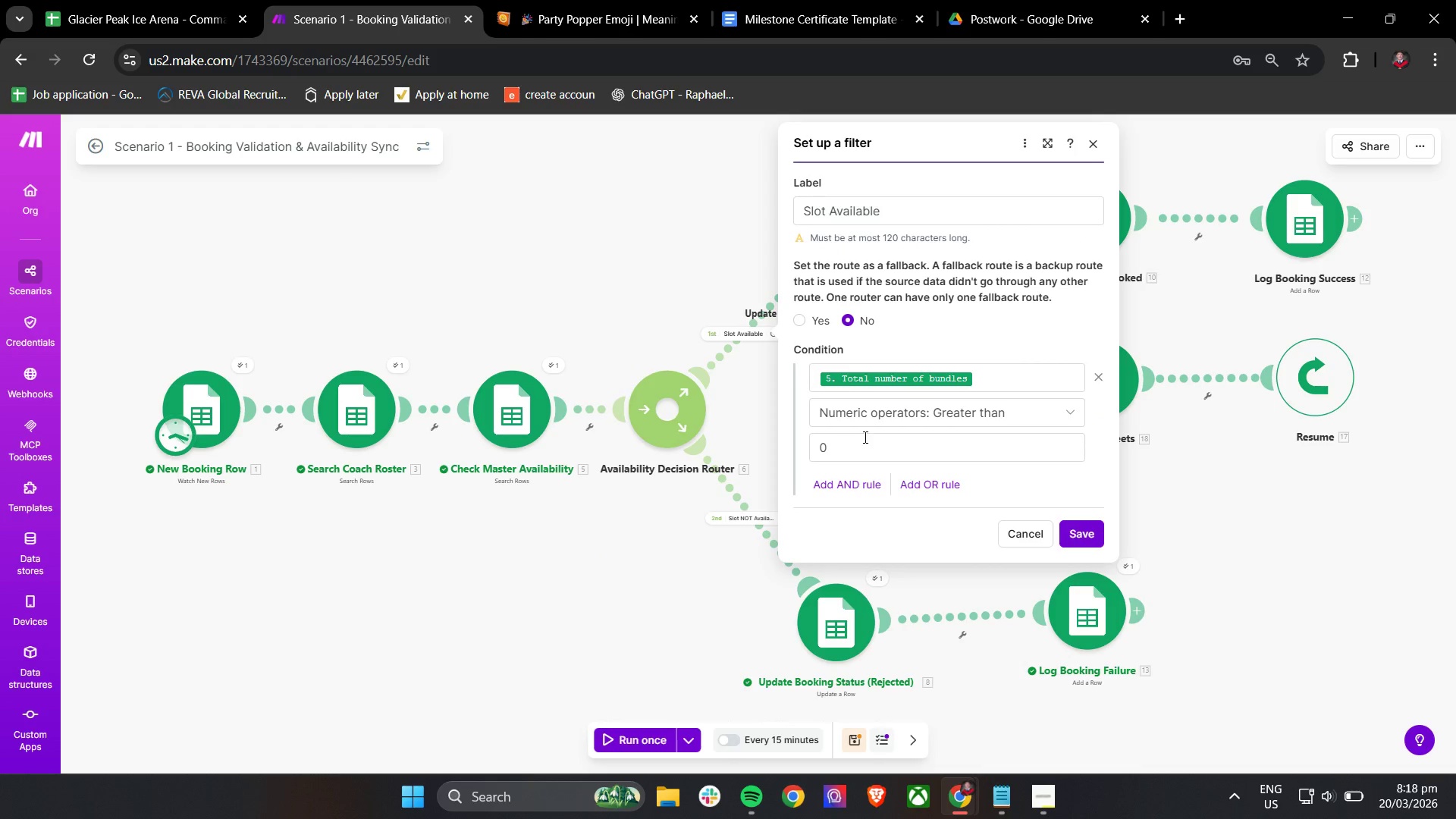 
scroll: coordinate [864, 437], scroll_direction: down, amount: 4.0
 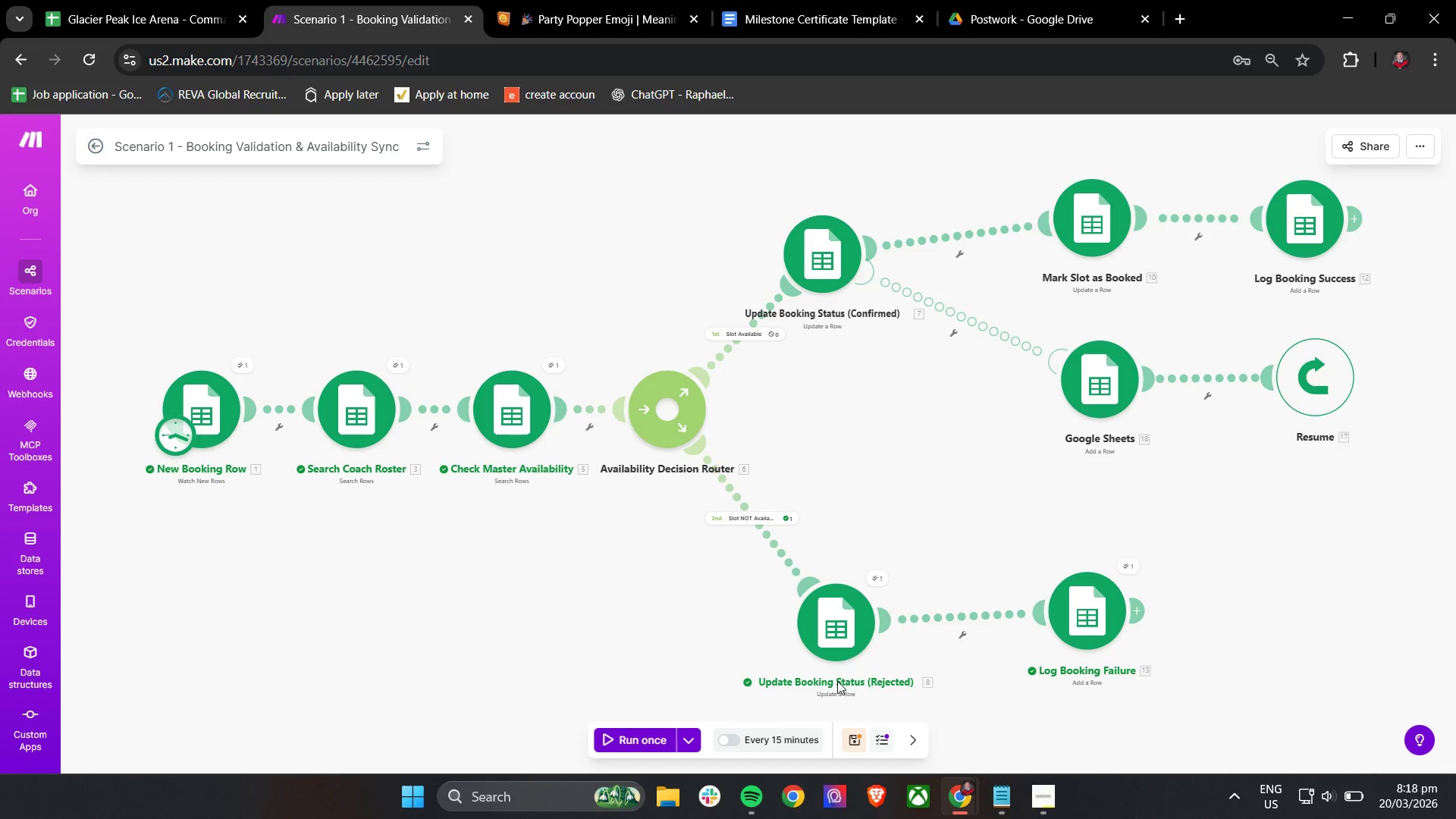 
wait(26.85)
 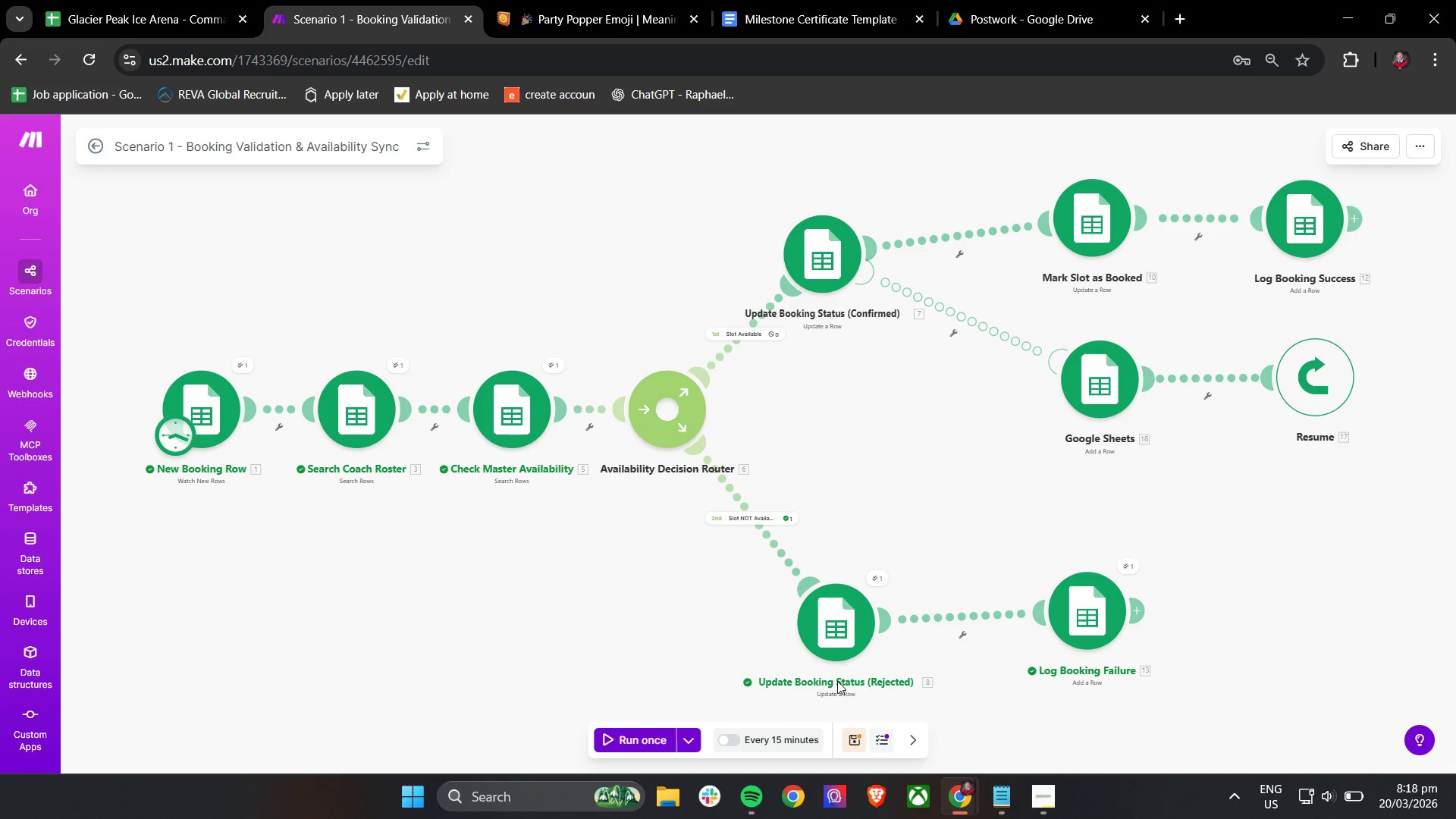 
left_click([764, 334])
 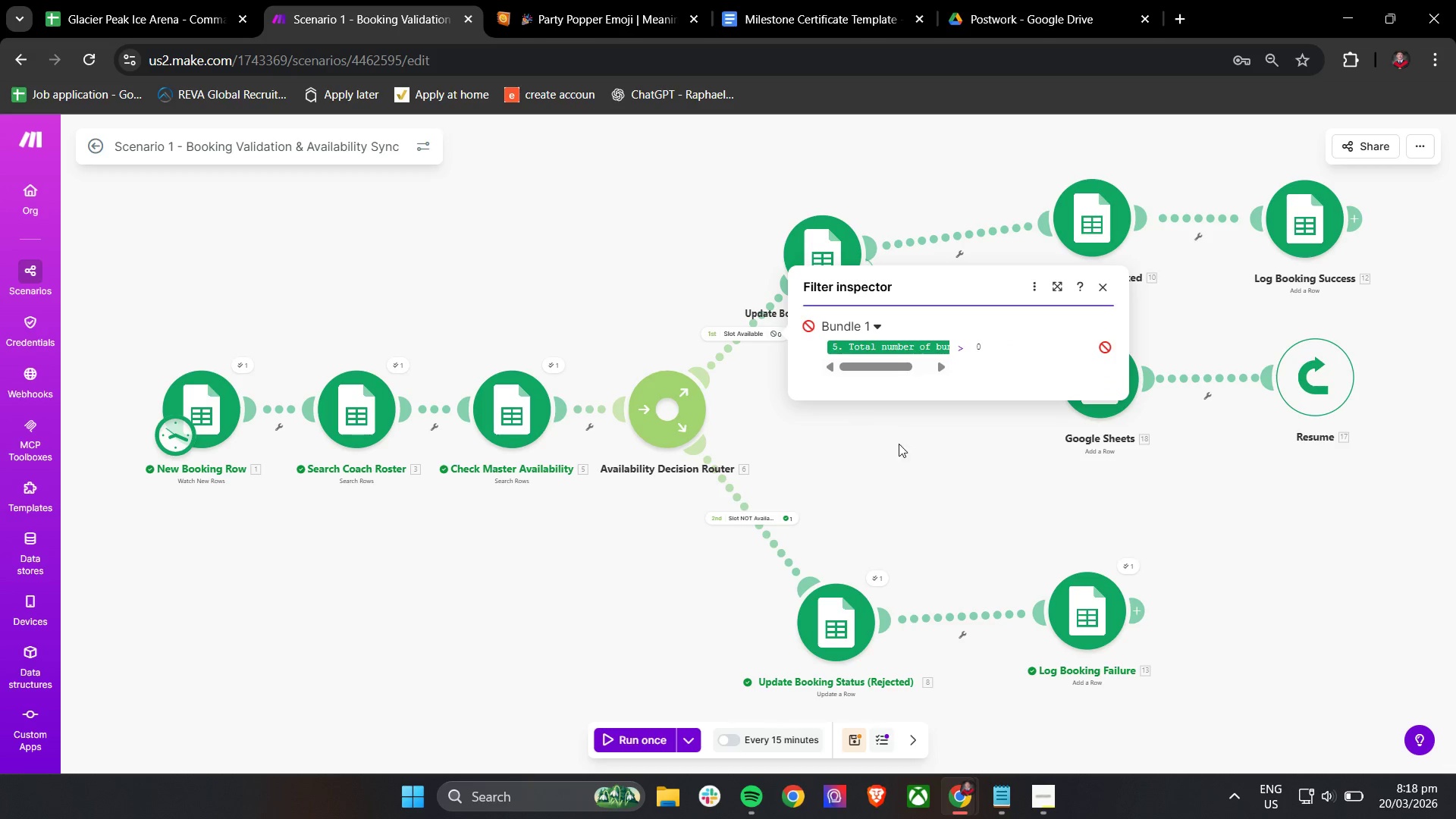 
scroll: coordinate [974, 303], scroll_direction: down, amount: 2.0
 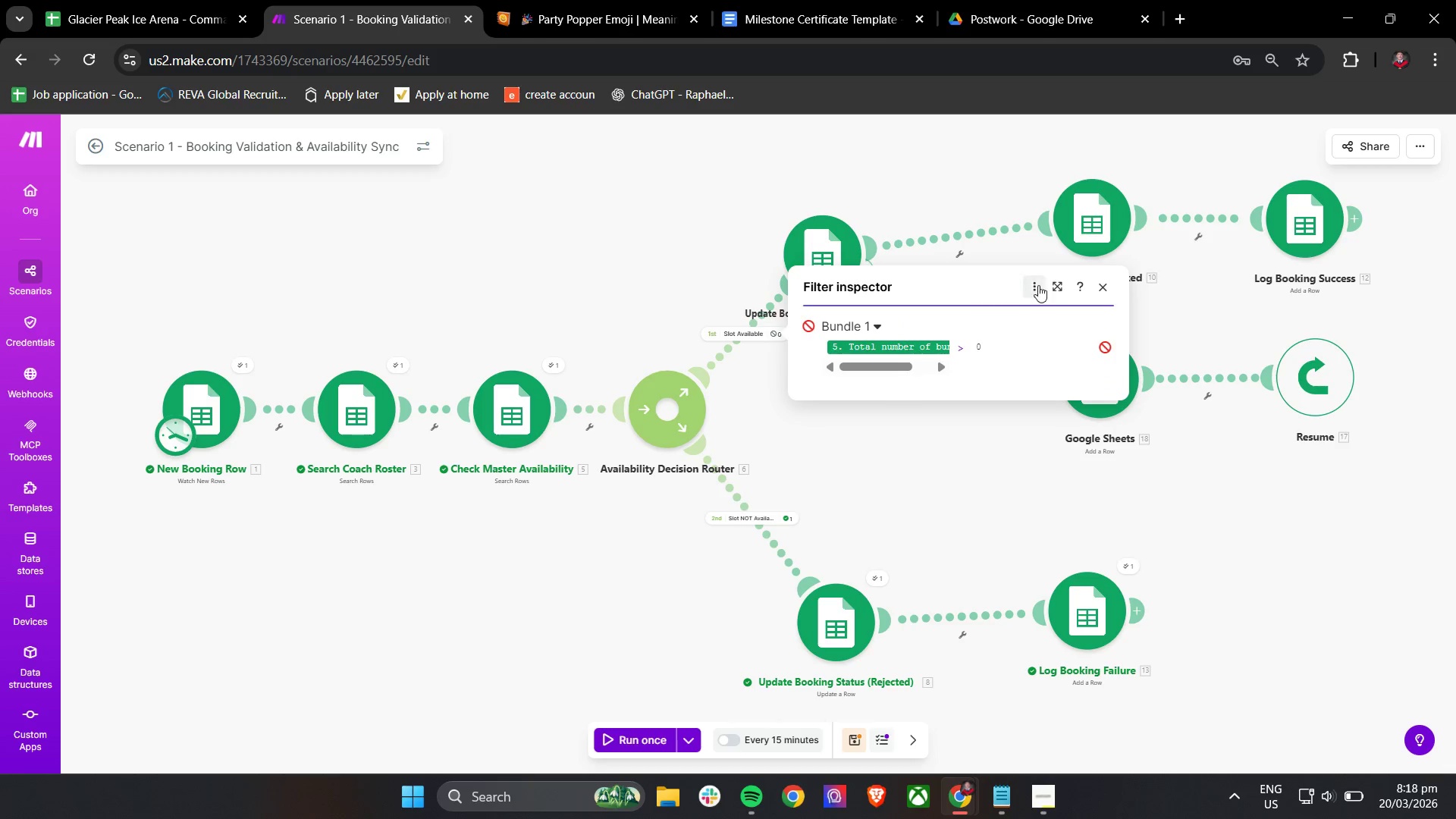 
left_click([1058, 280])
 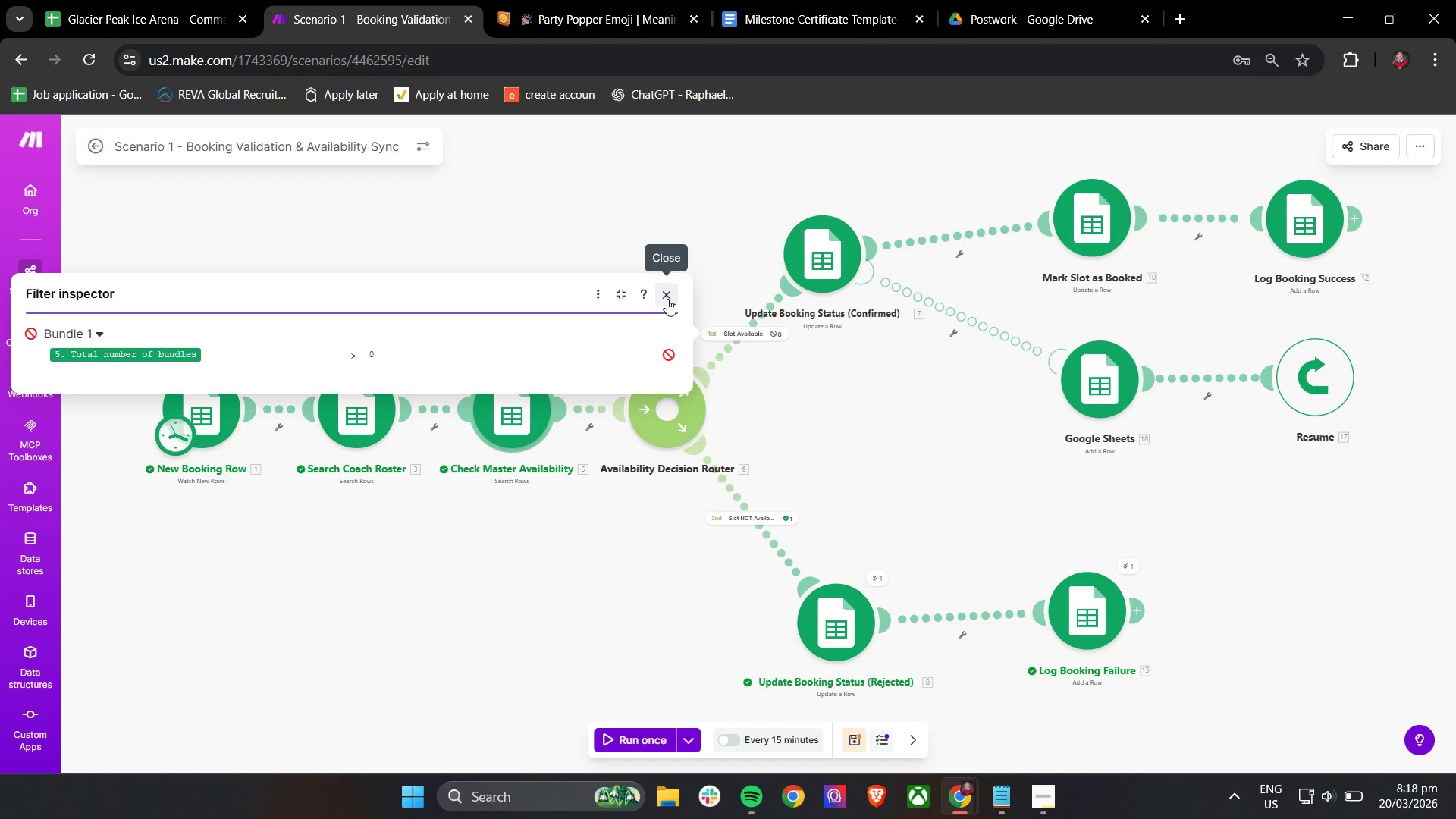 
left_click([98, 331])
 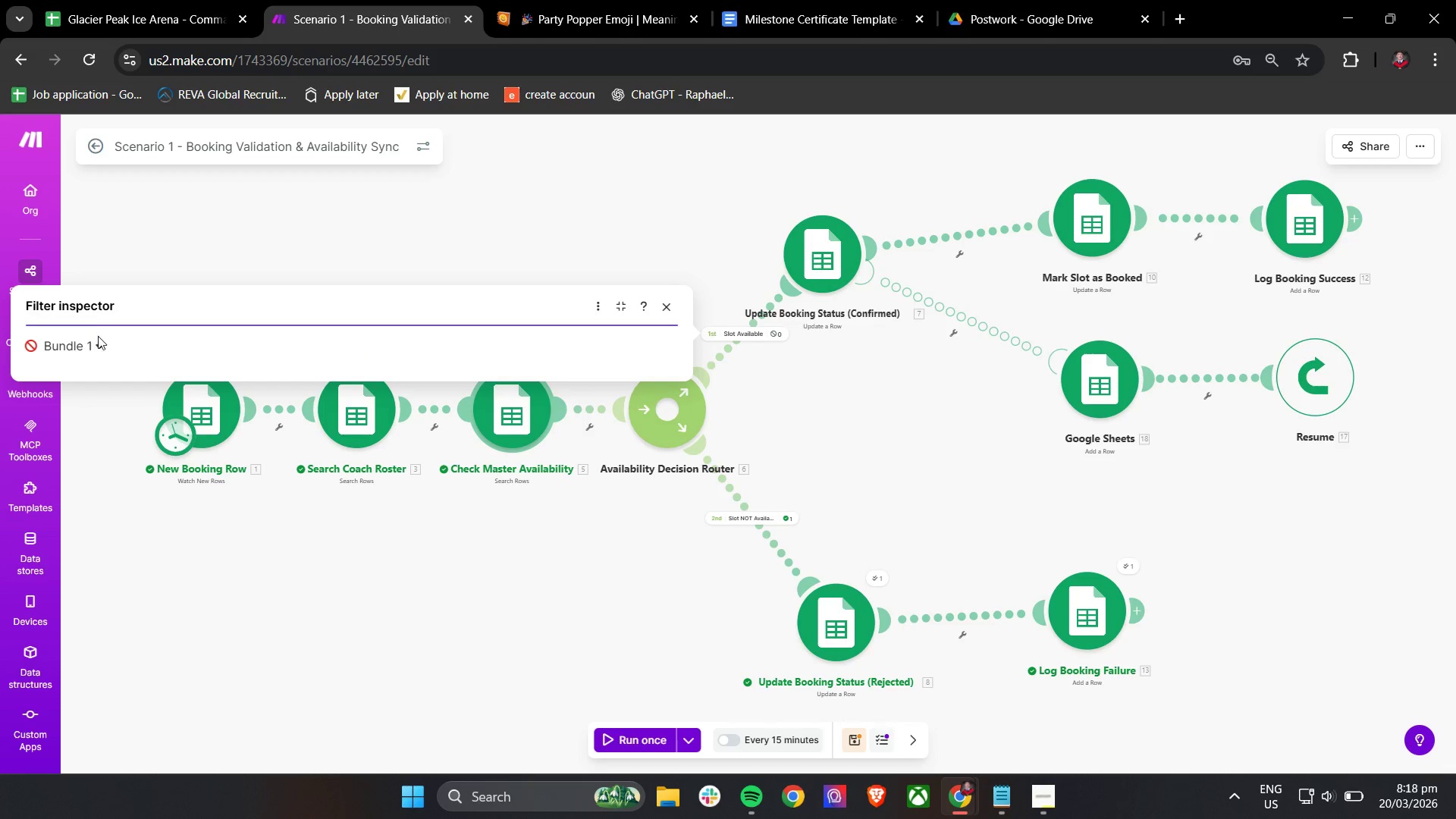 
left_click([98, 345])
 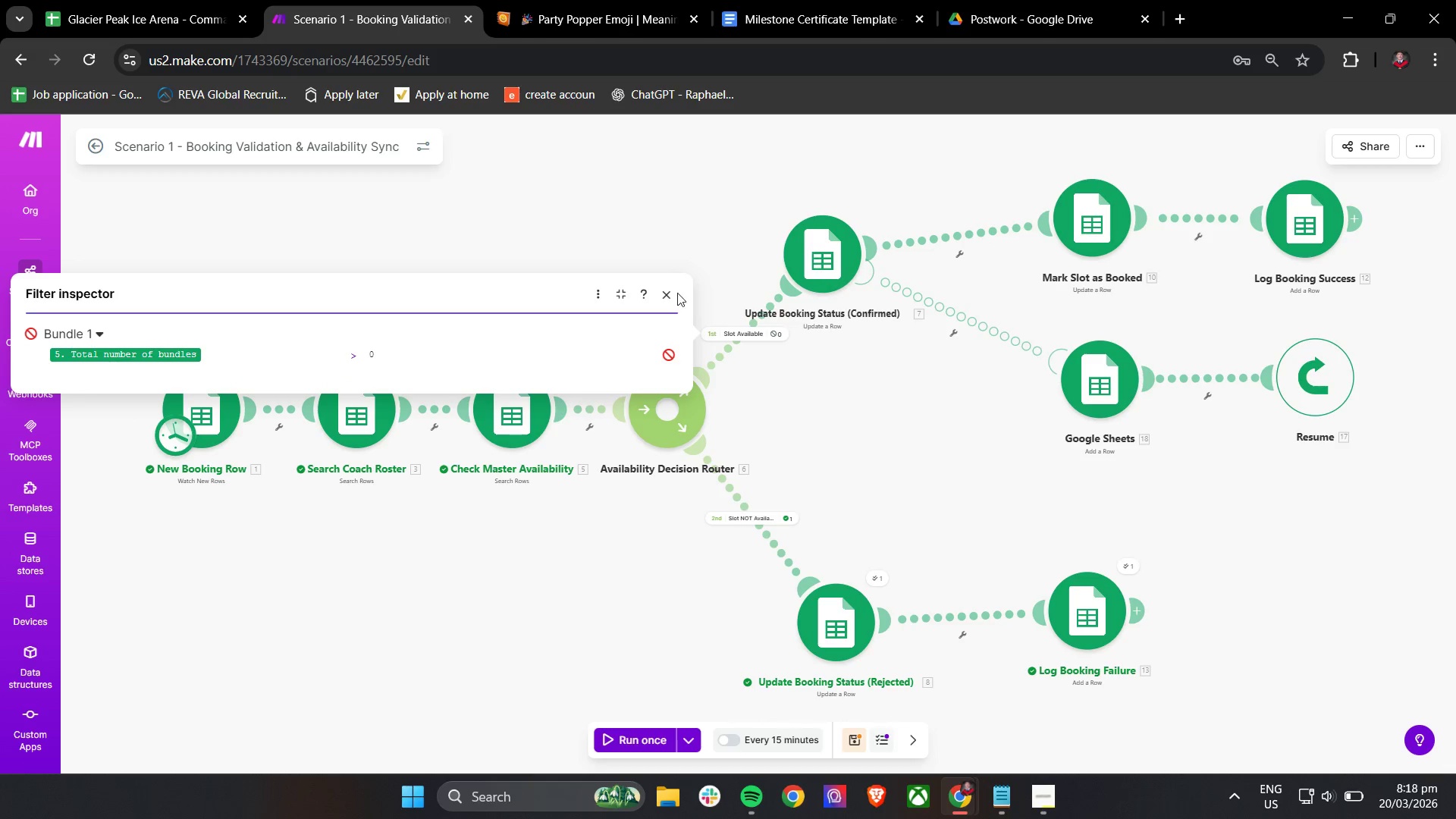 
left_click([671, 293])
 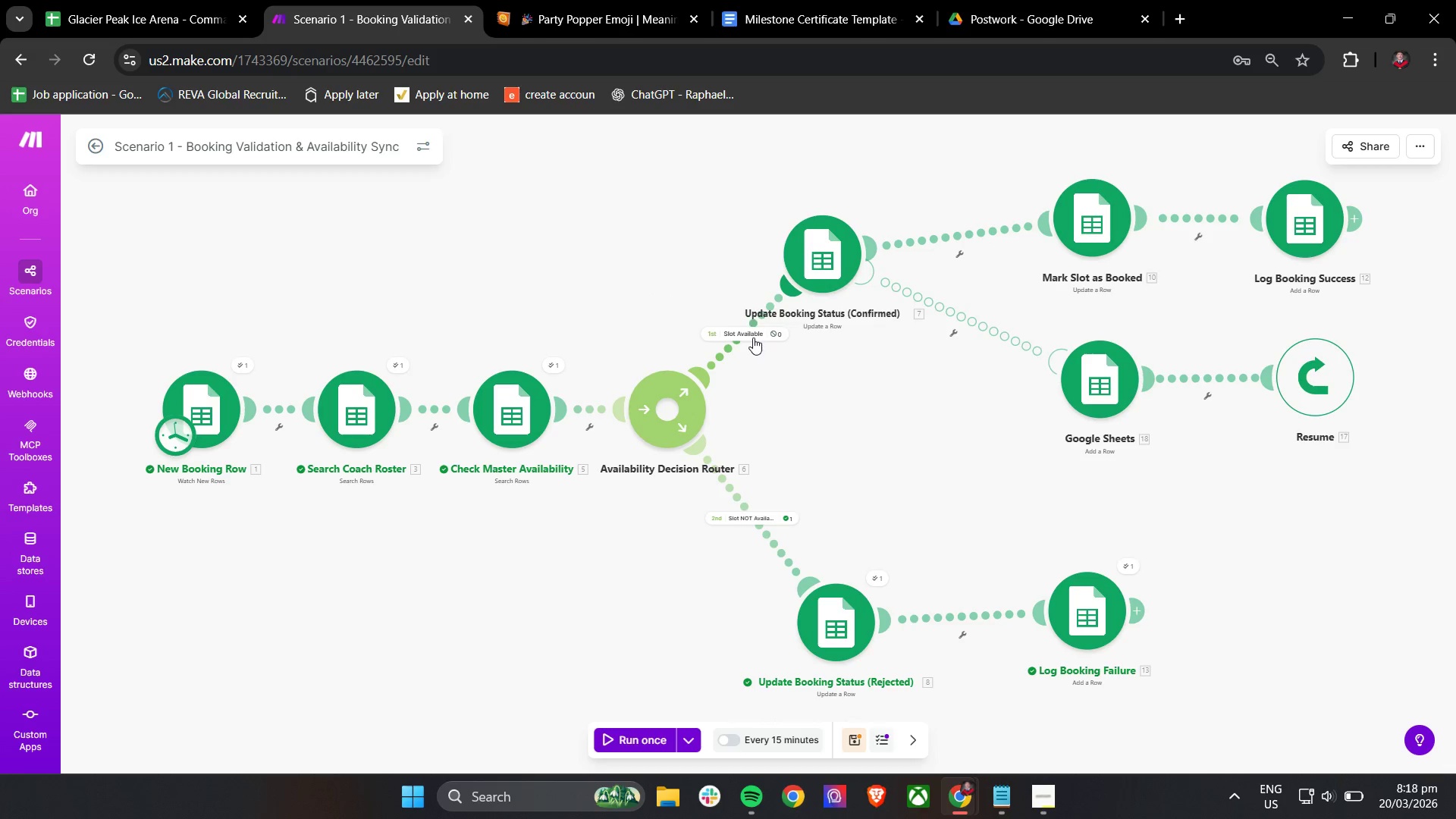 
double_click([753, 337])
 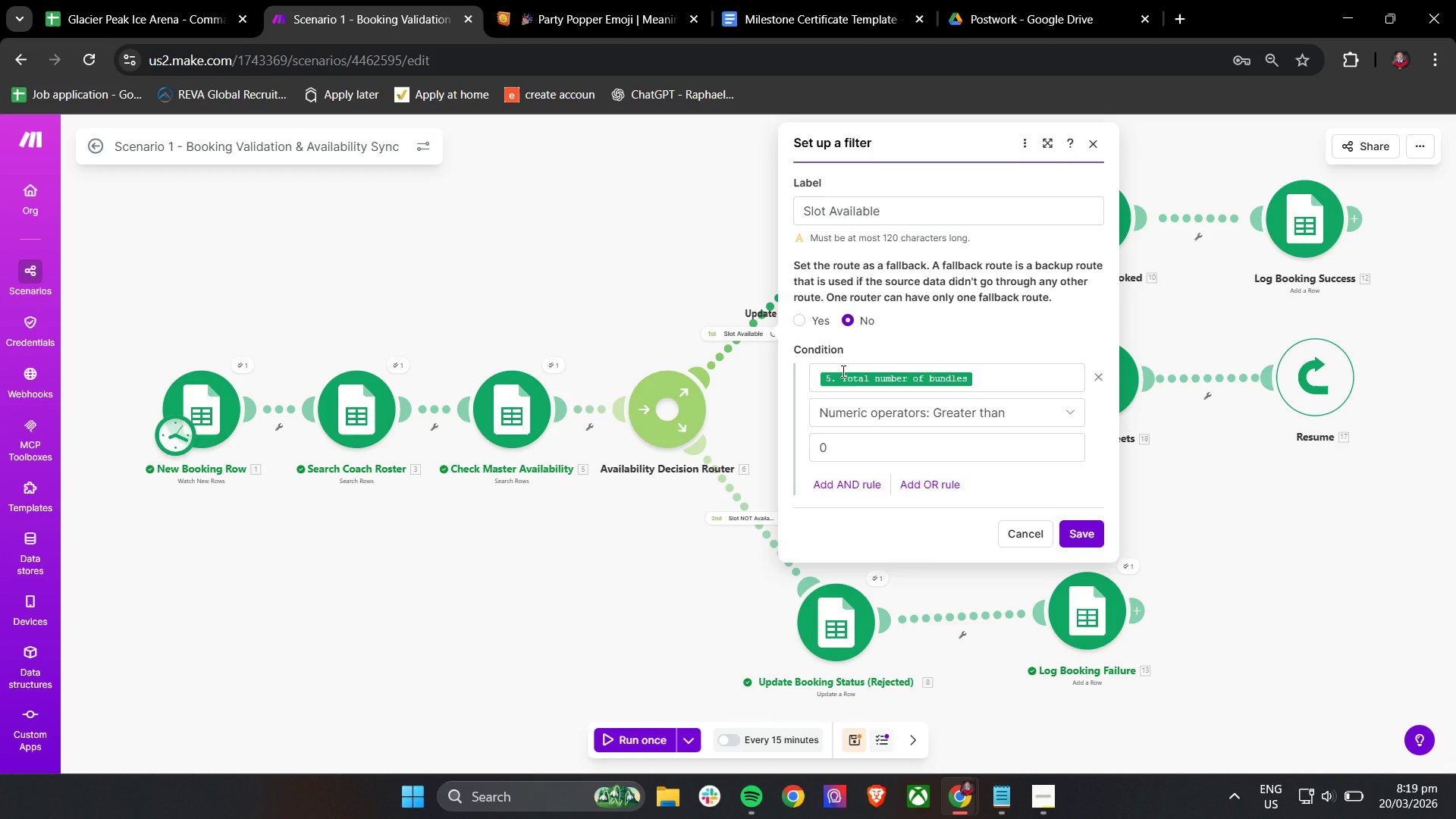 
wait(12.06)
 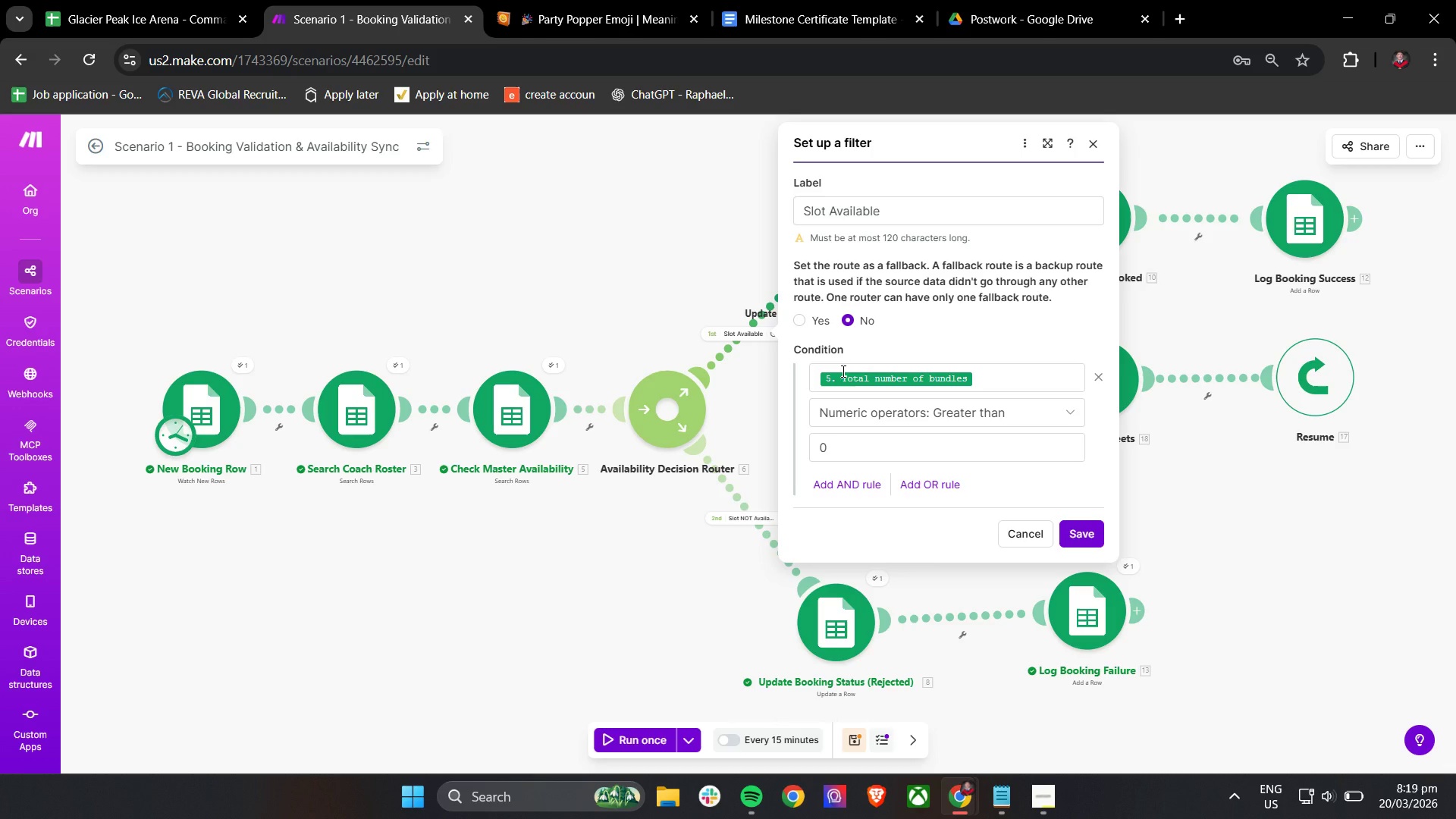 
left_click([742, 519])
 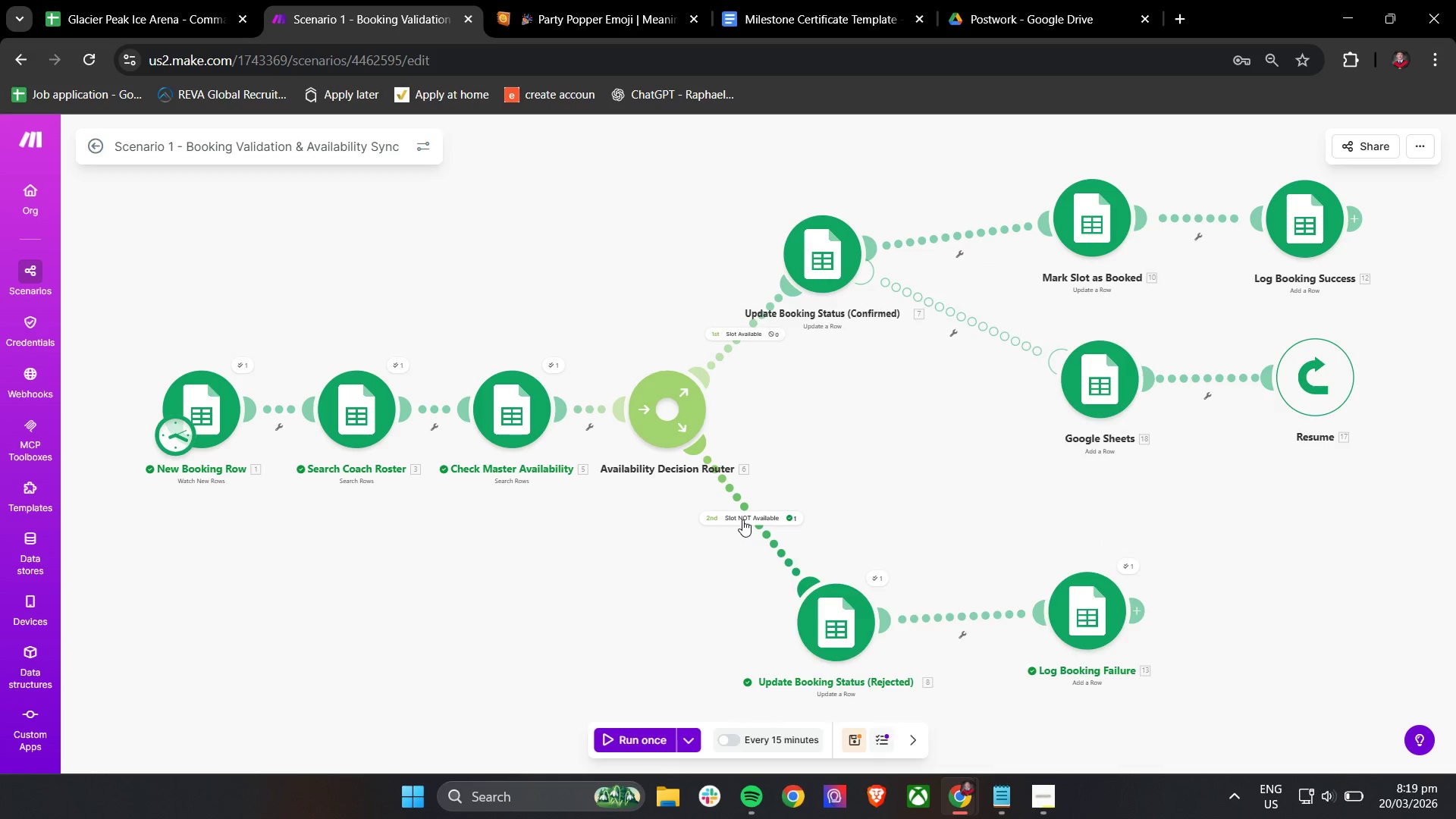 
double_click([742, 519])
 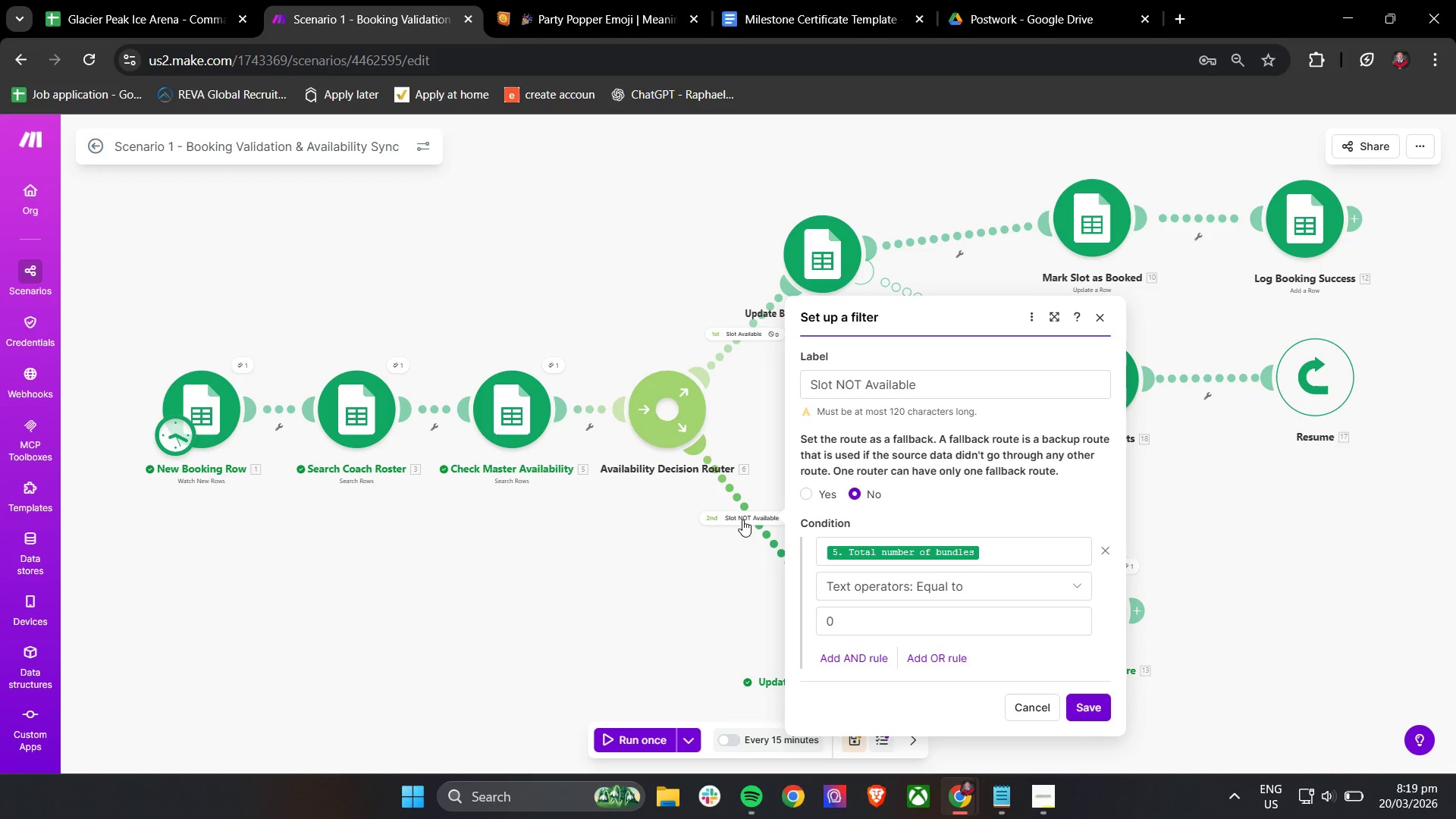 
wait(18.53)
 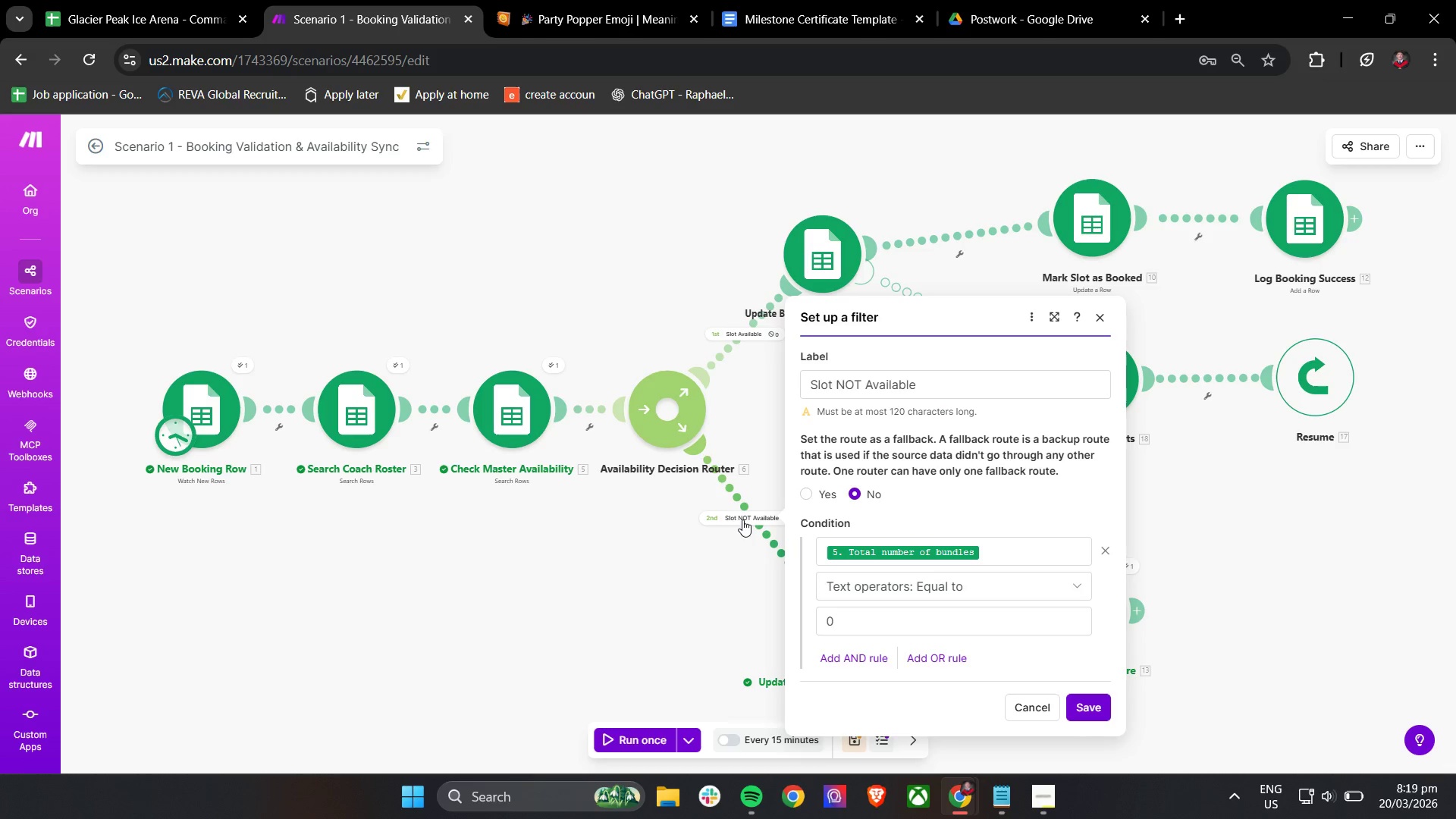 
left_click([1094, 323])
 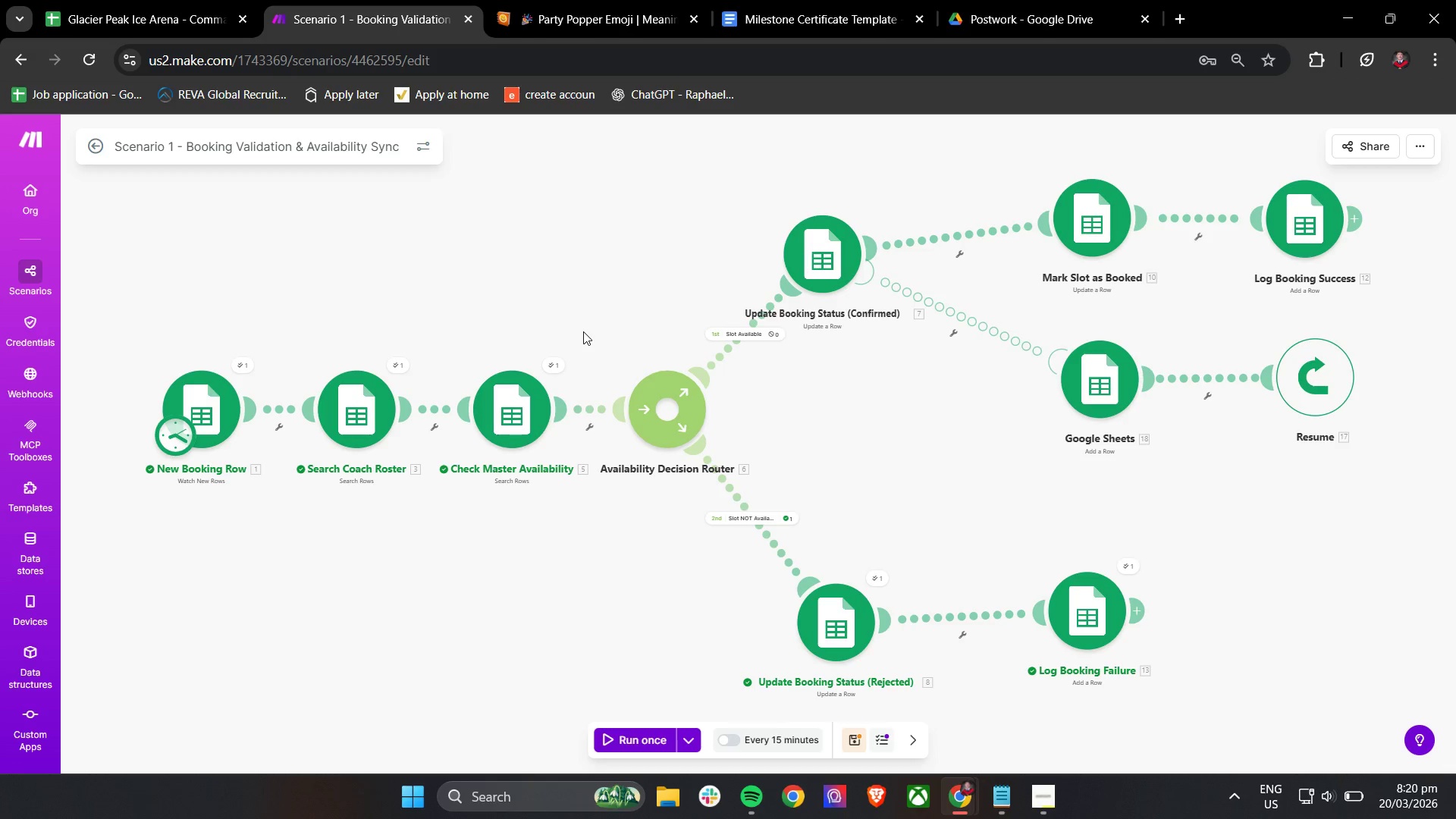 
wait(44.14)
 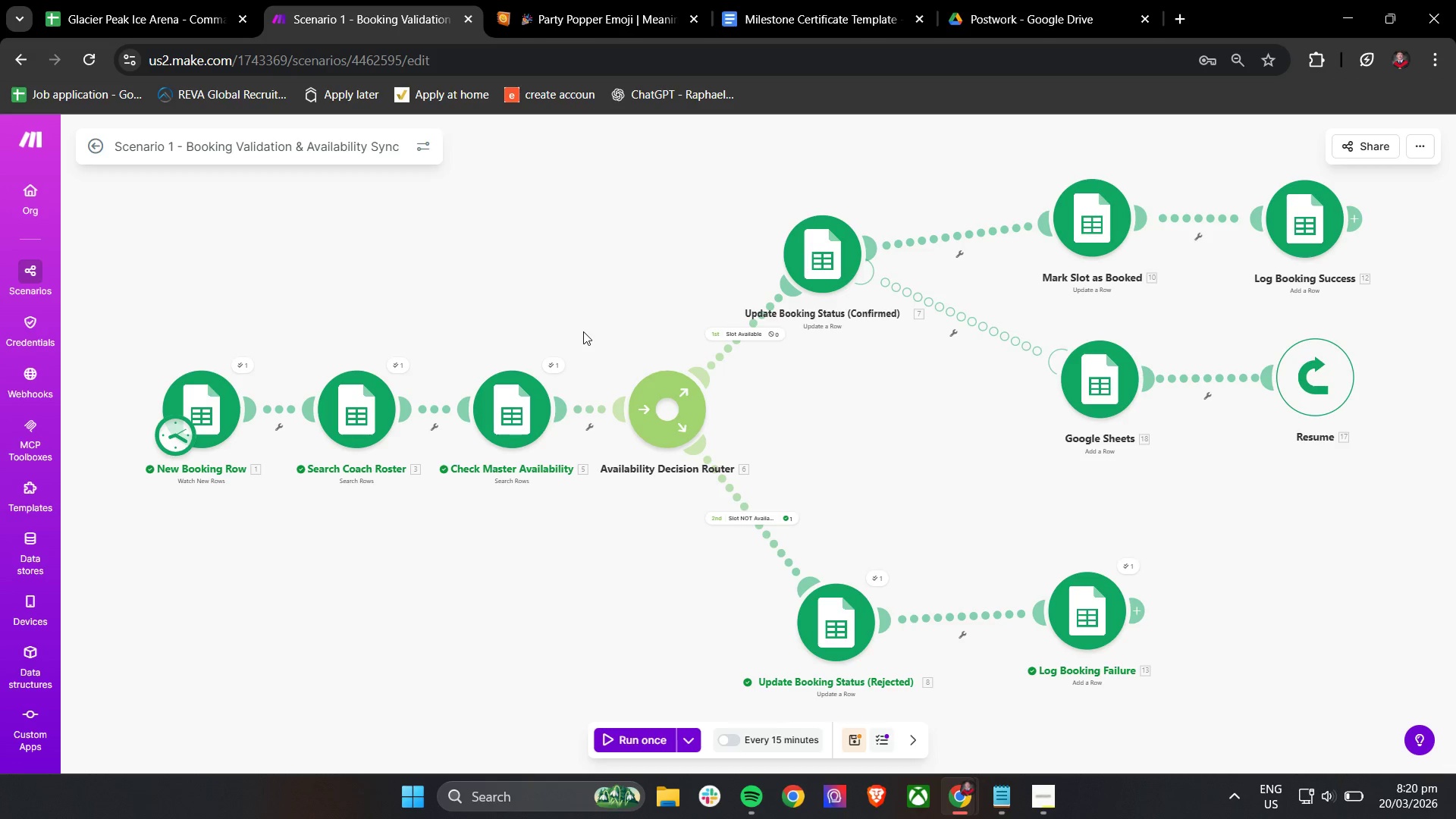 
double_click([501, 418])
 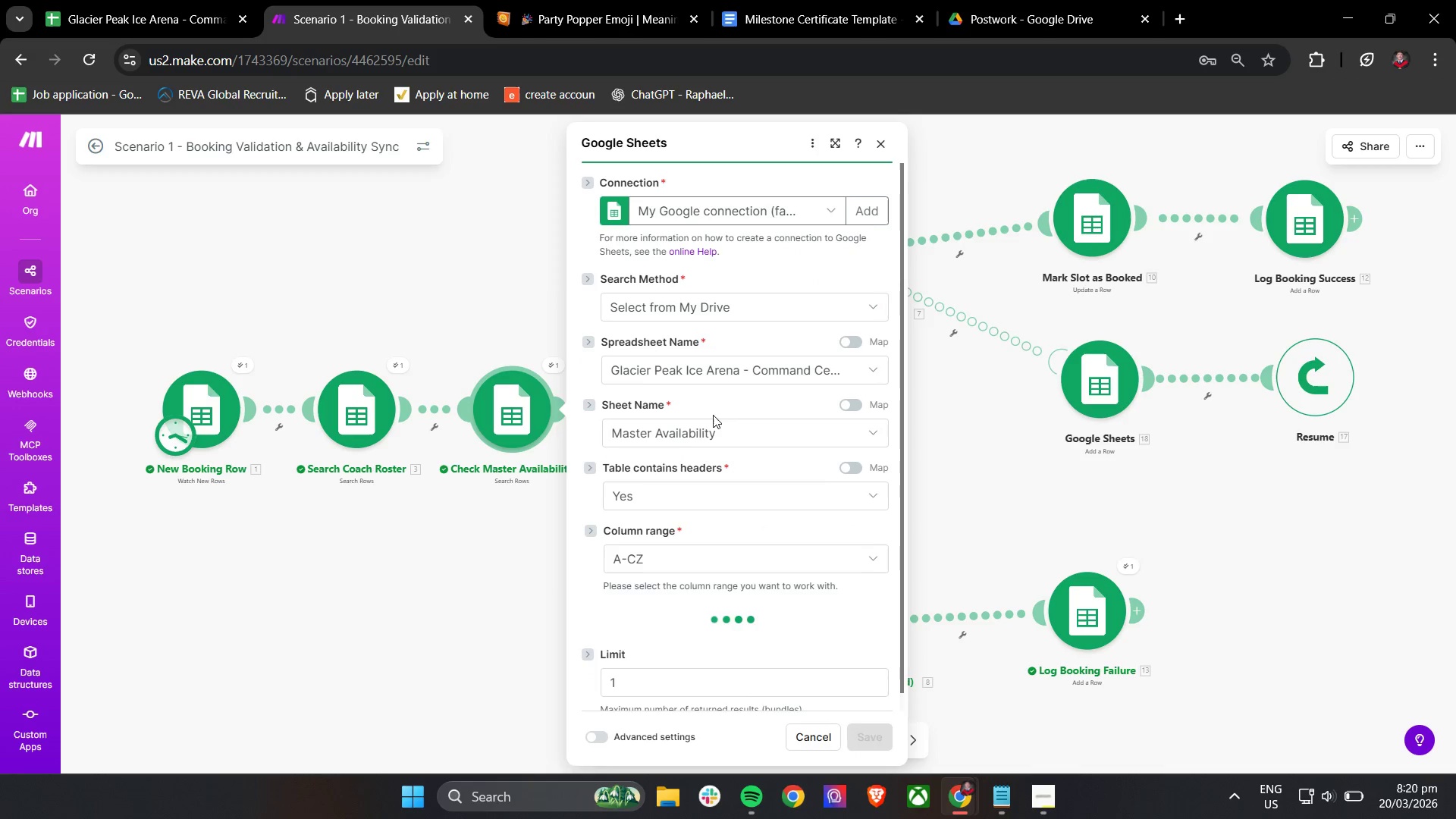 
scroll: coordinate [736, 390], scroll_direction: down, amount: 3.0
 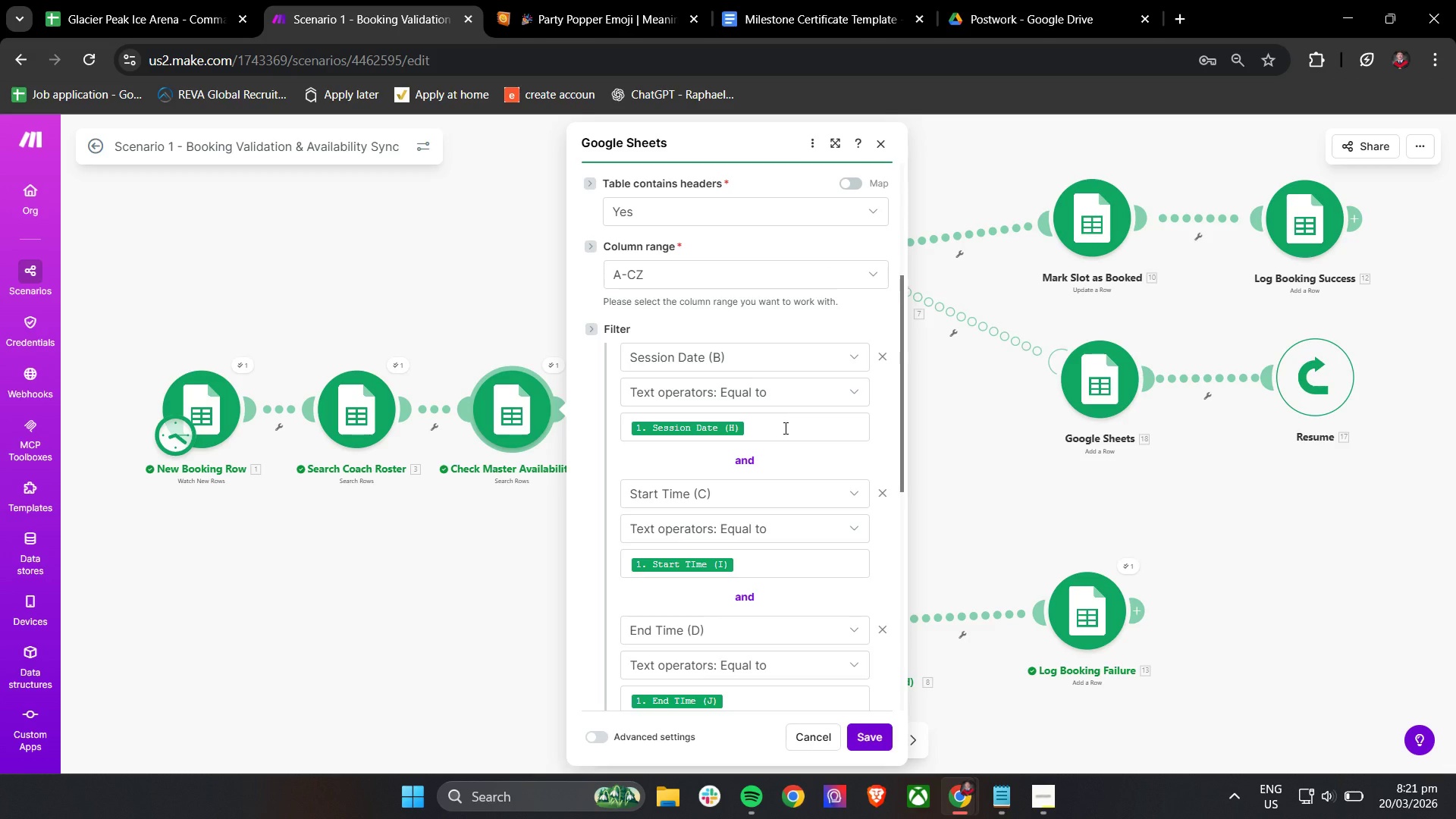 
wait(62.14)
 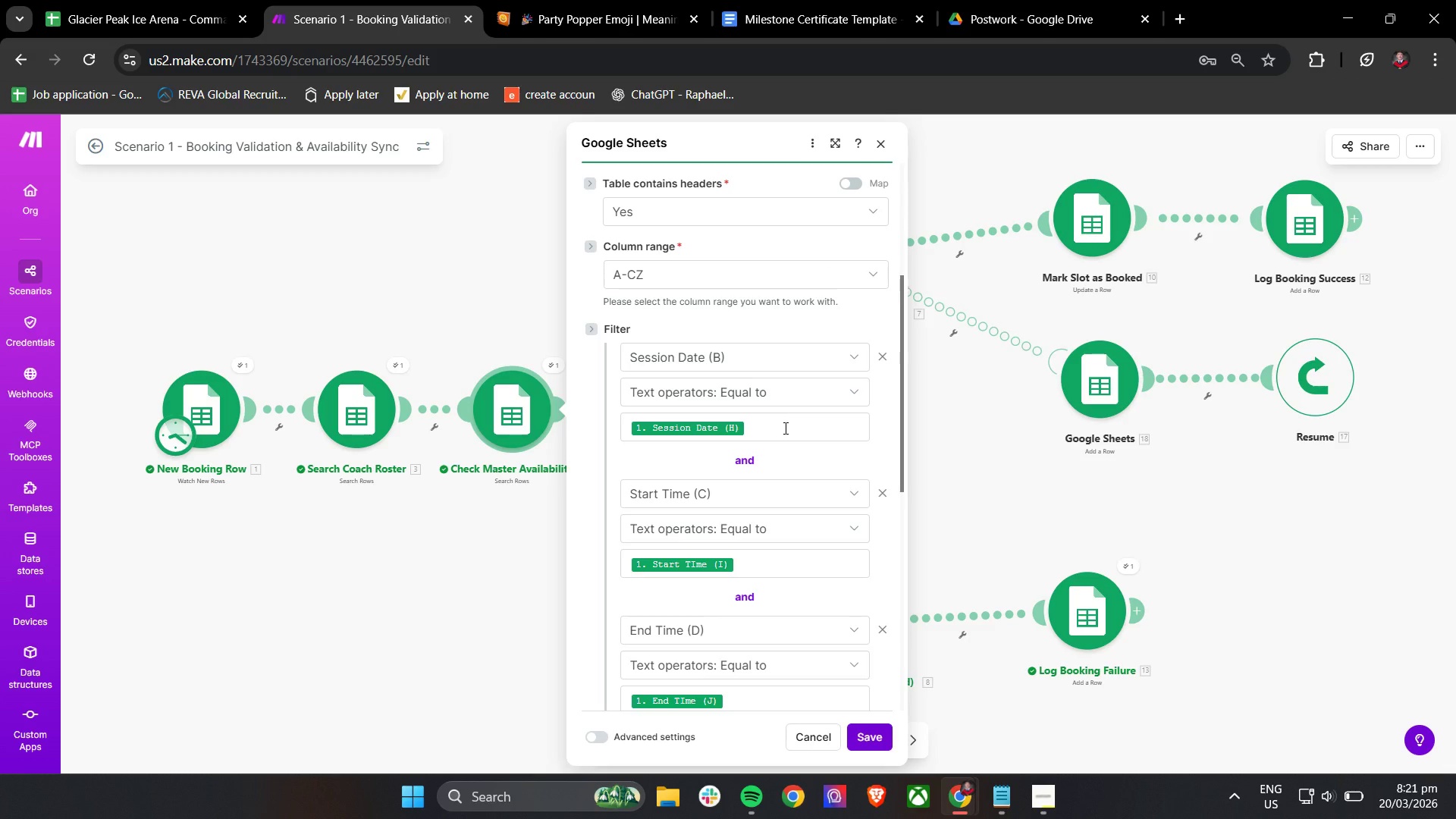 
left_click([880, 494])
 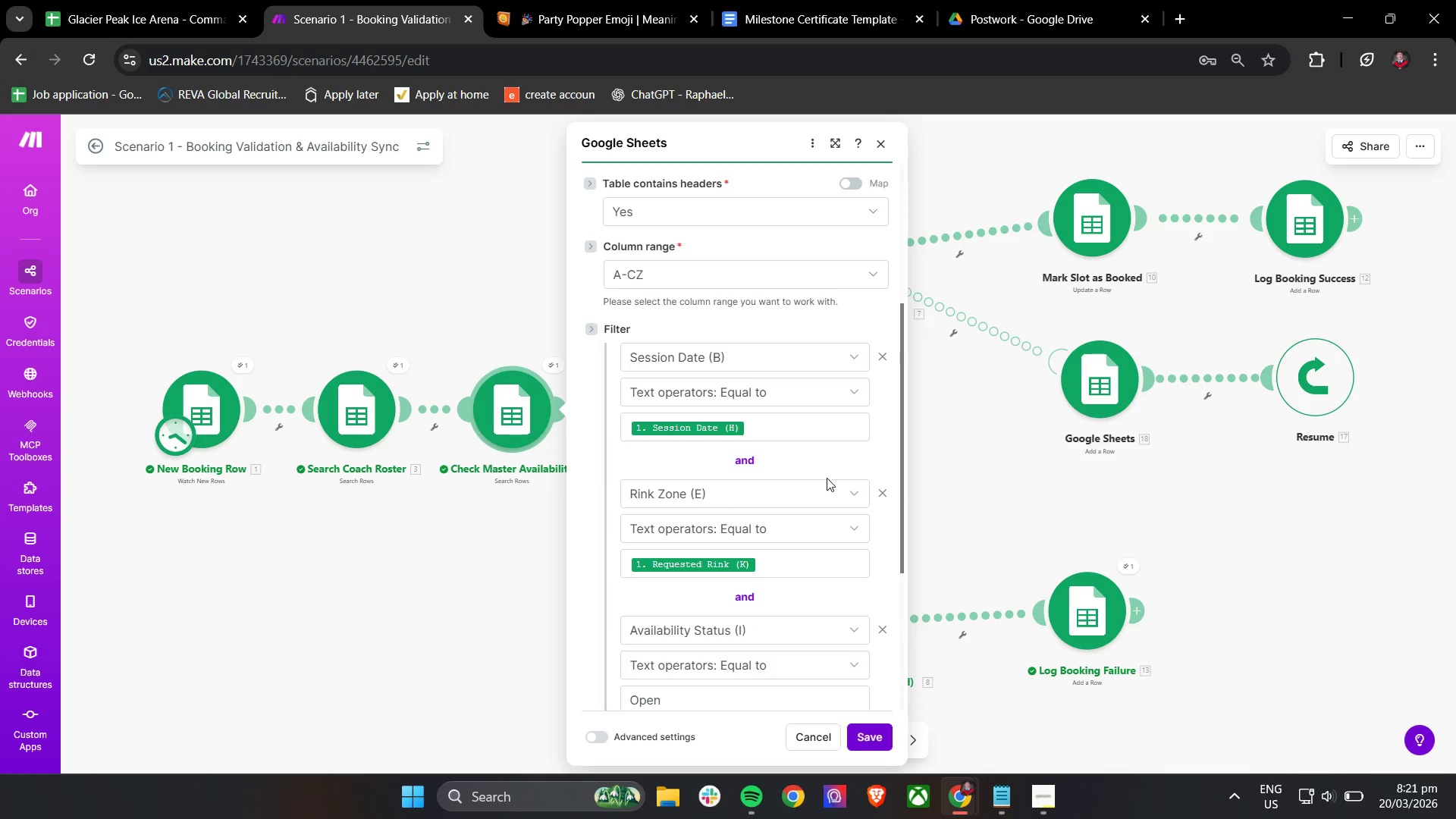 
scroll: coordinate [827, 478], scroll_direction: down, amount: 4.0
 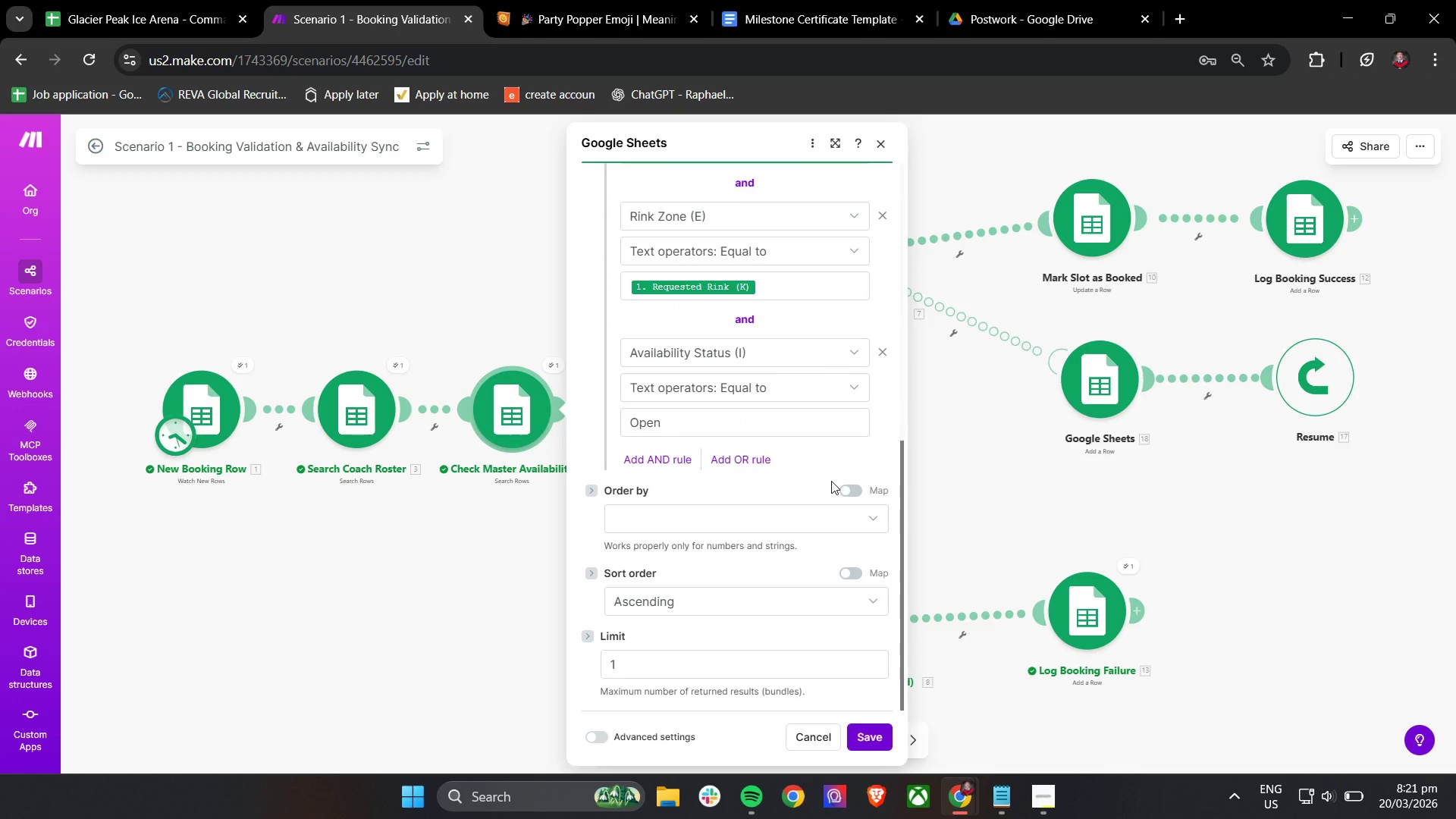 
wait(6.98)
 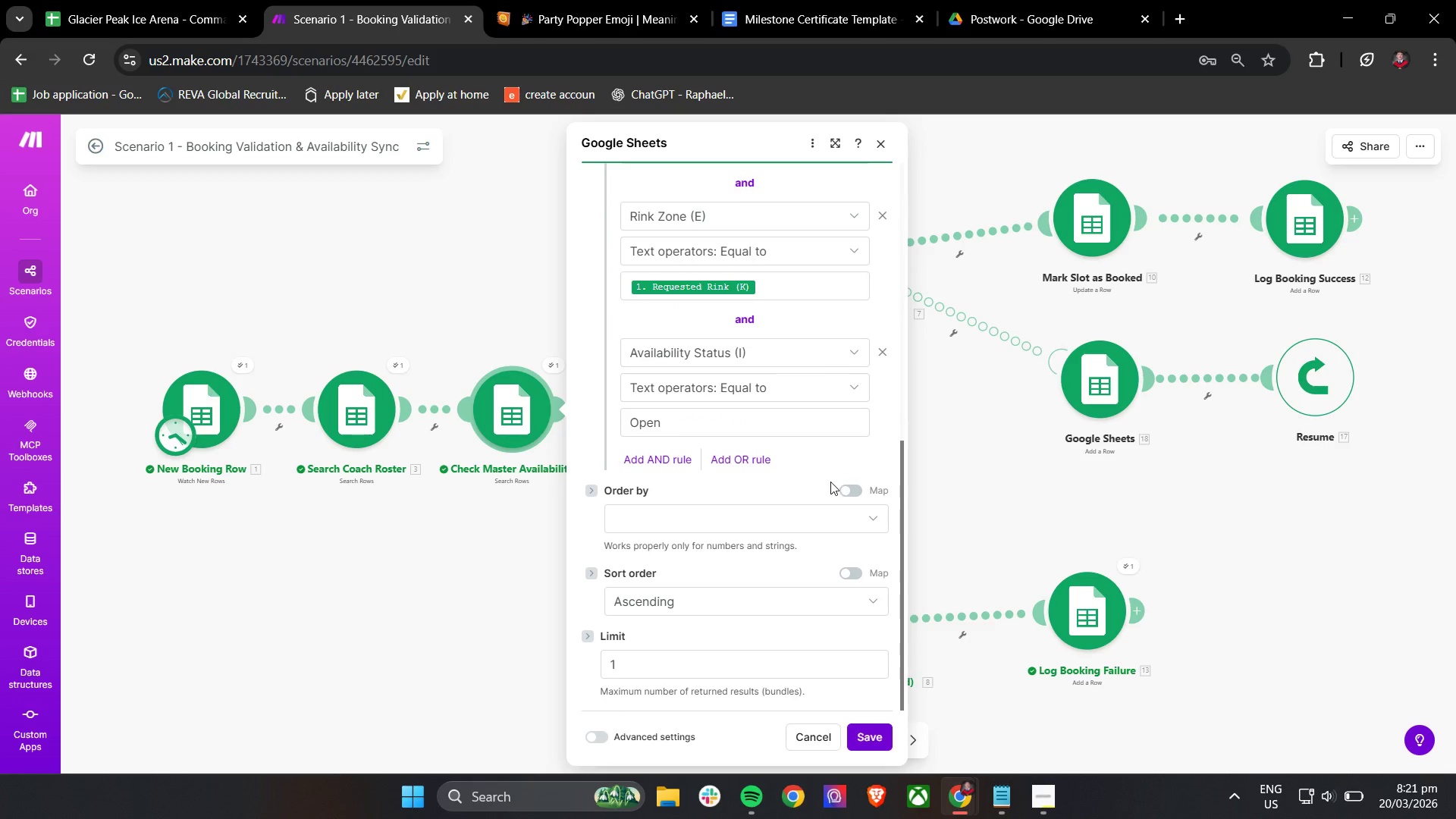 
left_click([876, 741])
 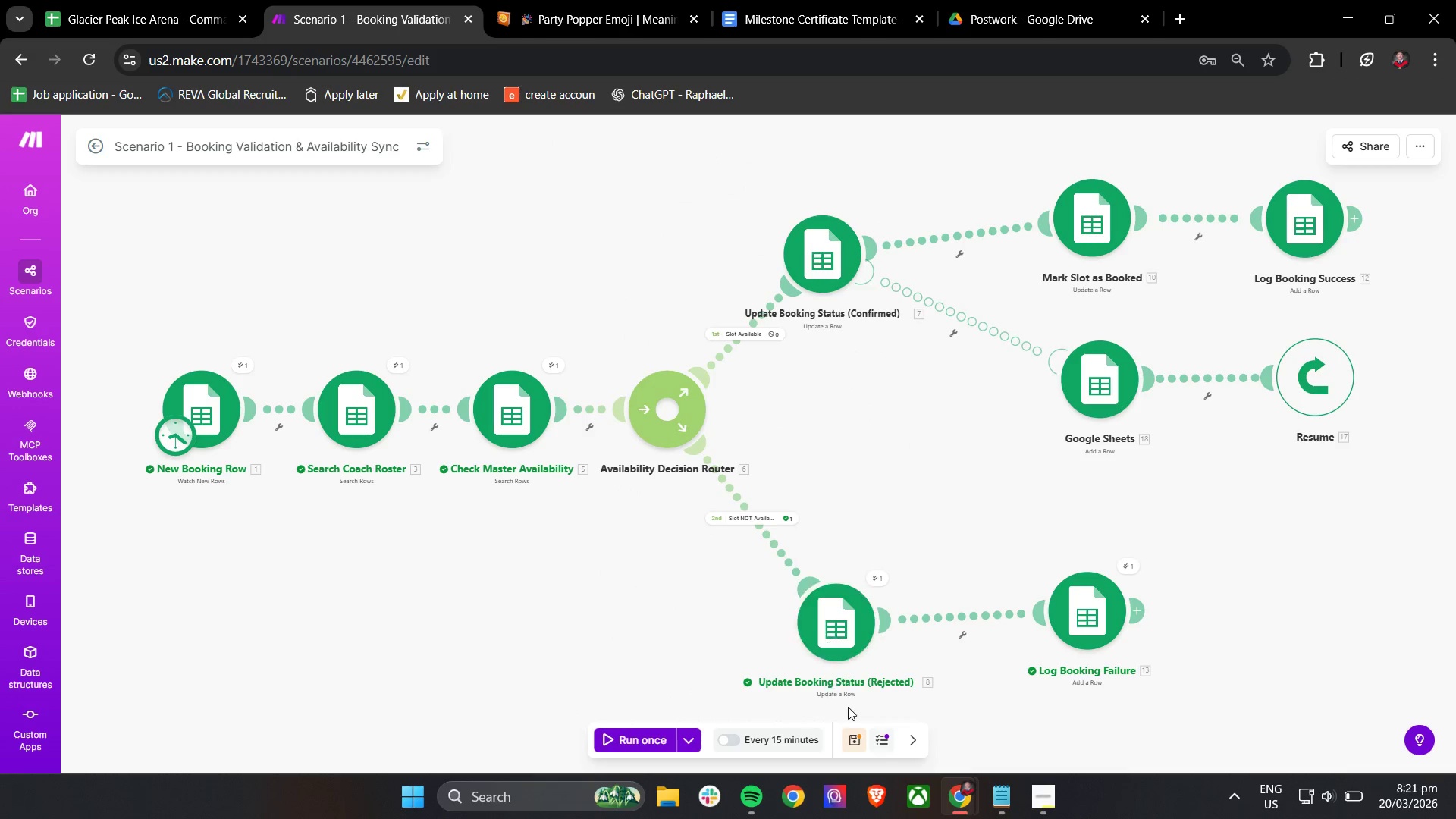 
left_click([841, 736])
 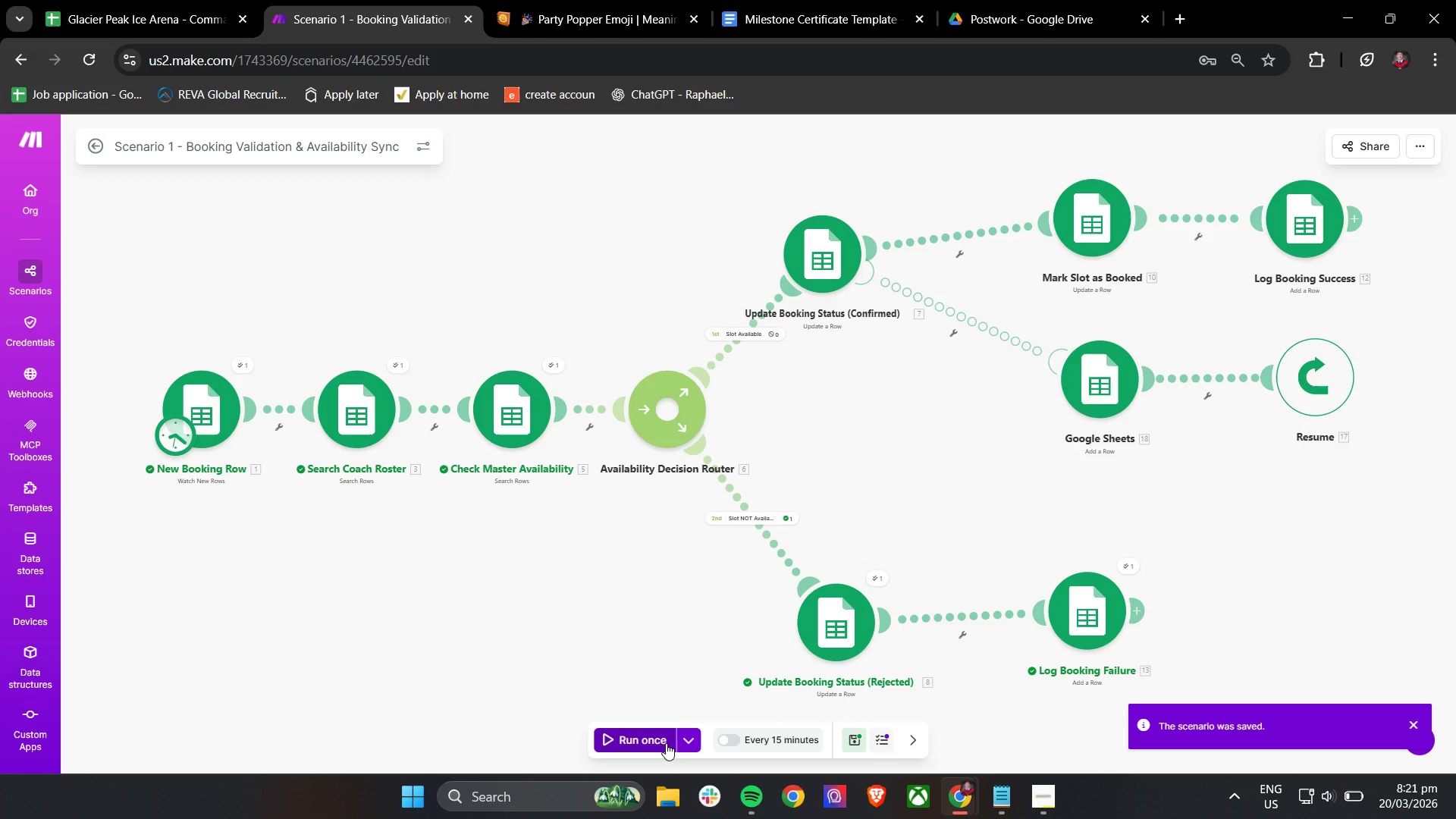 
left_click([655, 742])
 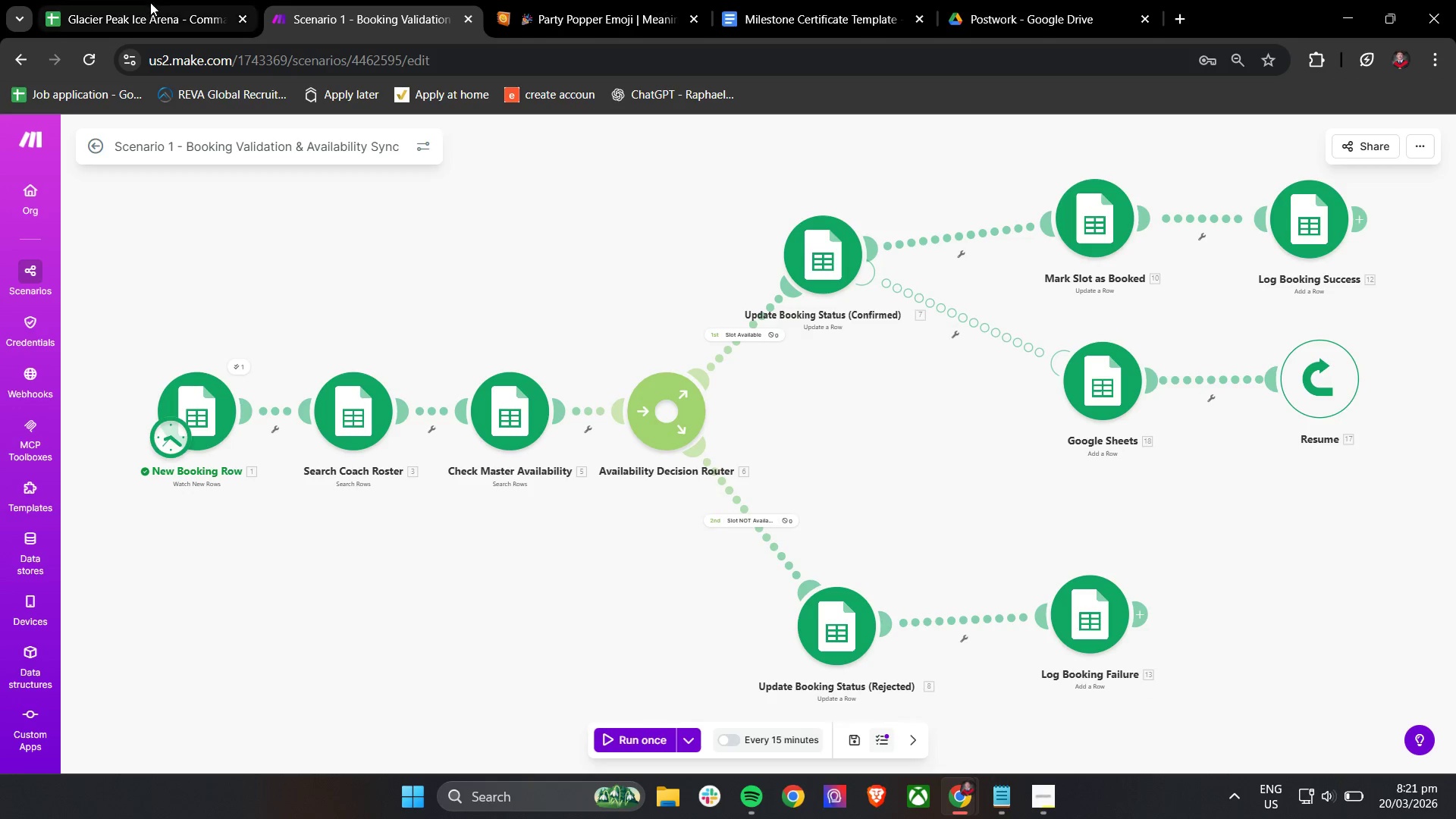 
wait(6.08)
 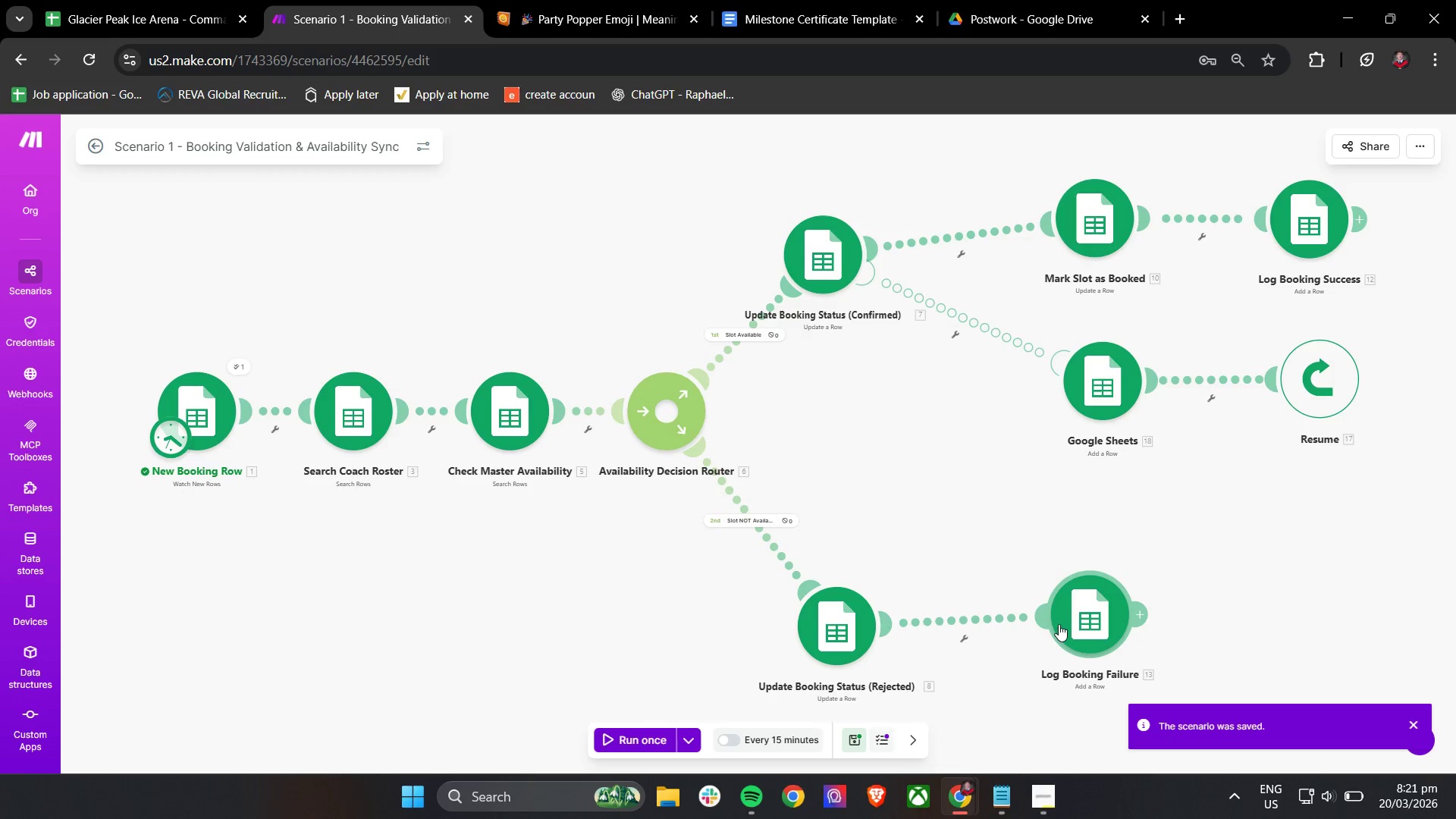 
left_click([121, 0])
 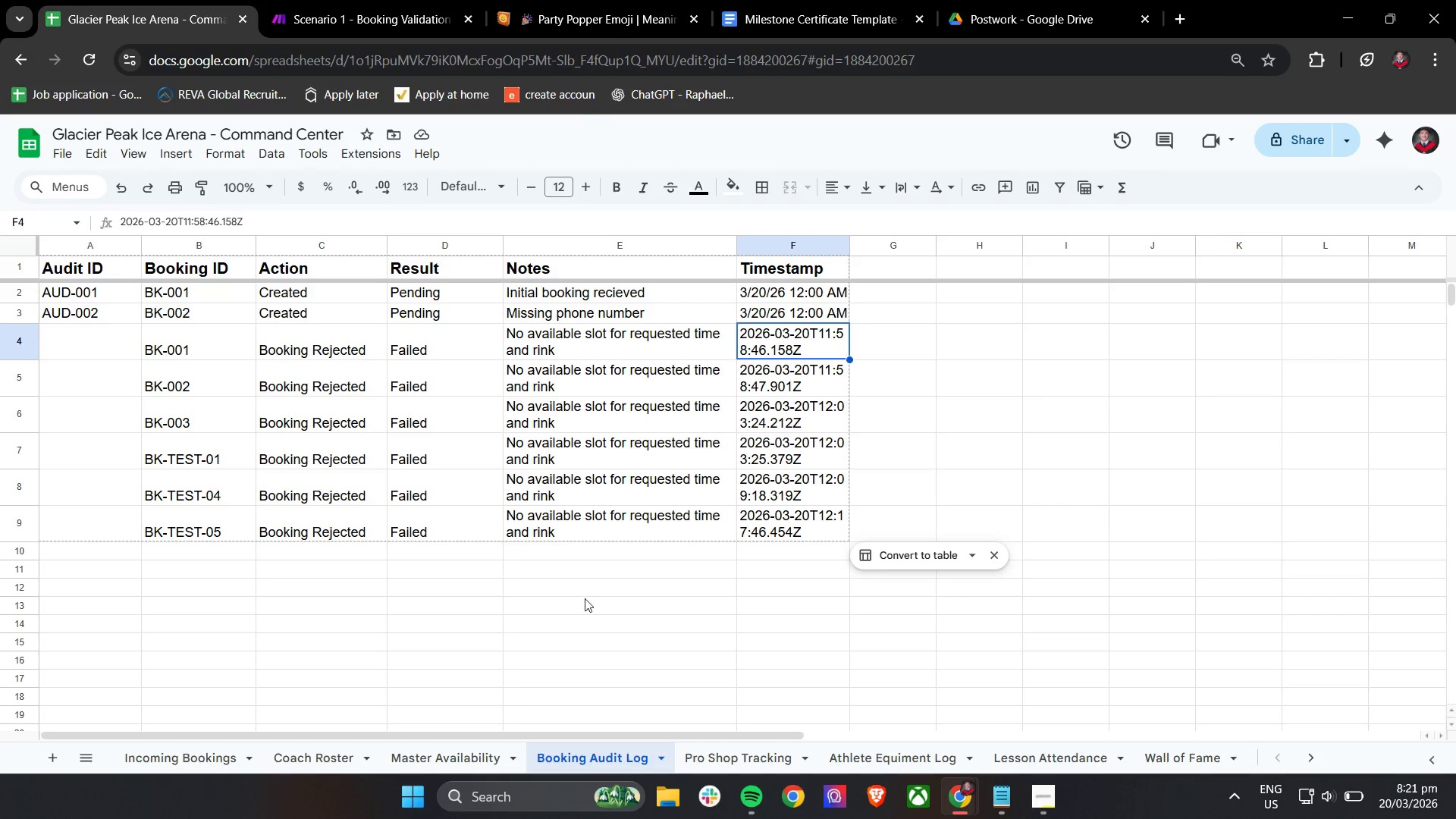 
left_click_drag(start_coordinate=[595, 598], to_coordinate=[599, 598])
 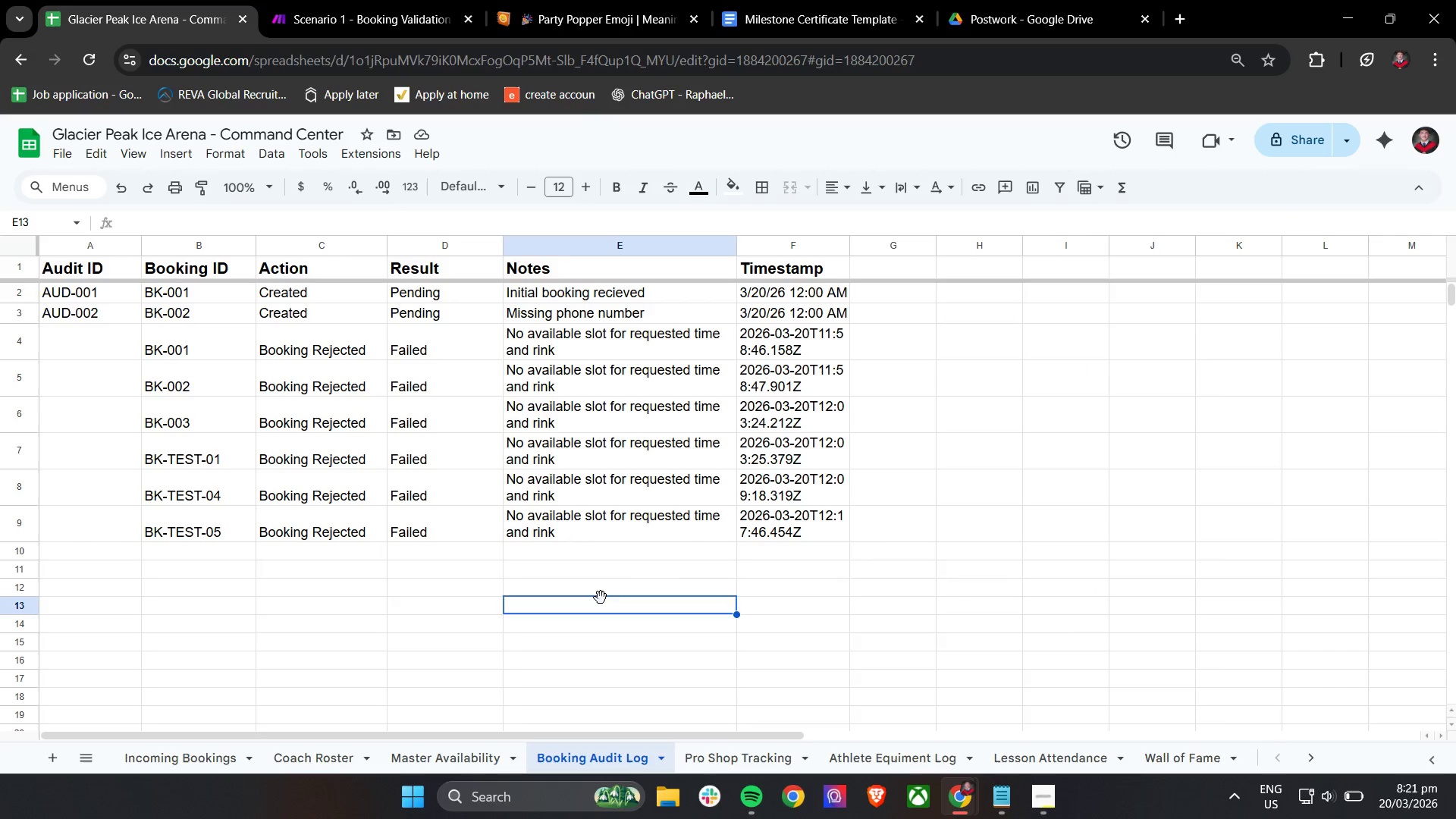 
key(CapsLock)
 